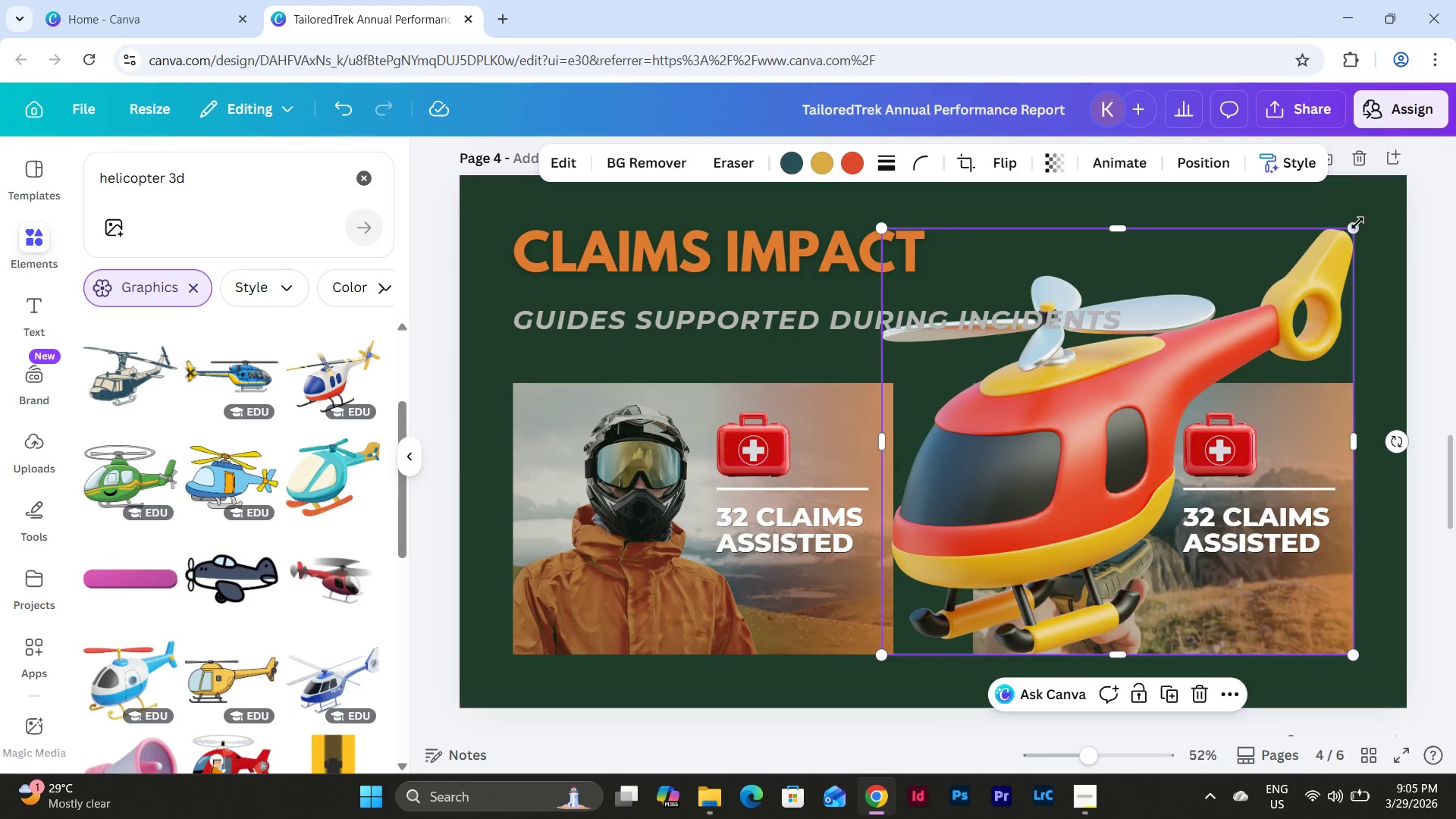 
left_click_drag(start_coordinate=[1356, 223], to_coordinate=[1023, 543])
 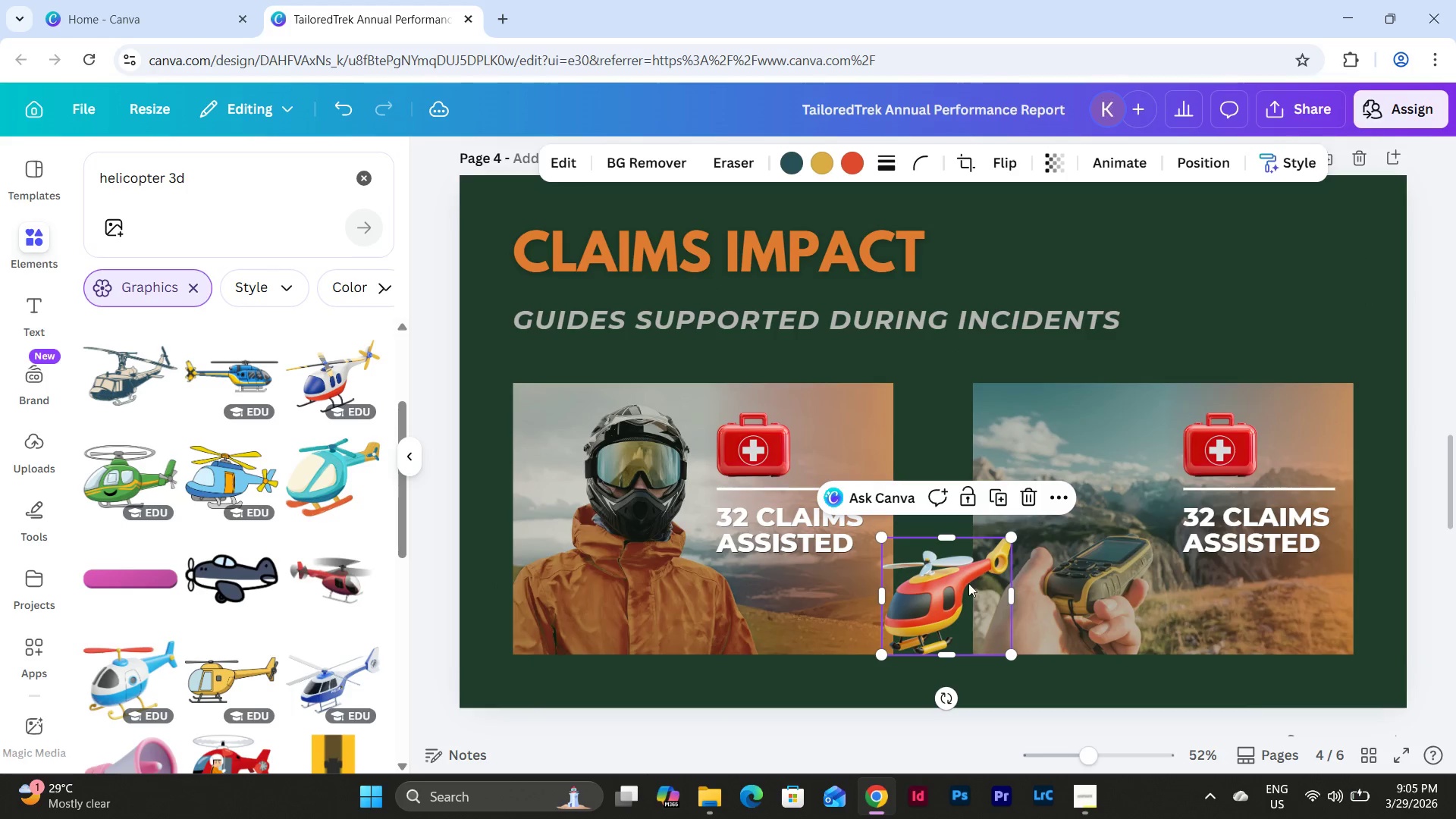 
left_click_drag(start_coordinate=[946, 588], to_coordinate=[1144, 458])
 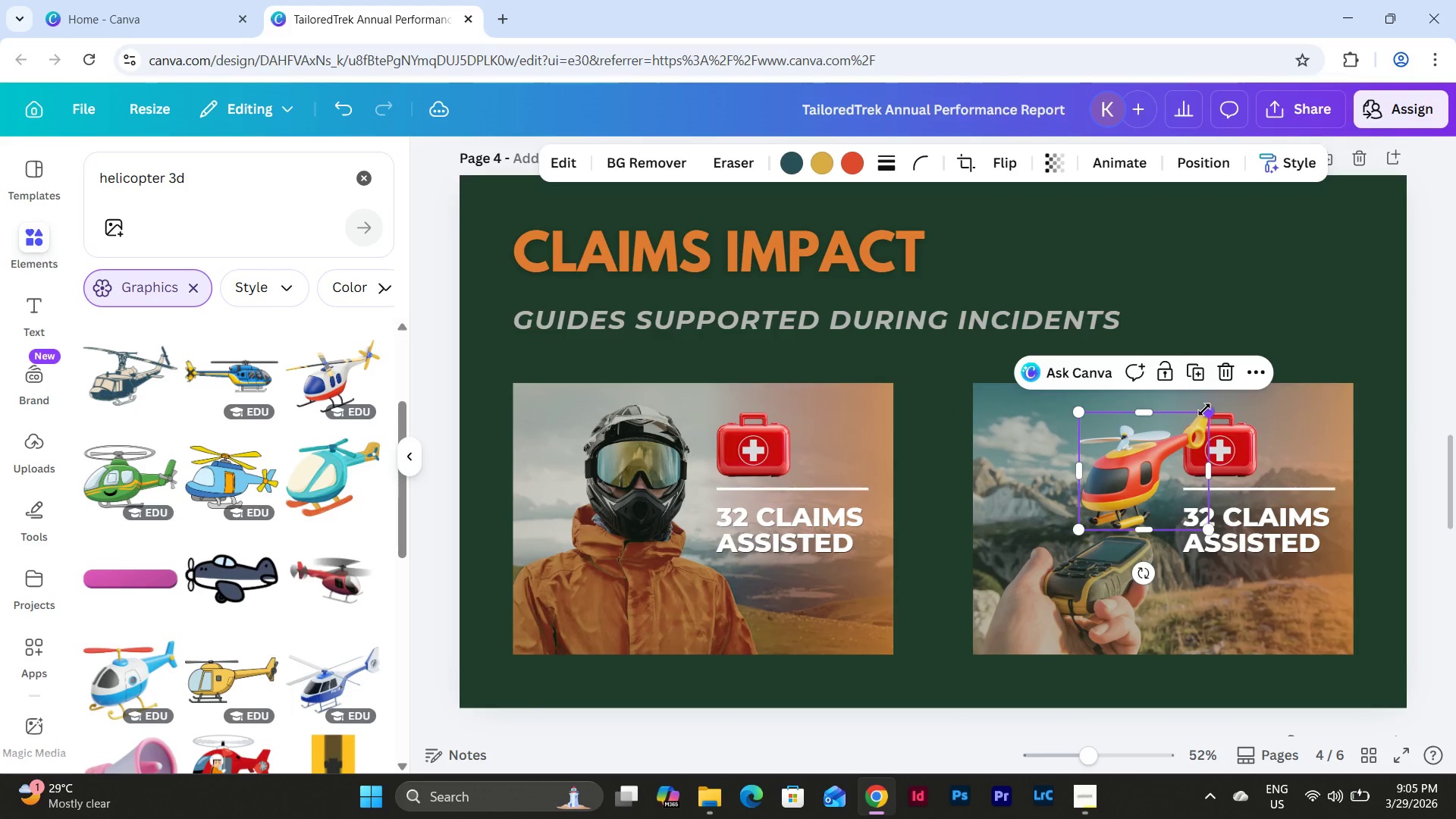 
left_click_drag(start_coordinate=[1140, 477], to_coordinate=[1147, 461])
 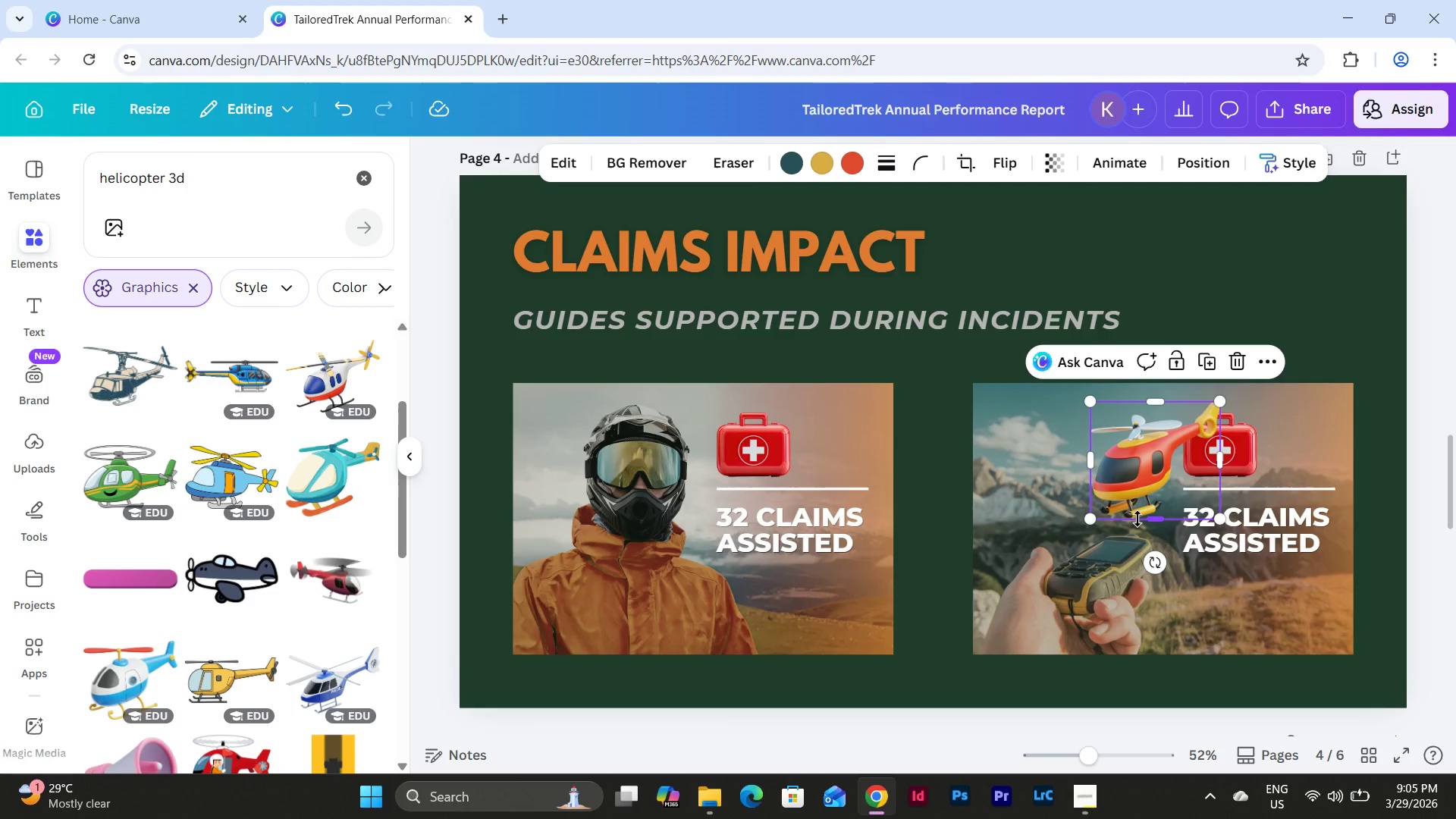 
left_click_drag(start_coordinate=[1153, 518], to_coordinate=[1152, 487])
 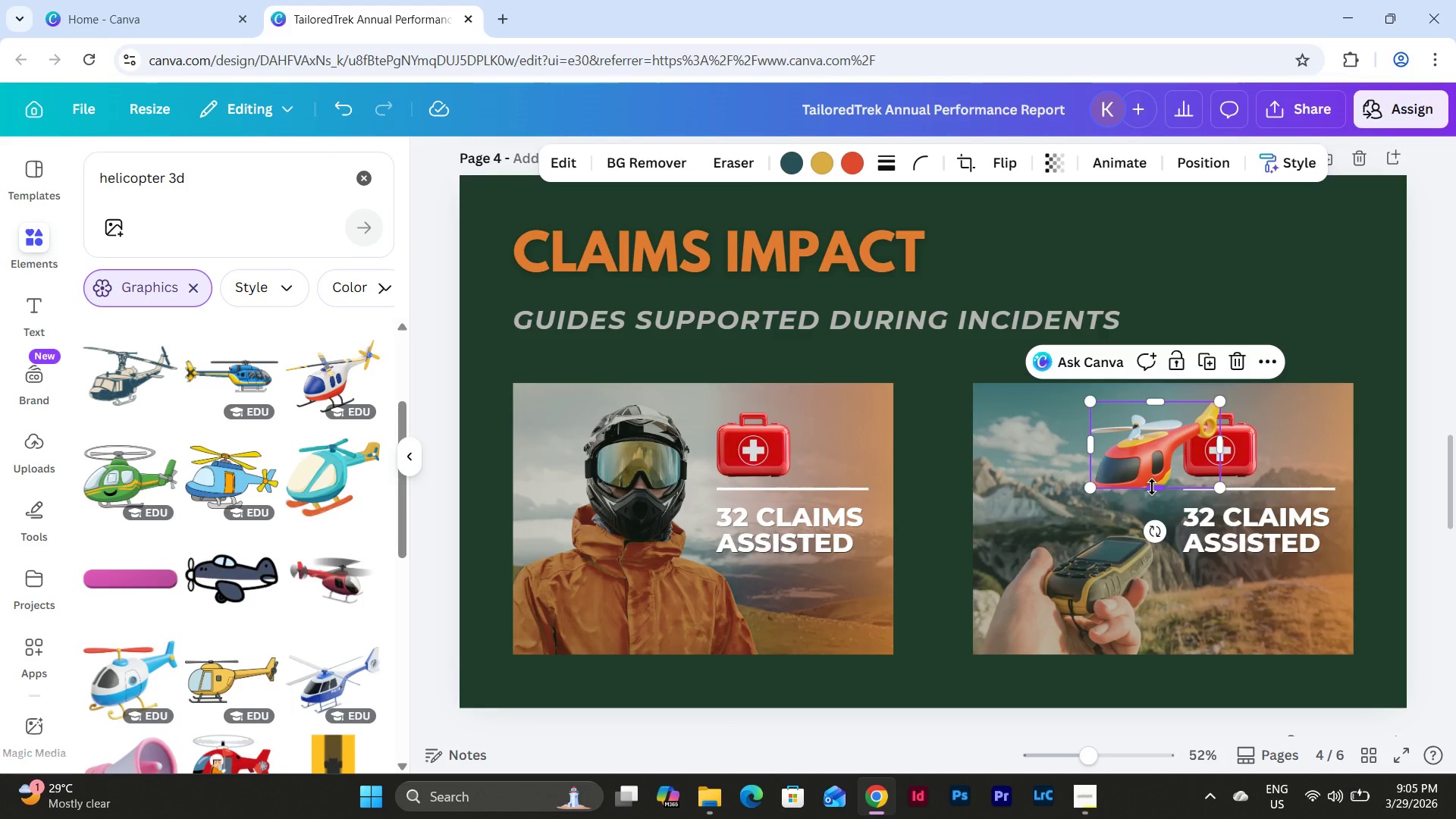 
key(Control+Z)
 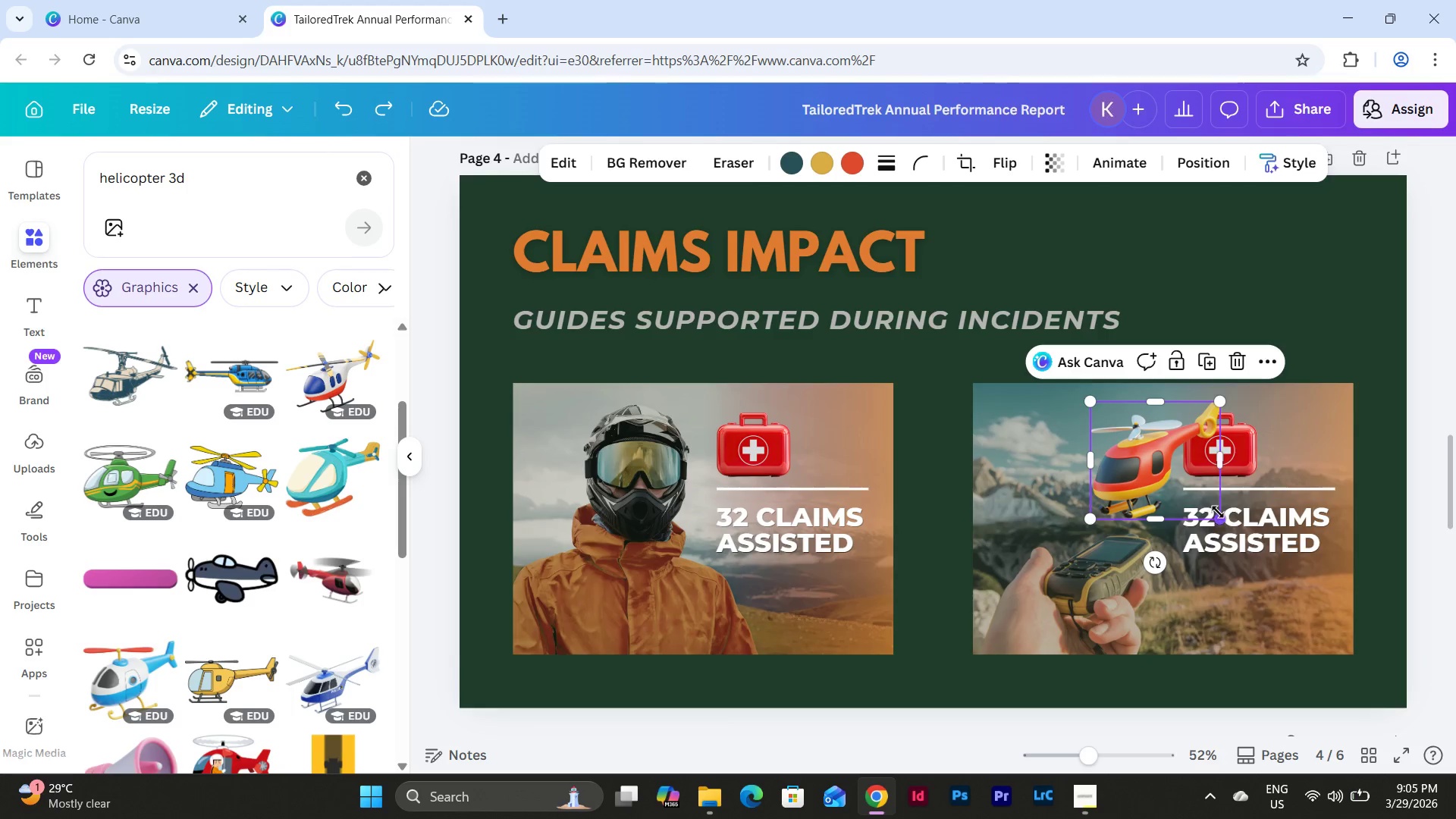 
left_click_drag(start_coordinate=[1218, 517], to_coordinate=[1190, 482])
 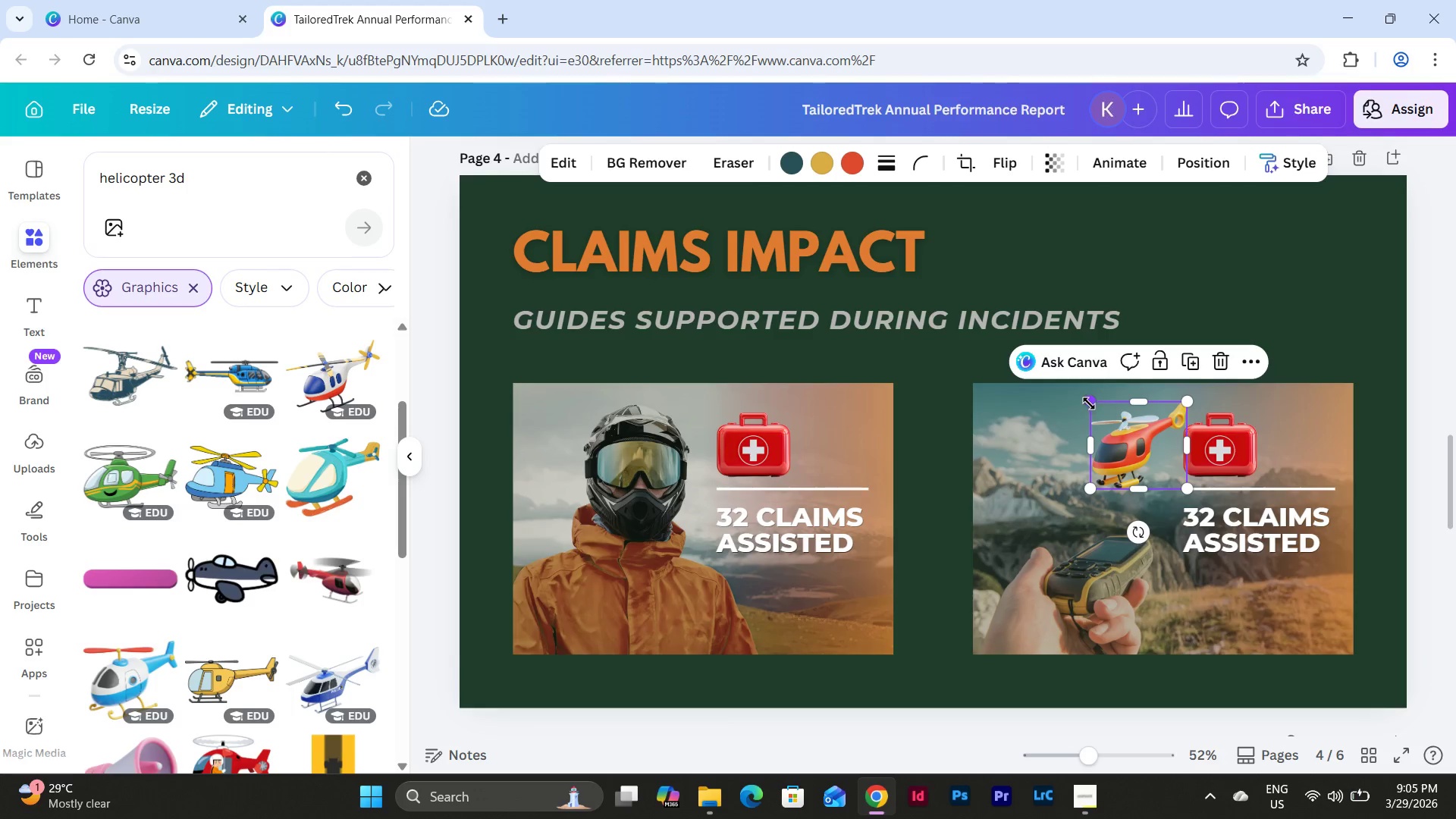 
left_click_drag(start_coordinate=[1089, 403], to_coordinate=[1096, 412])
 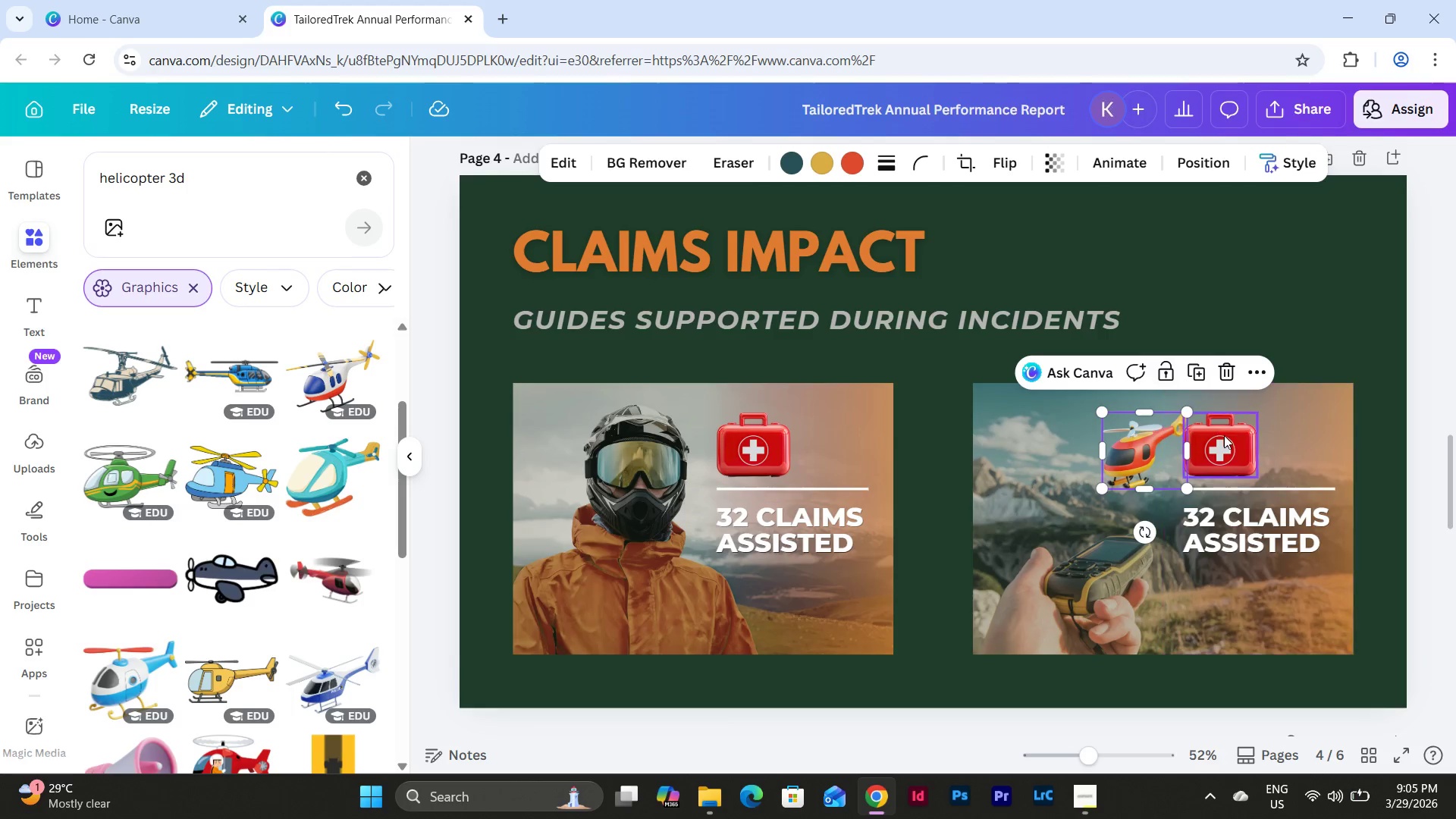 
left_click([777, 440])
 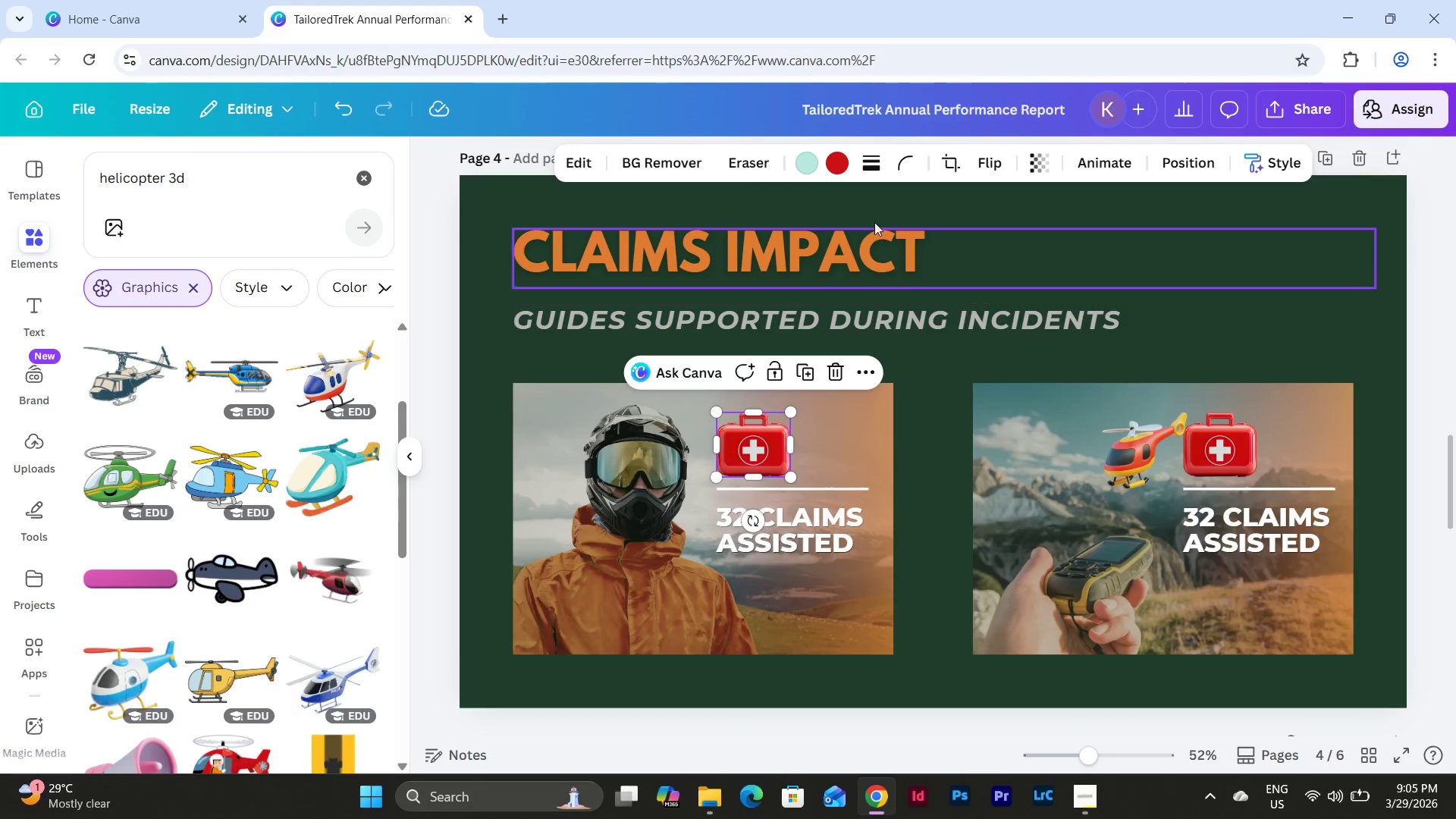 
left_click([839, 165])
 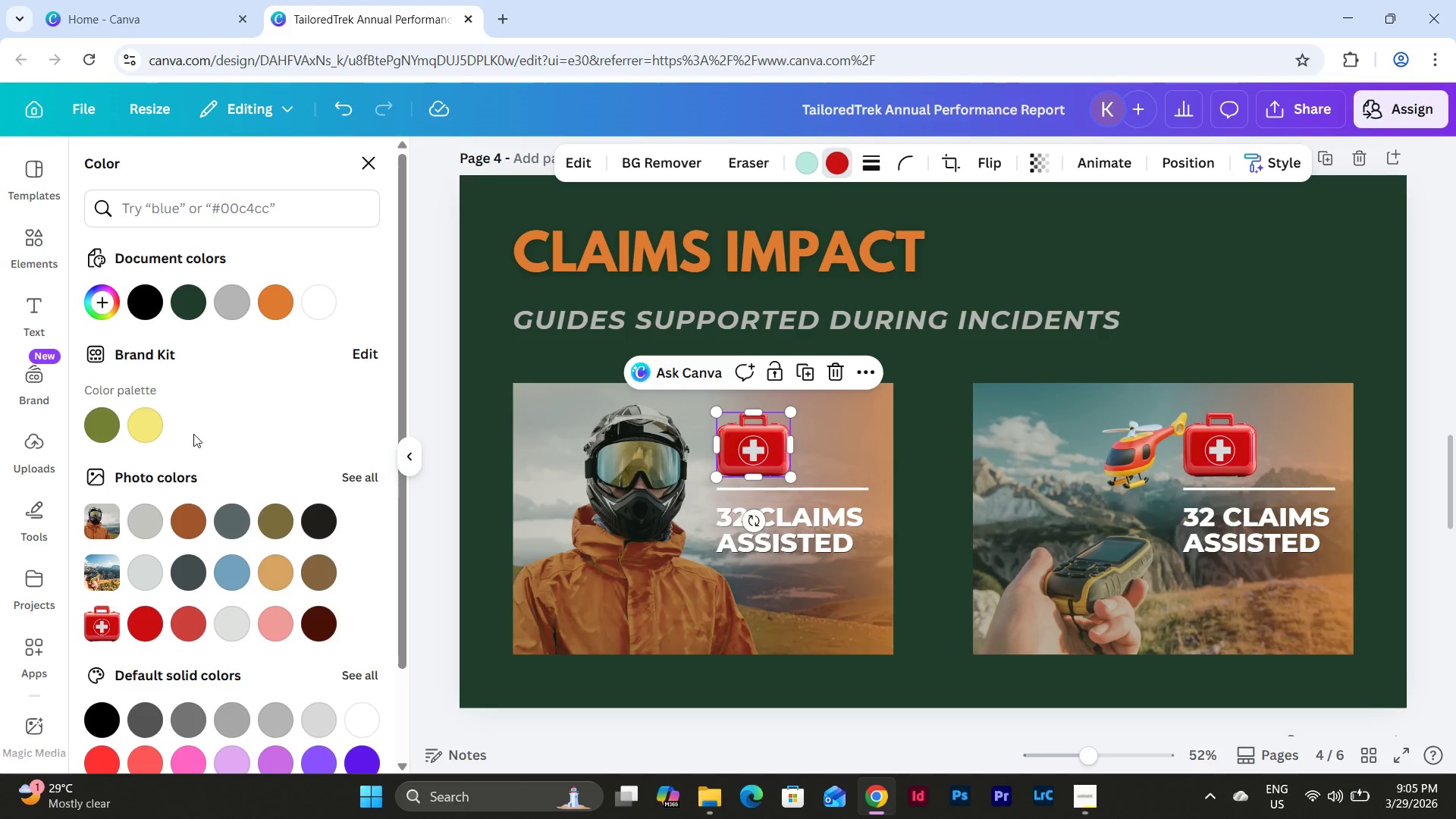 
scroll: coordinate [193, 479], scroll_direction: down, amount: 1.0
 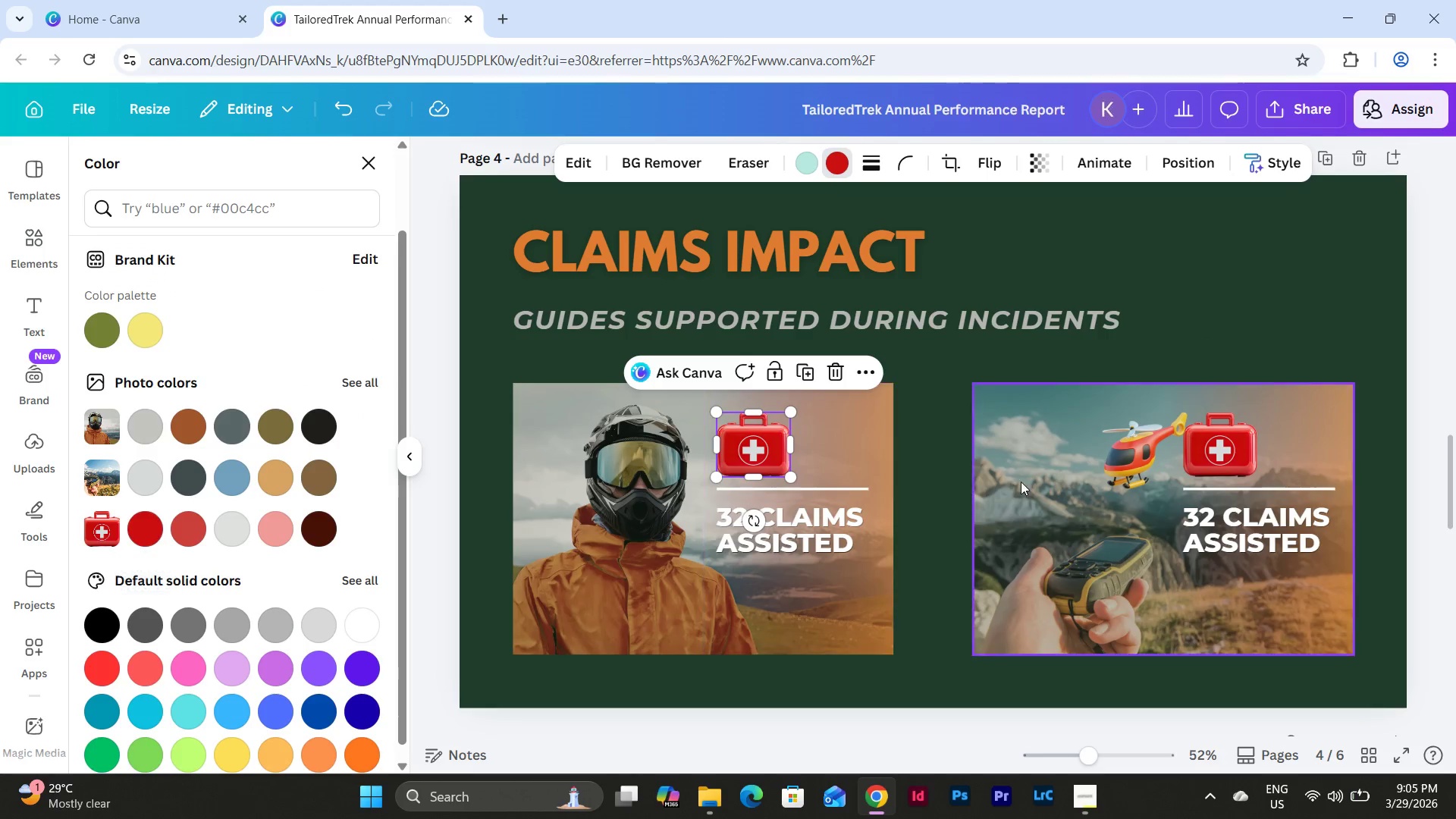 
left_click([1127, 452])
 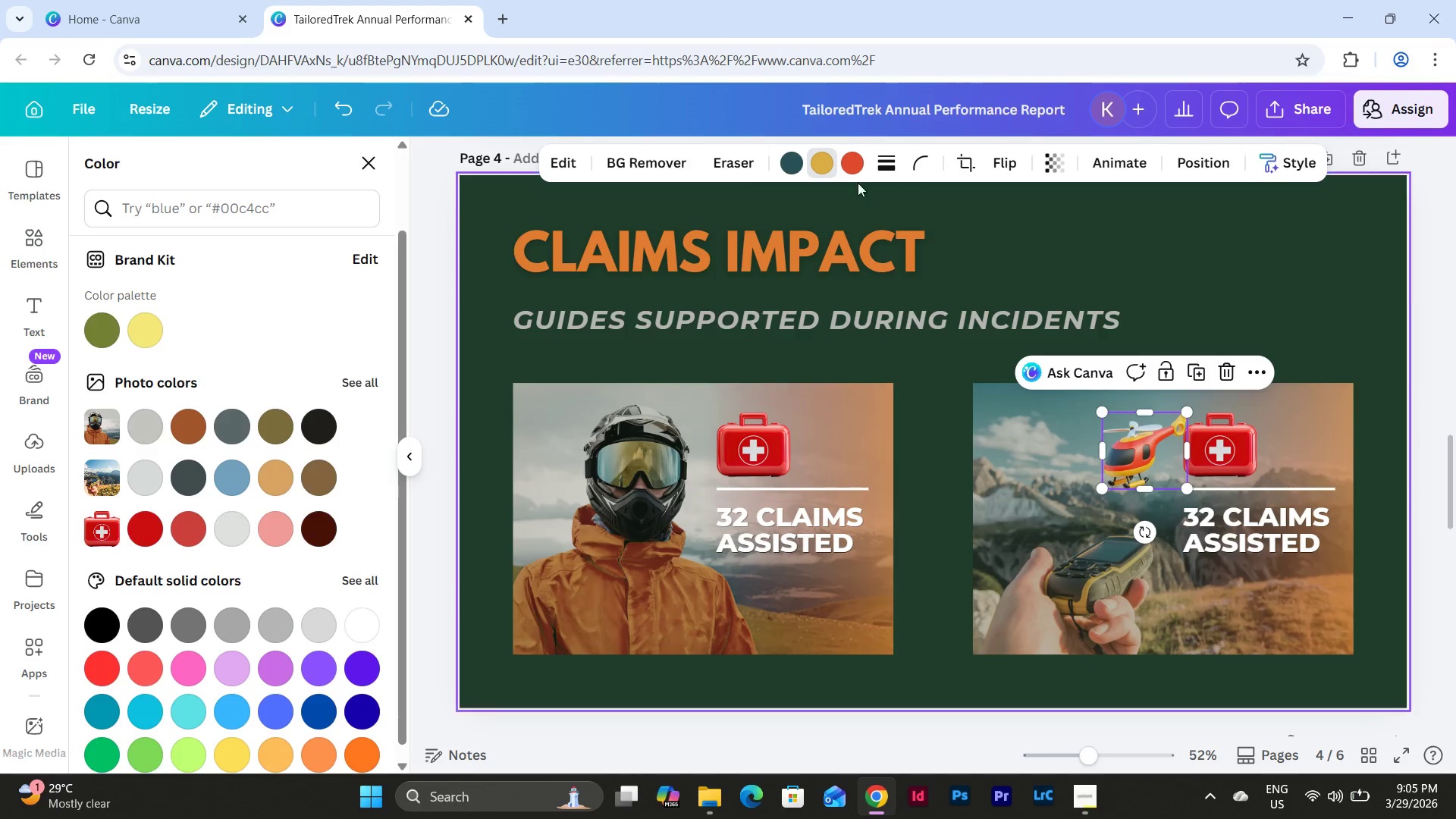 
left_click([846, 167])
 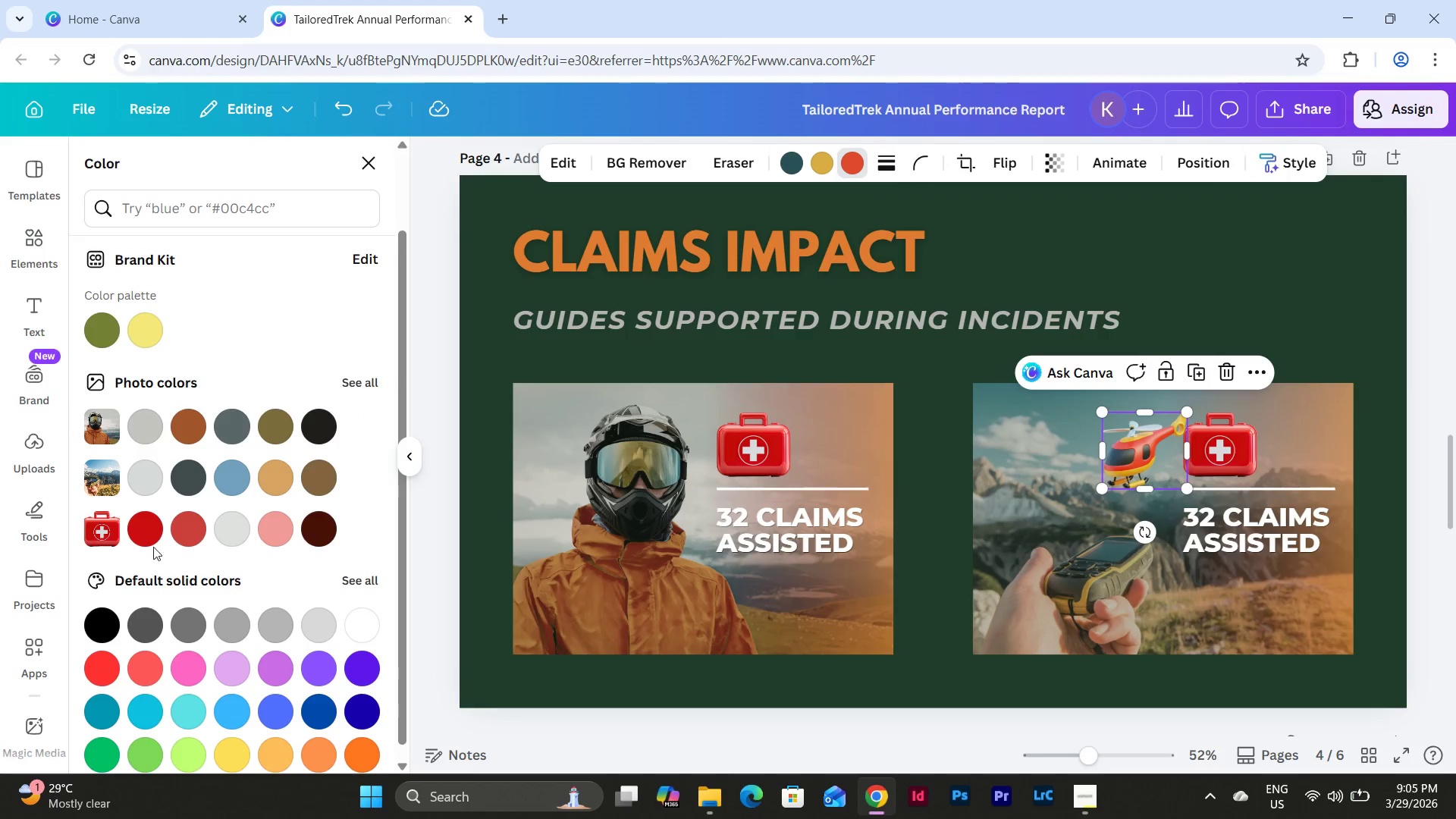 
left_click([146, 532])
 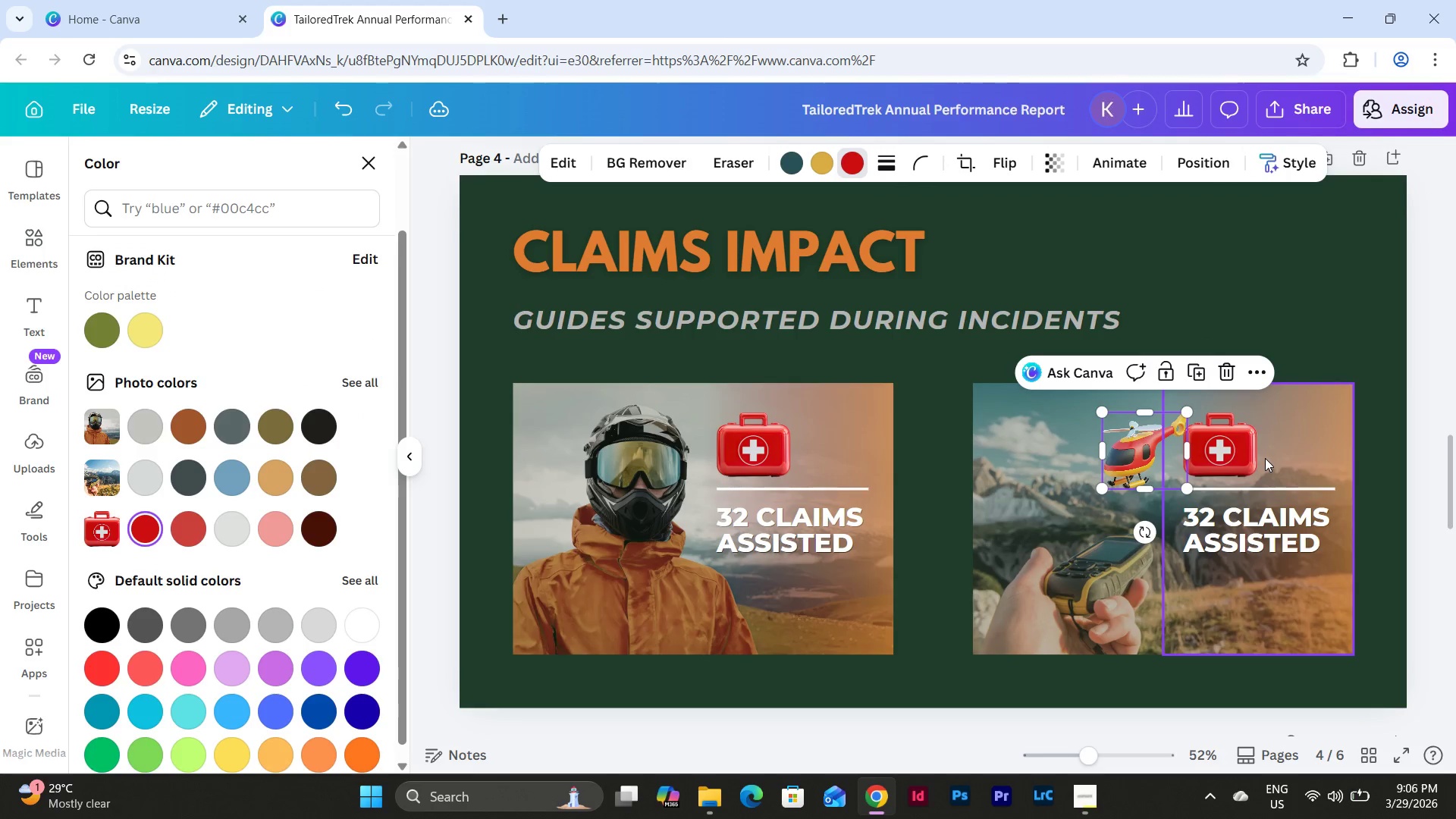 
left_click([829, 168])
 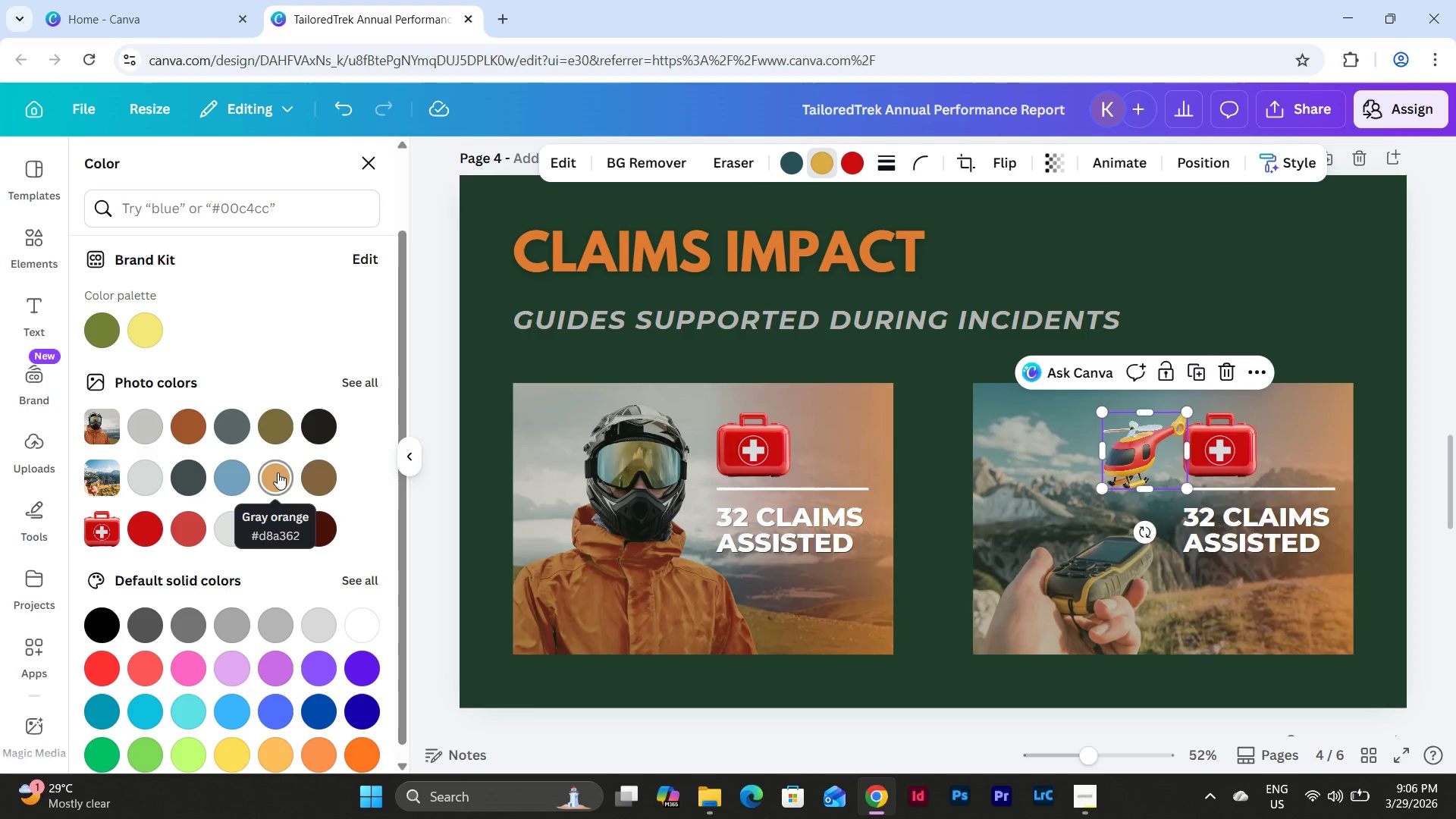 
left_click([278, 472])
 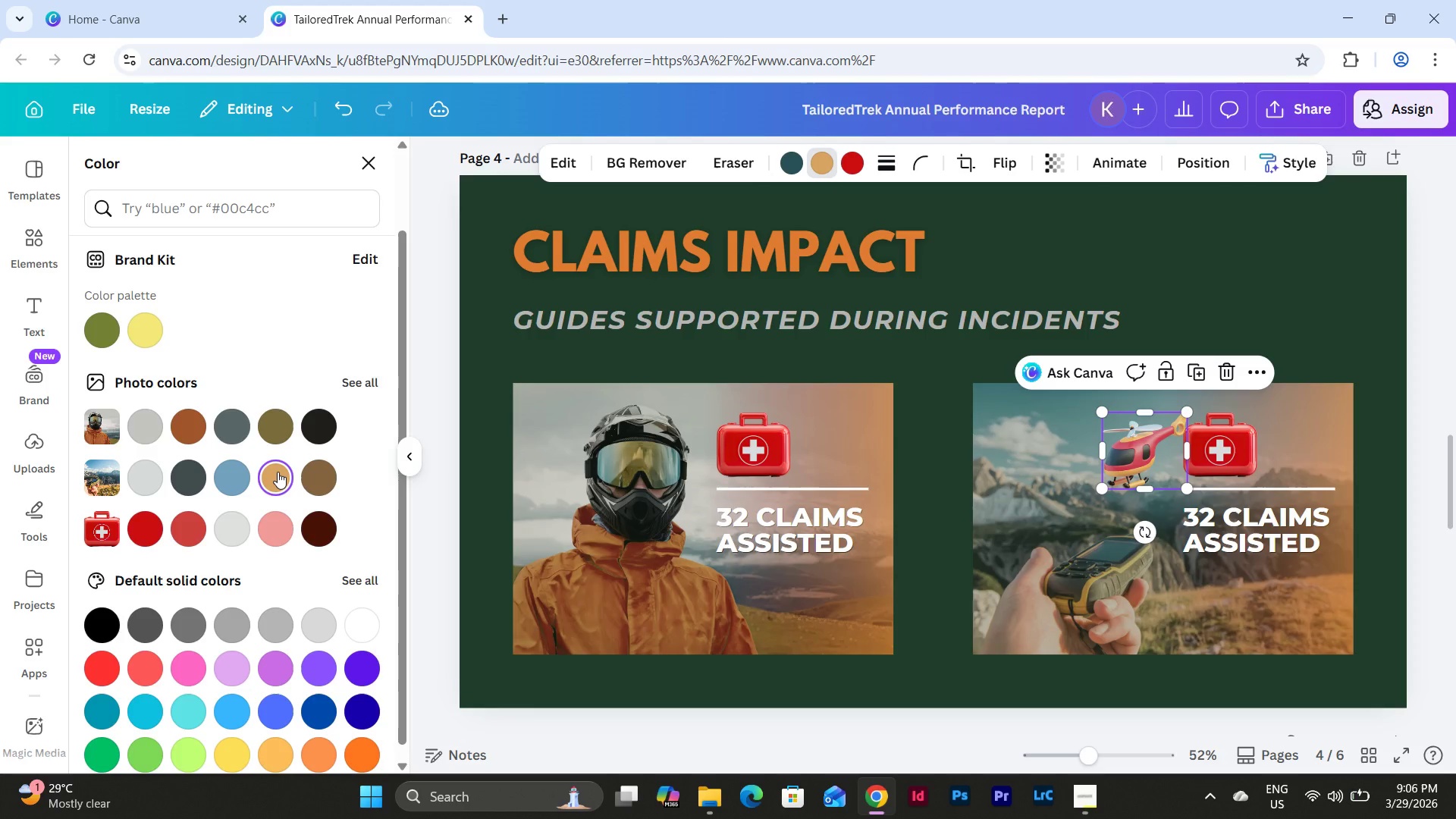 
key(Control+Z)
 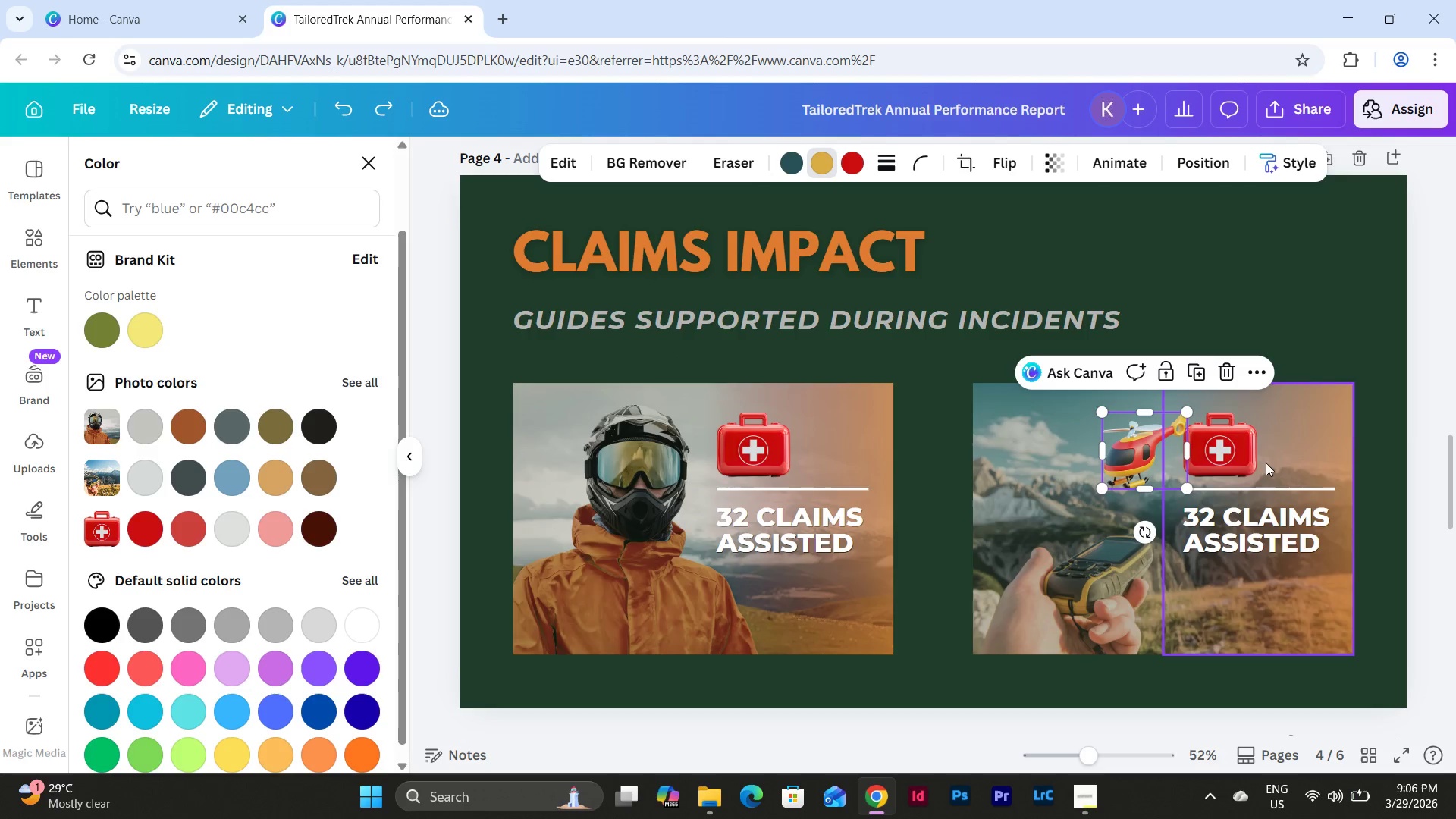 
left_click([1245, 446])
 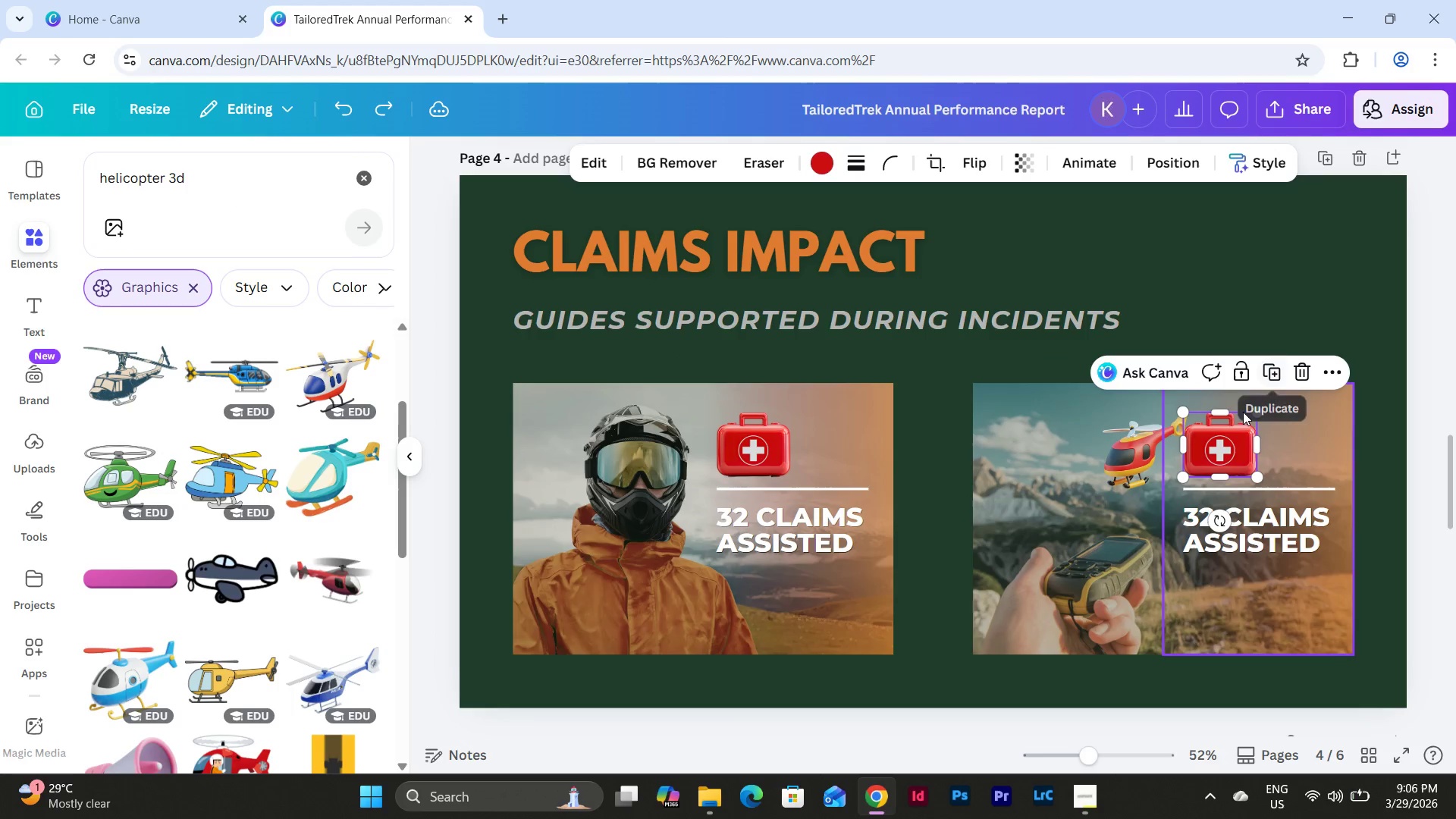 
left_click([1119, 445])
 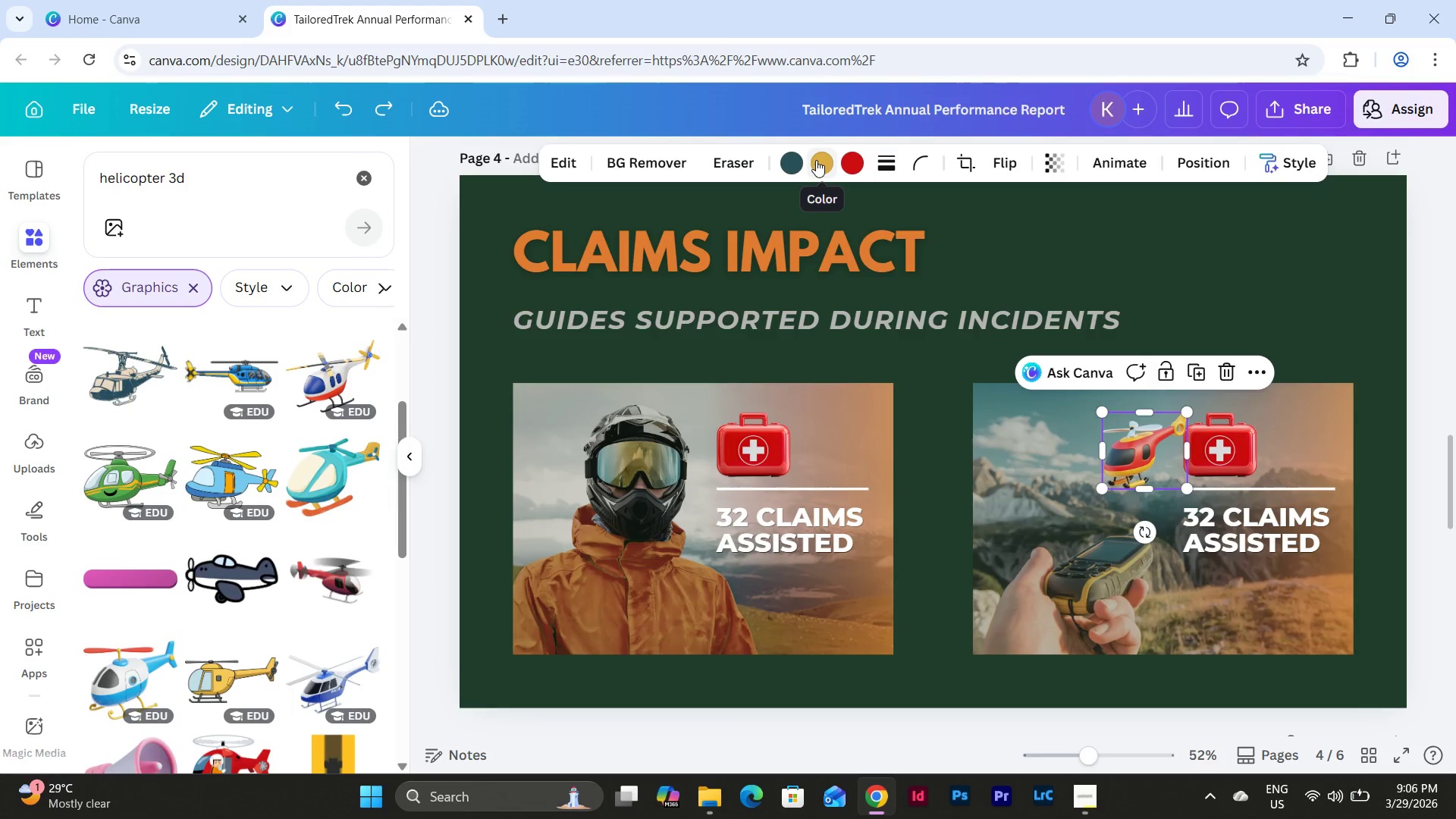 
left_click([799, 162])
 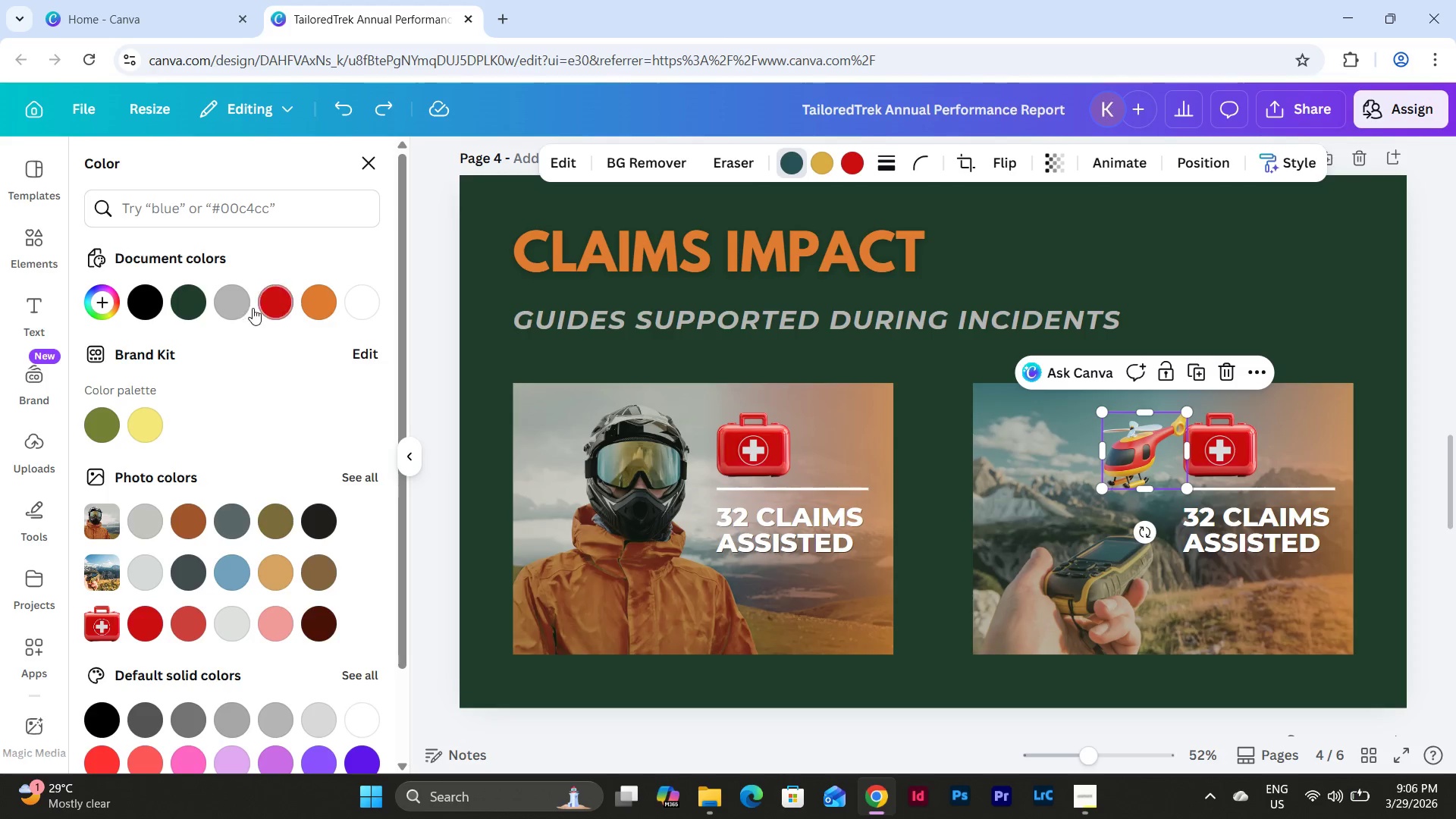 
left_click([365, 303])
 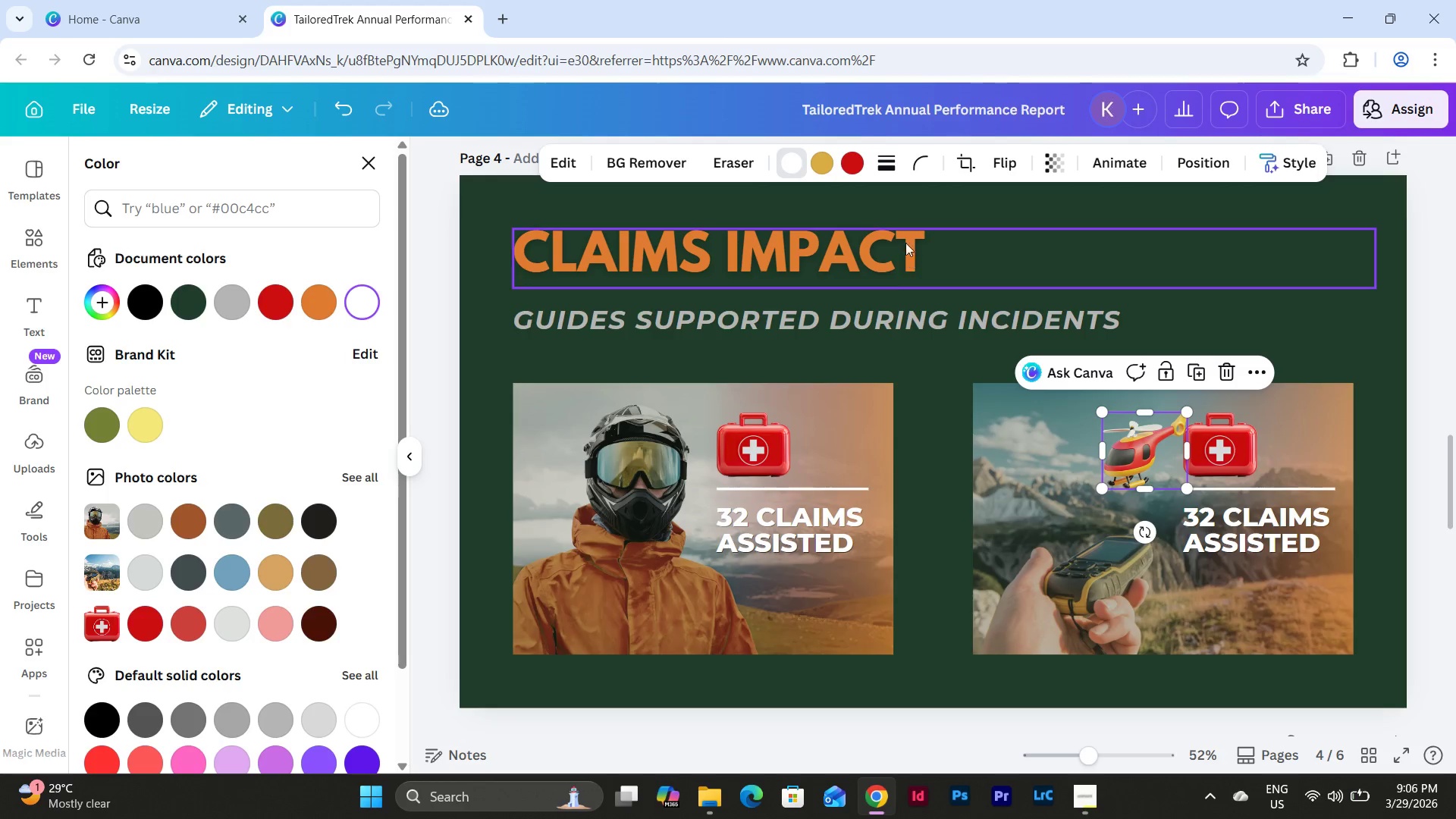 
left_click([821, 167])
 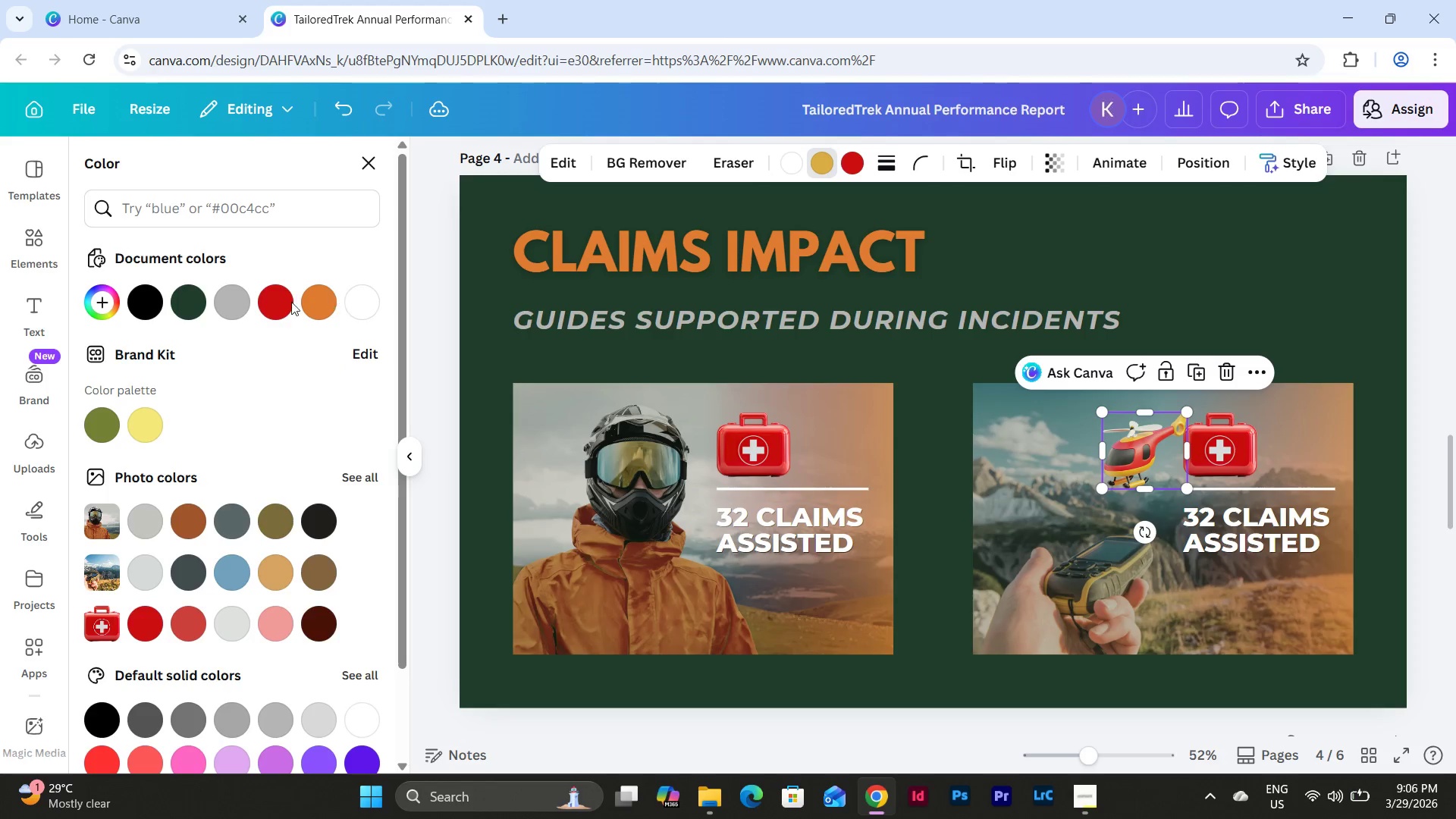 
mouse_move([336, 332])
 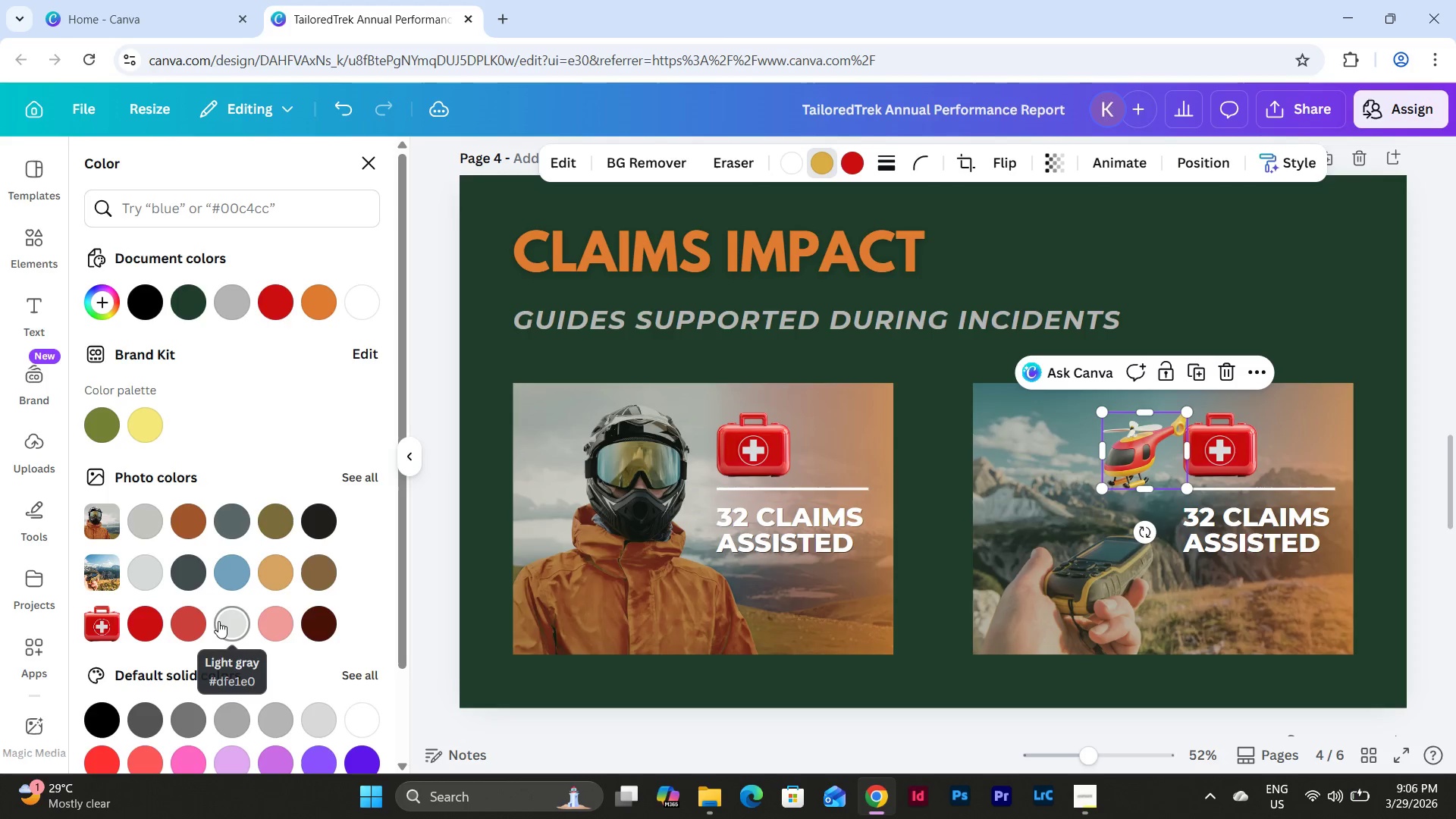 
left_click([218, 621])
 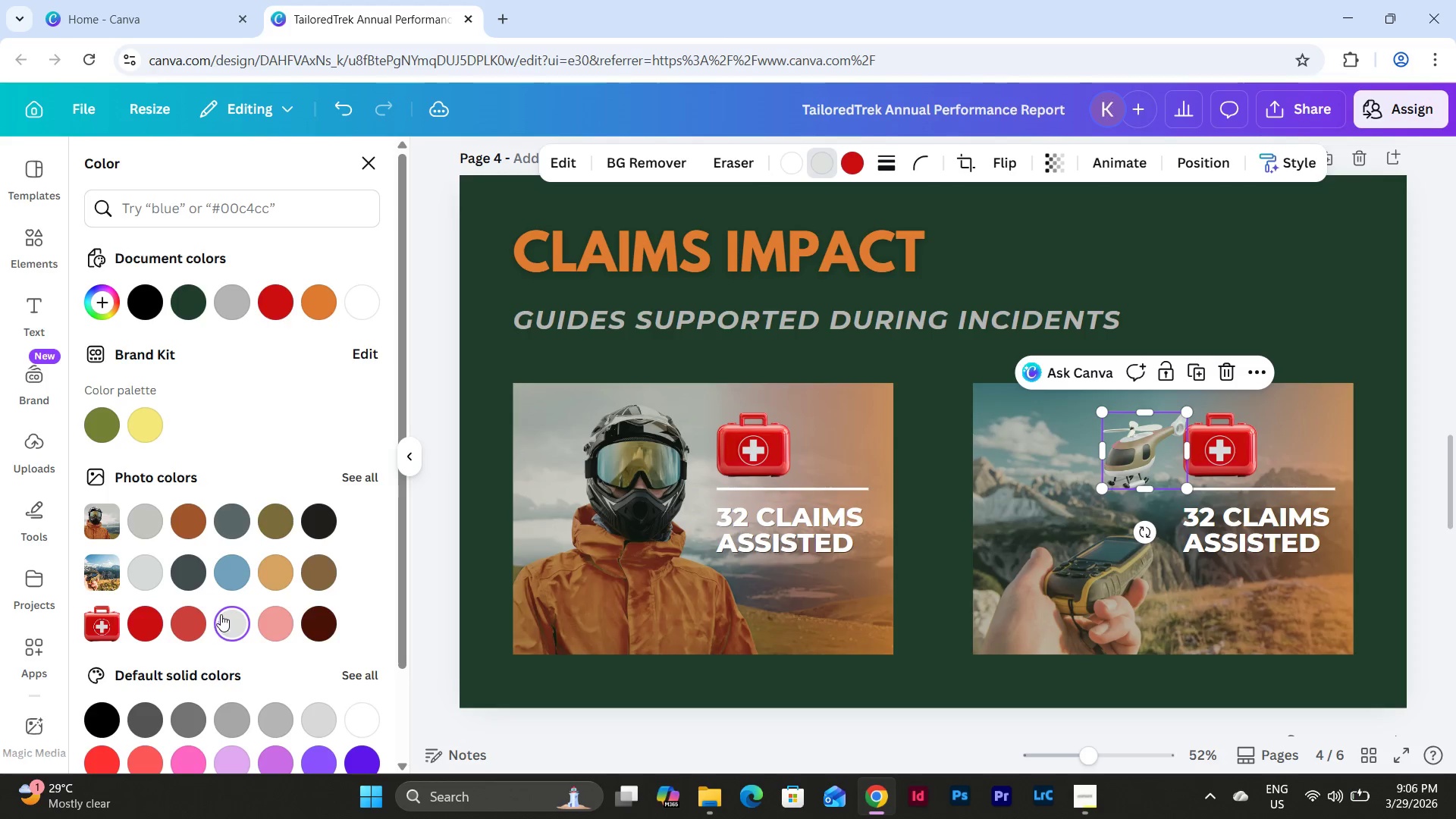 
key(Control+Z)
 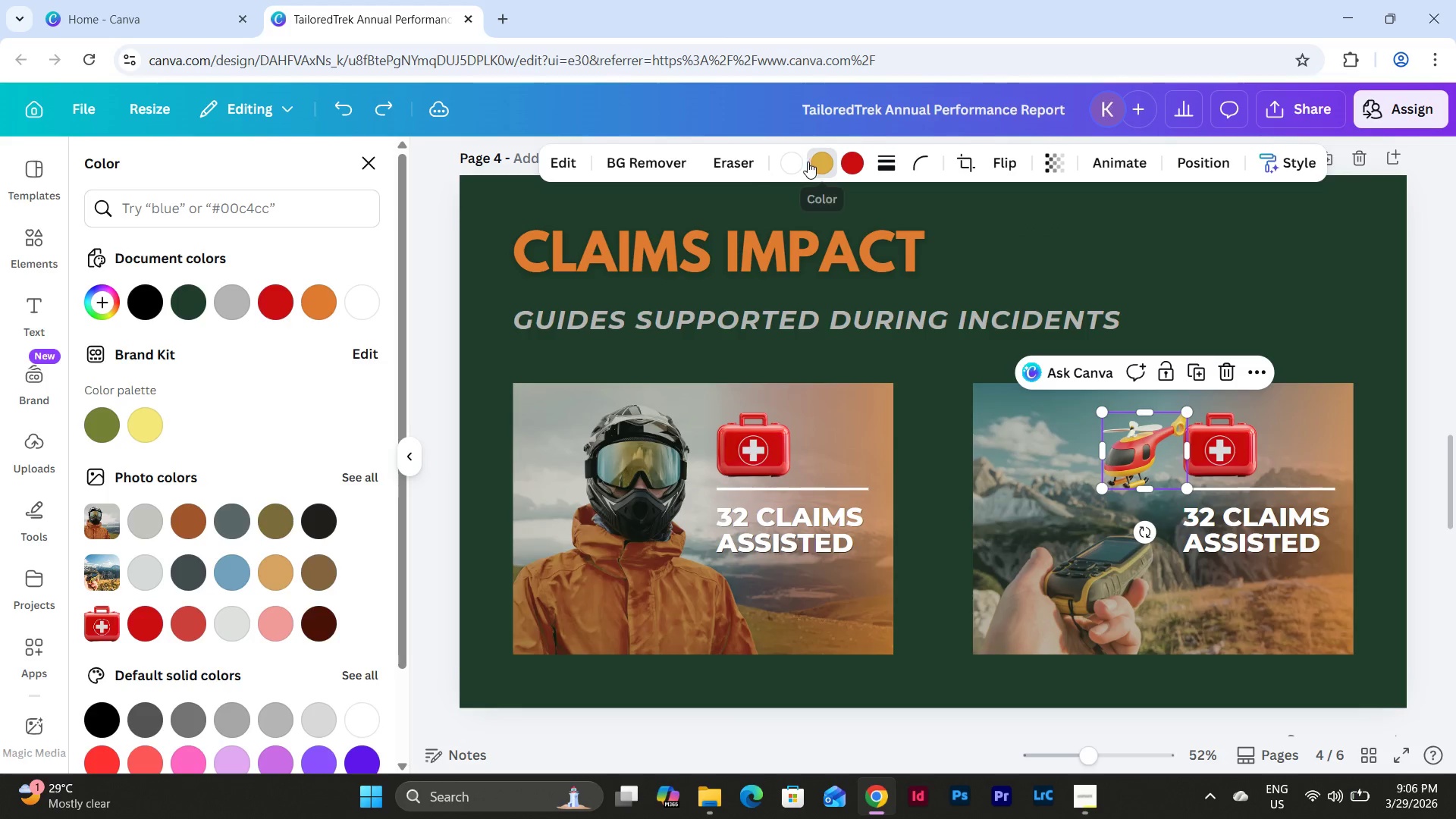 
left_click([799, 159])
 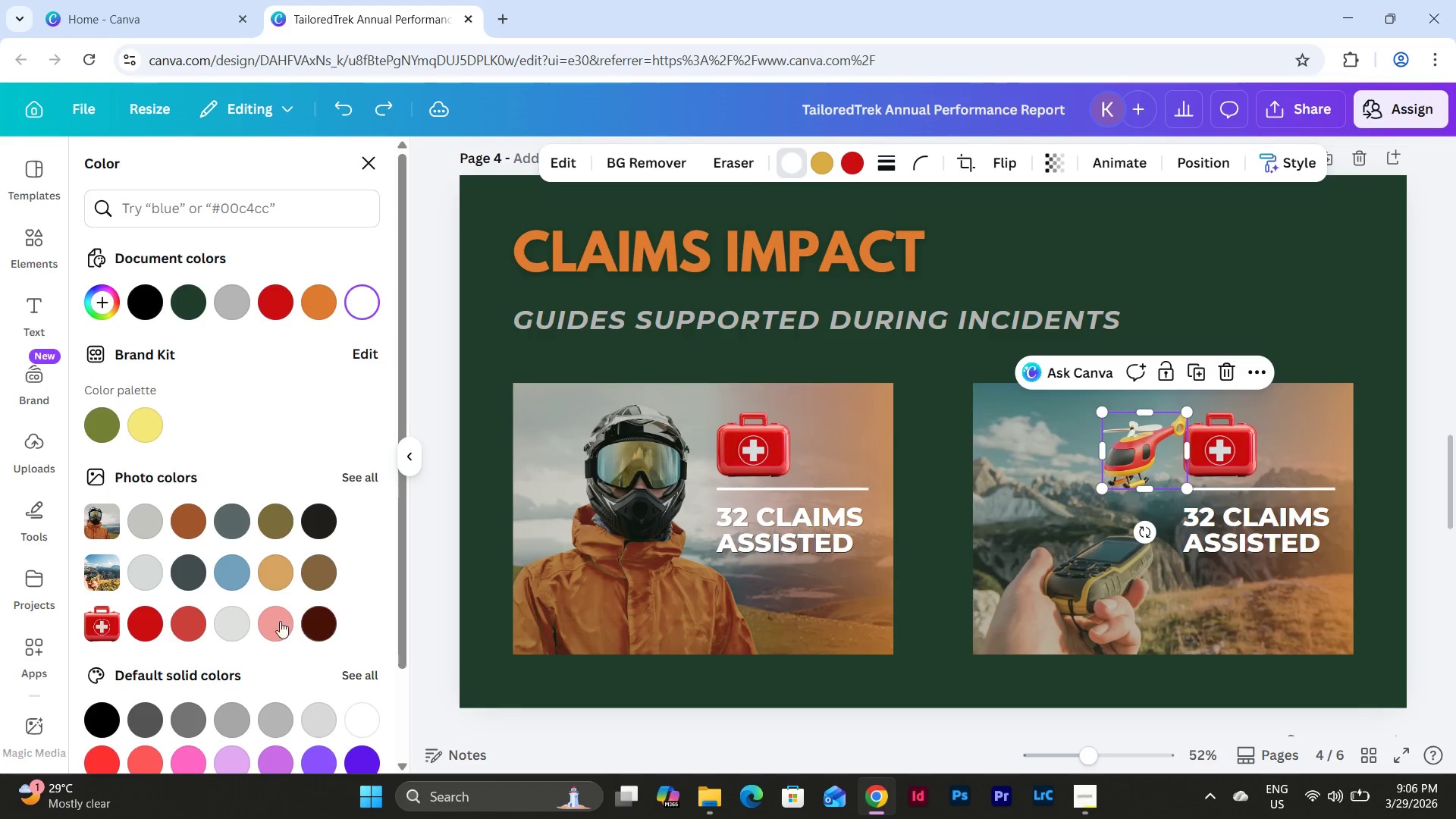 
left_click([234, 616])
 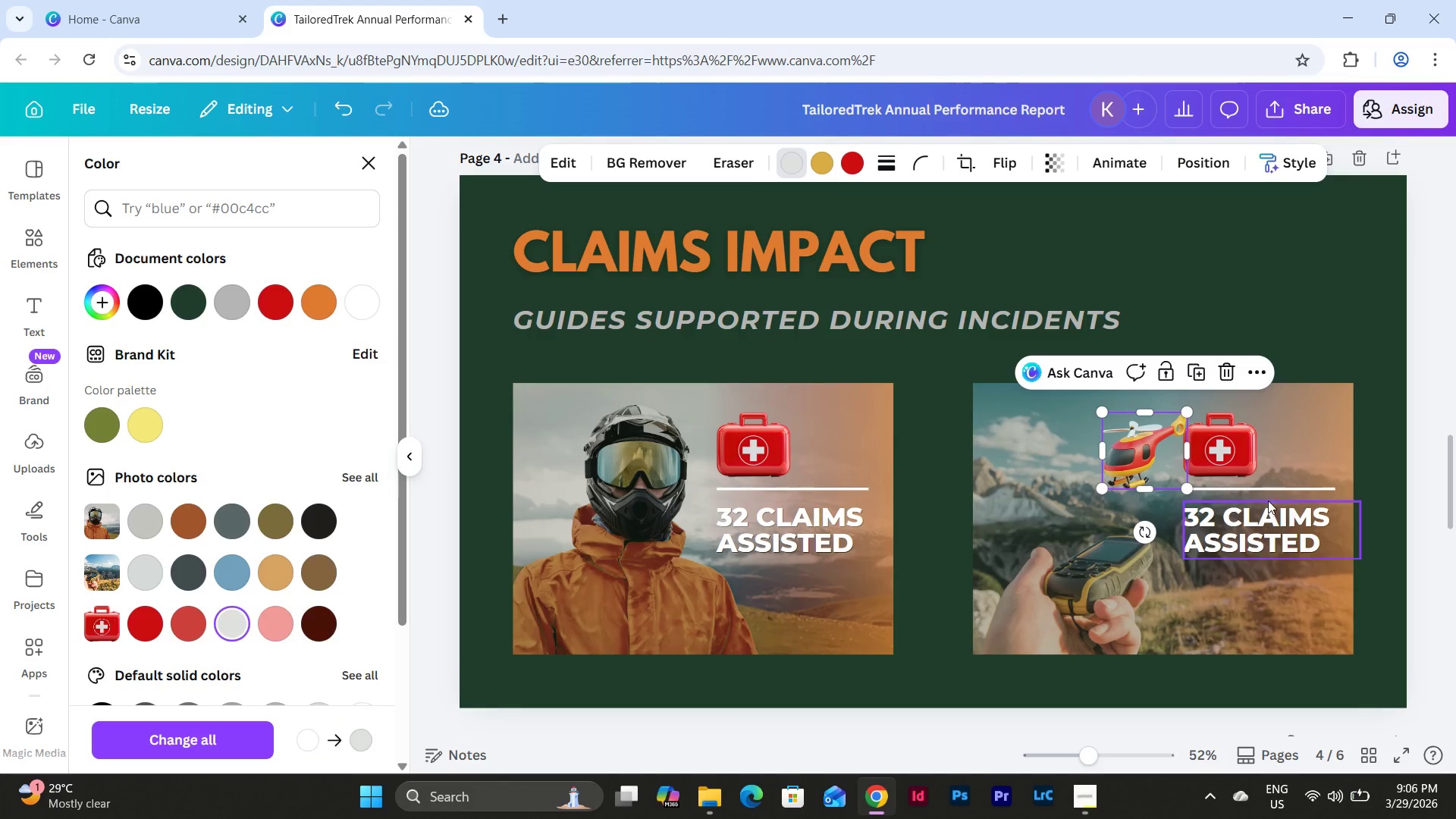 
left_click([361, 308])
 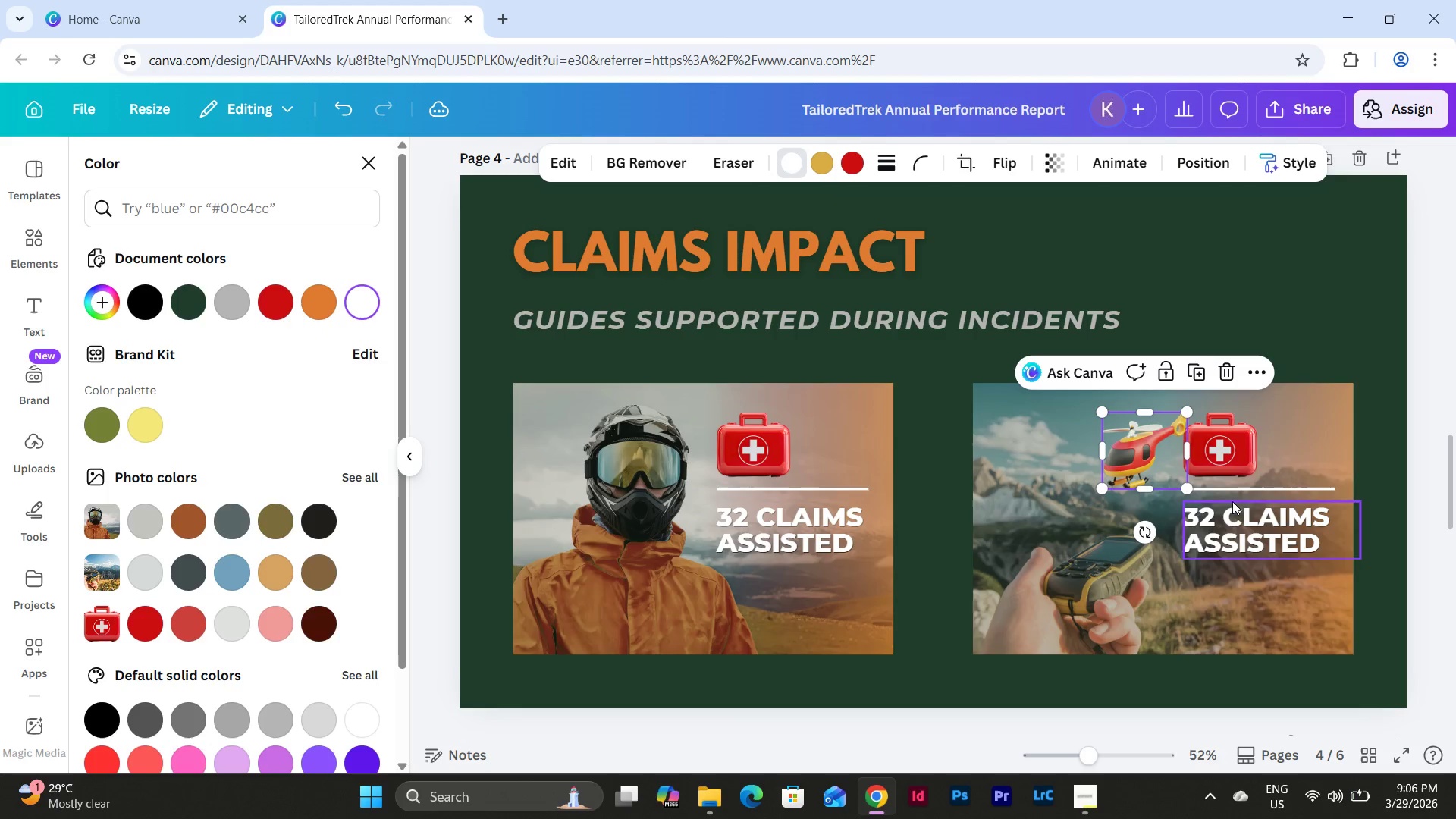 
left_click([1240, 430])
 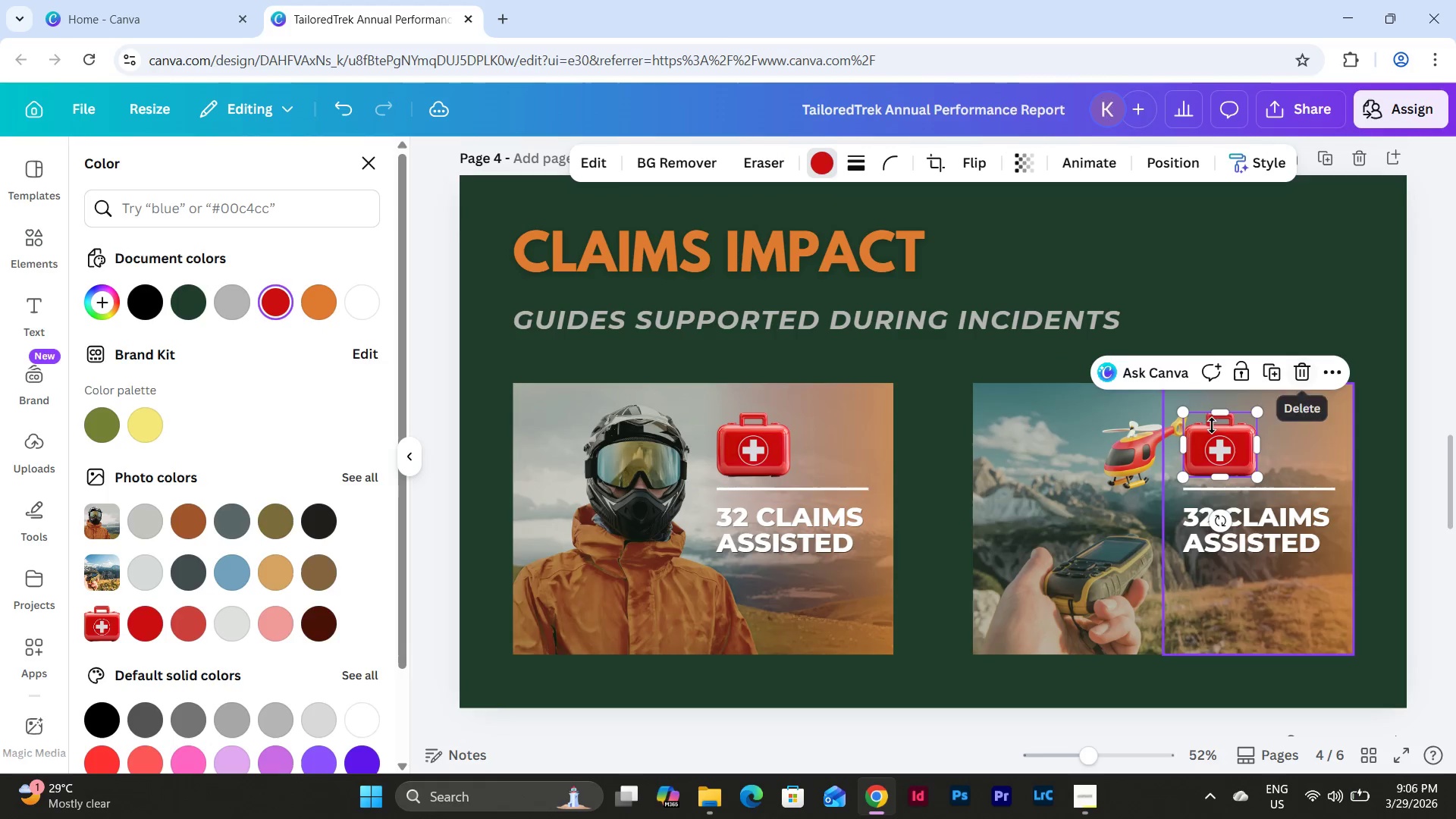 
left_click_drag(start_coordinate=[1128, 443], to_coordinate=[1210, 435])
 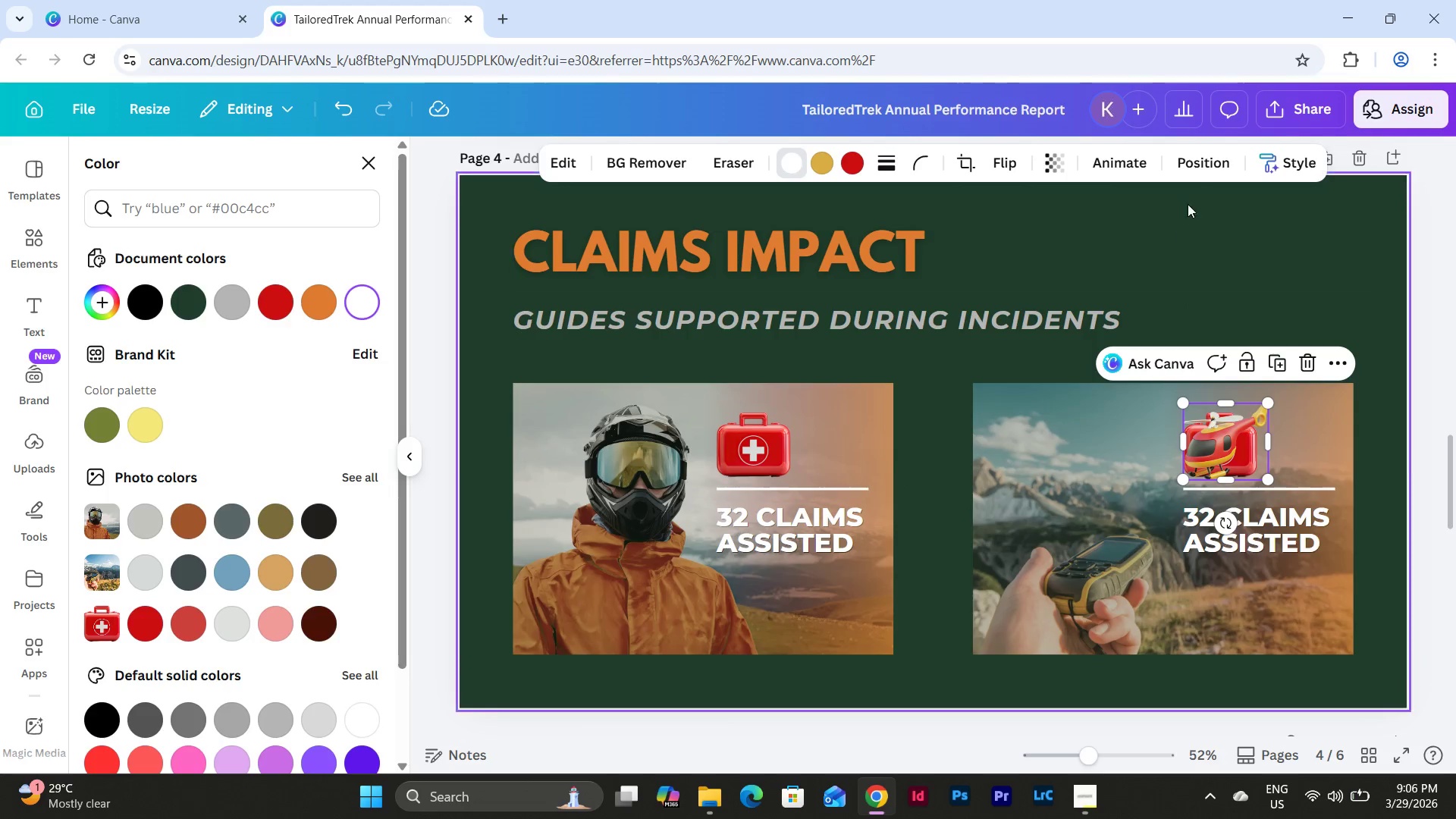 
left_click([1204, 164])
 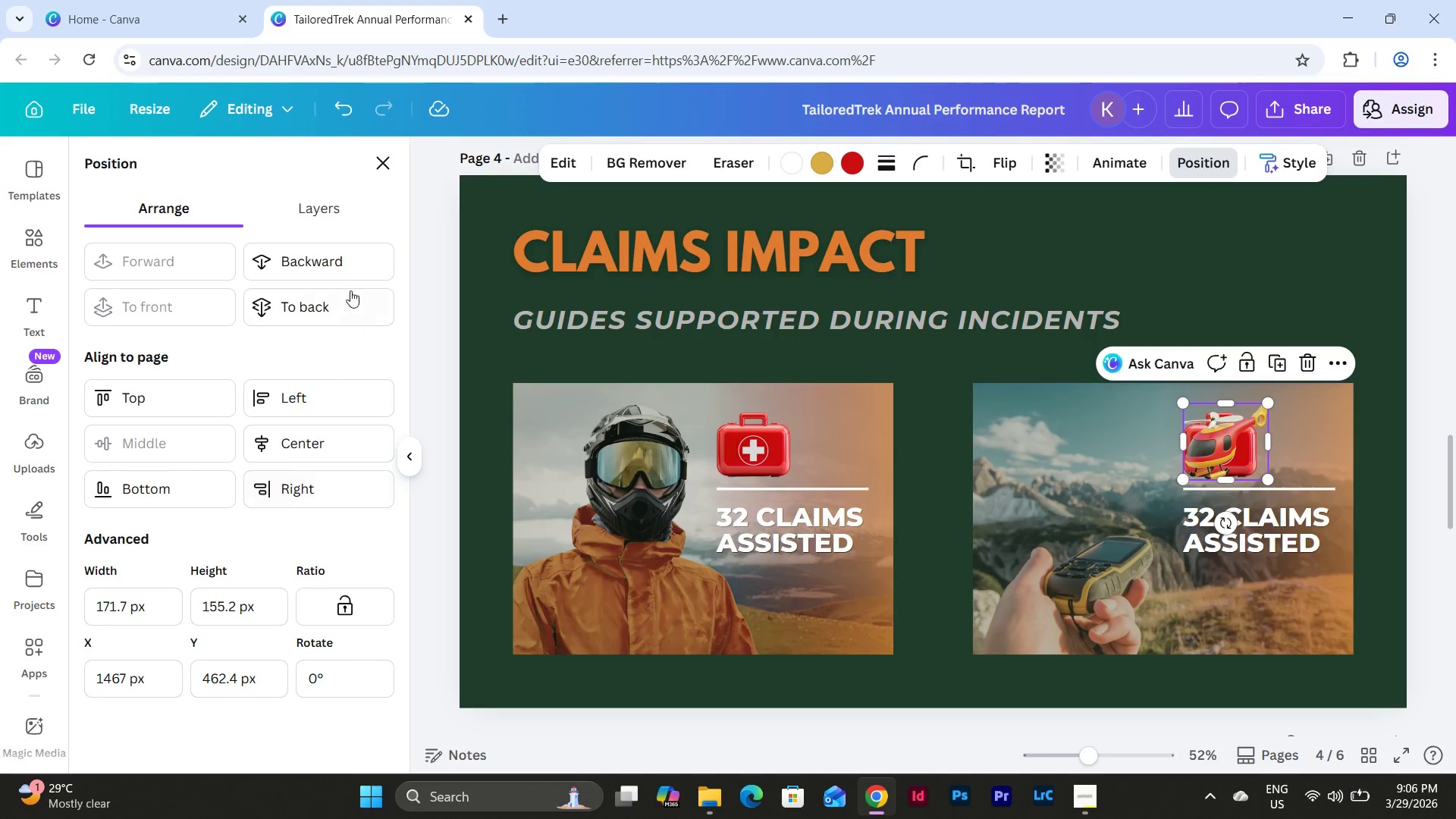 
left_click([350, 206])
 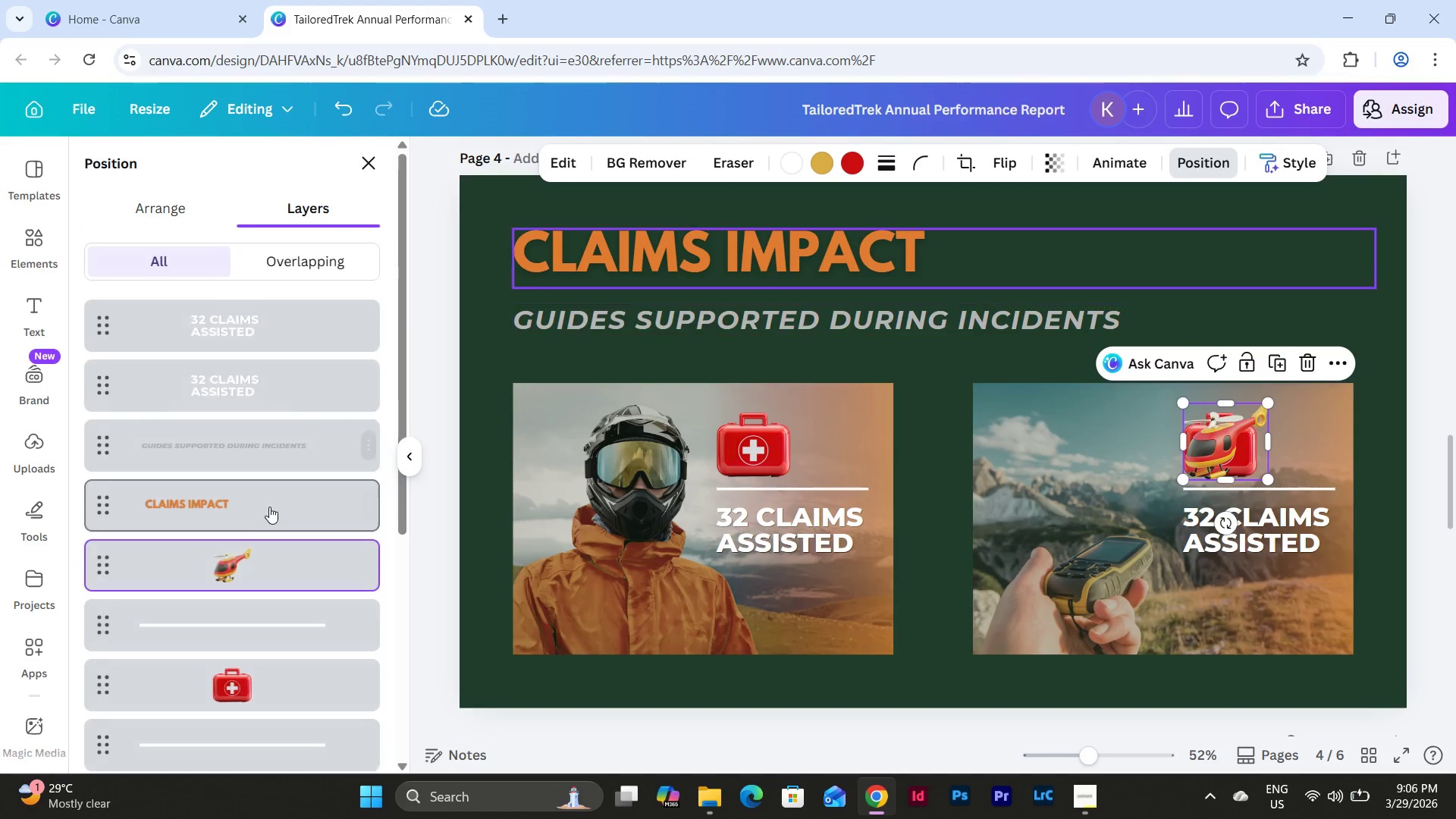 
scroll: coordinate [268, 509], scroll_direction: down, amount: 2.0
 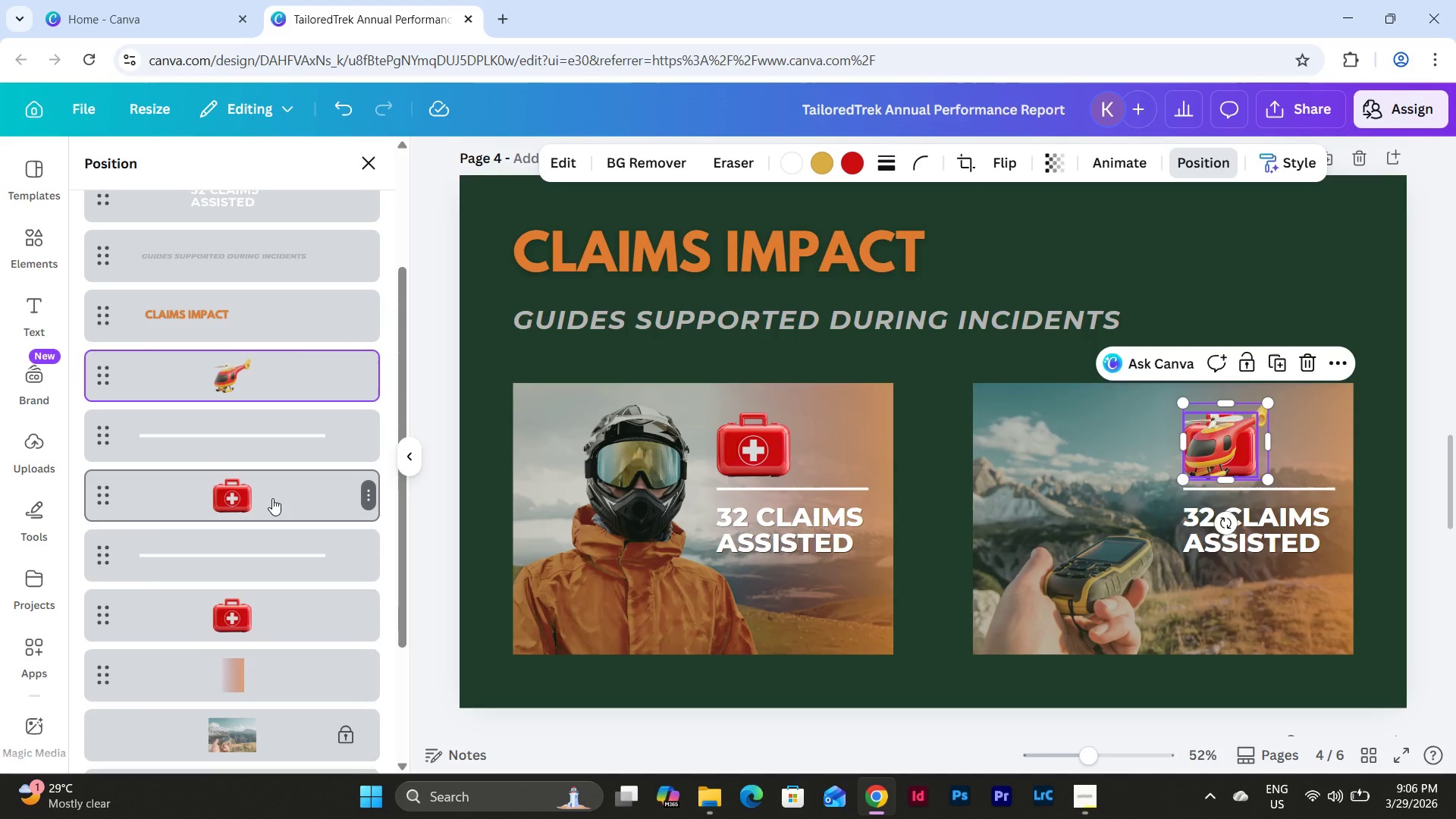 
right_click([272, 498])
 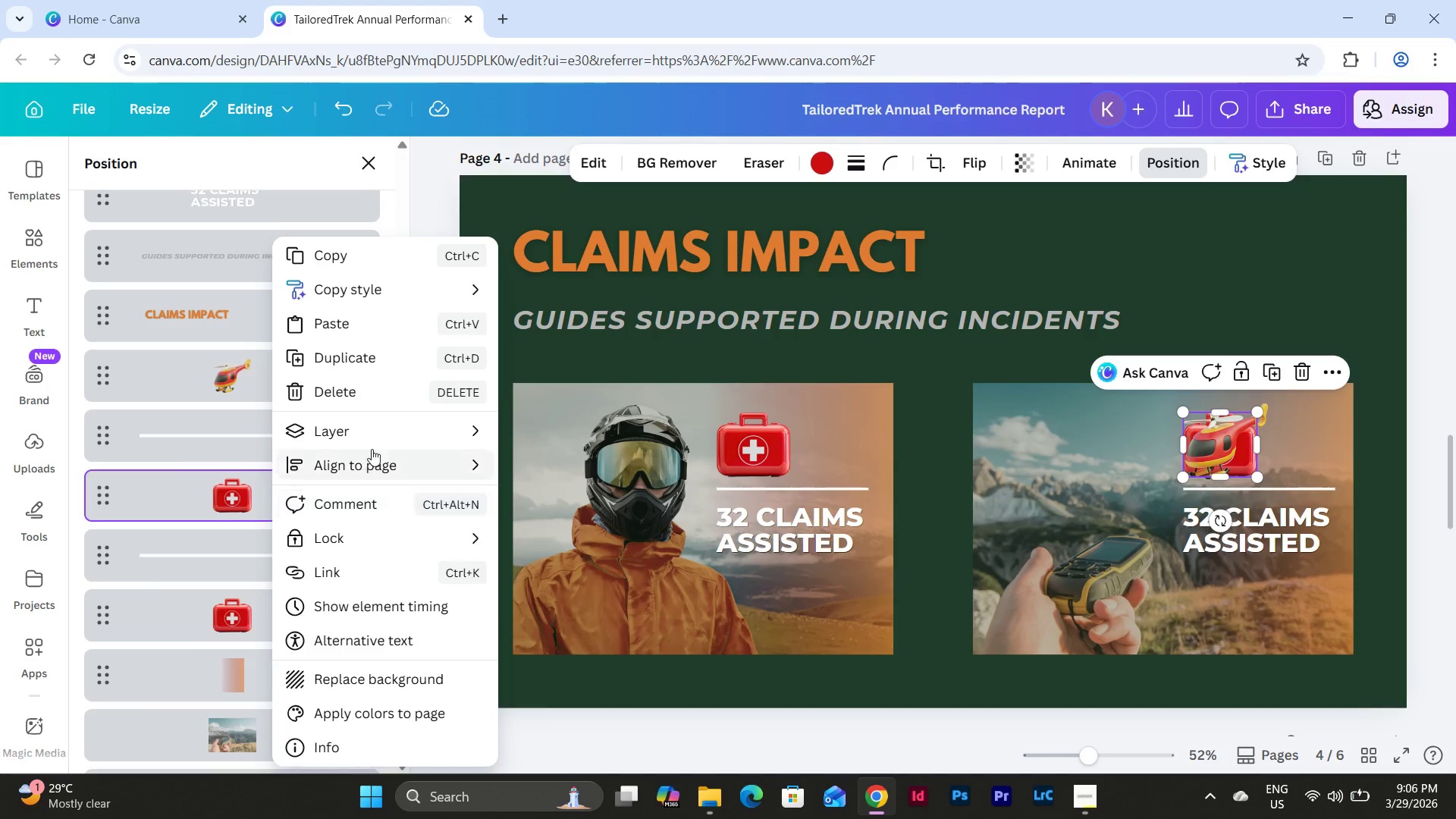 
left_click([376, 398])
 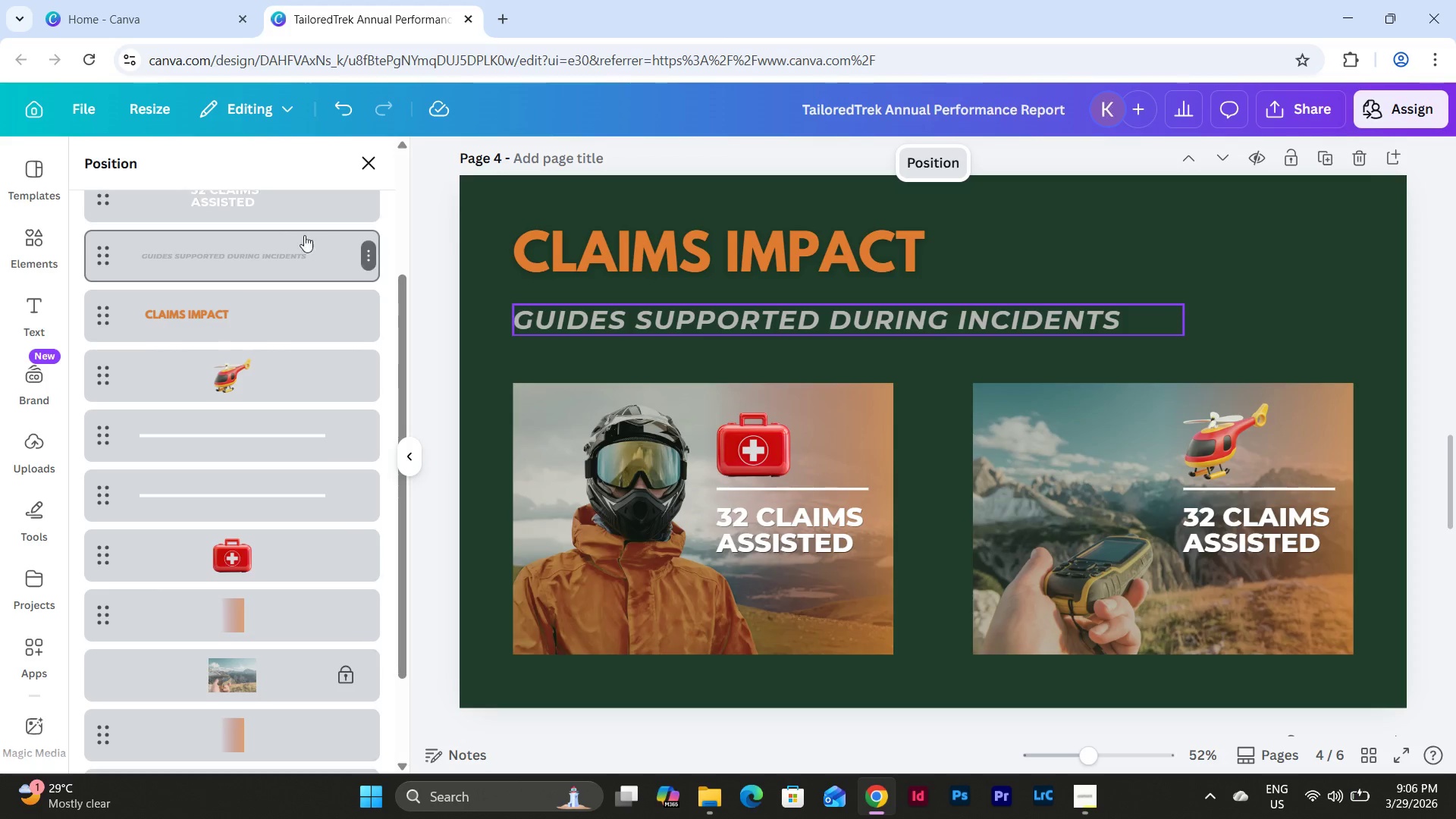 
scroll: coordinate [369, 324], scroll_direction: up, amount: 10.0
 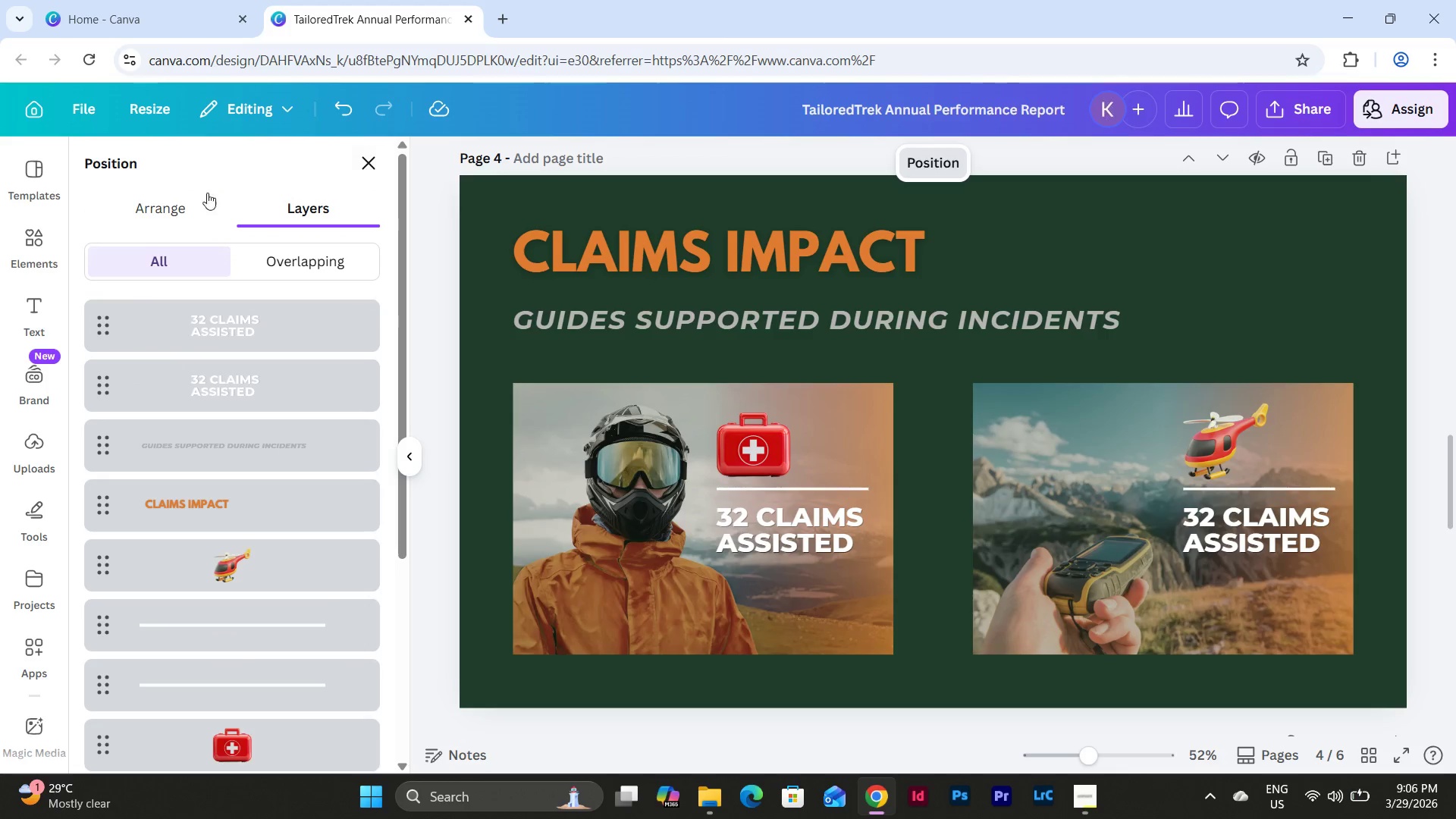 
left_click([182, 210])
 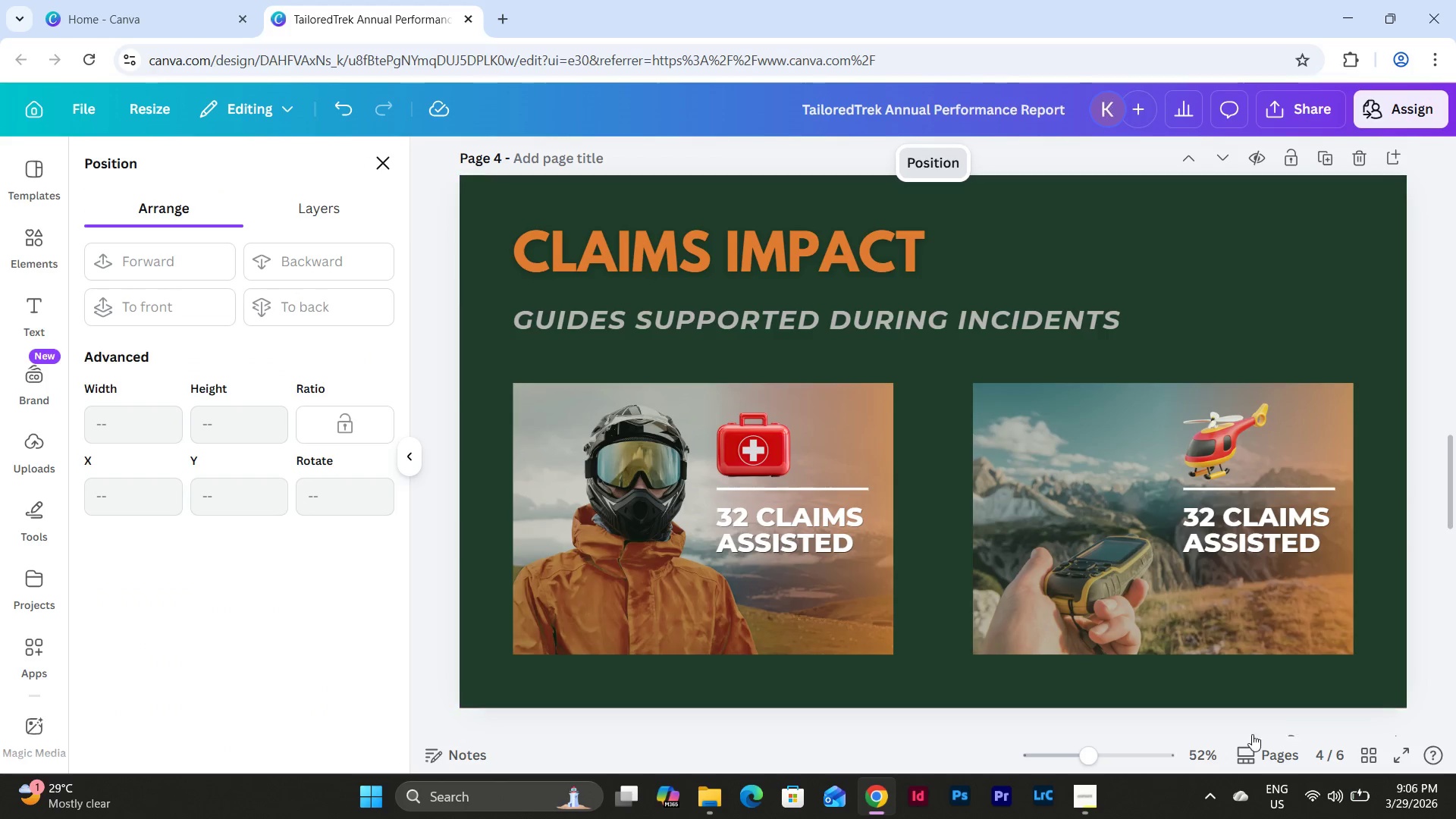 
left_click_drag(start_coordinate=[1097, 744], to_coordinate=[1087, 731])
 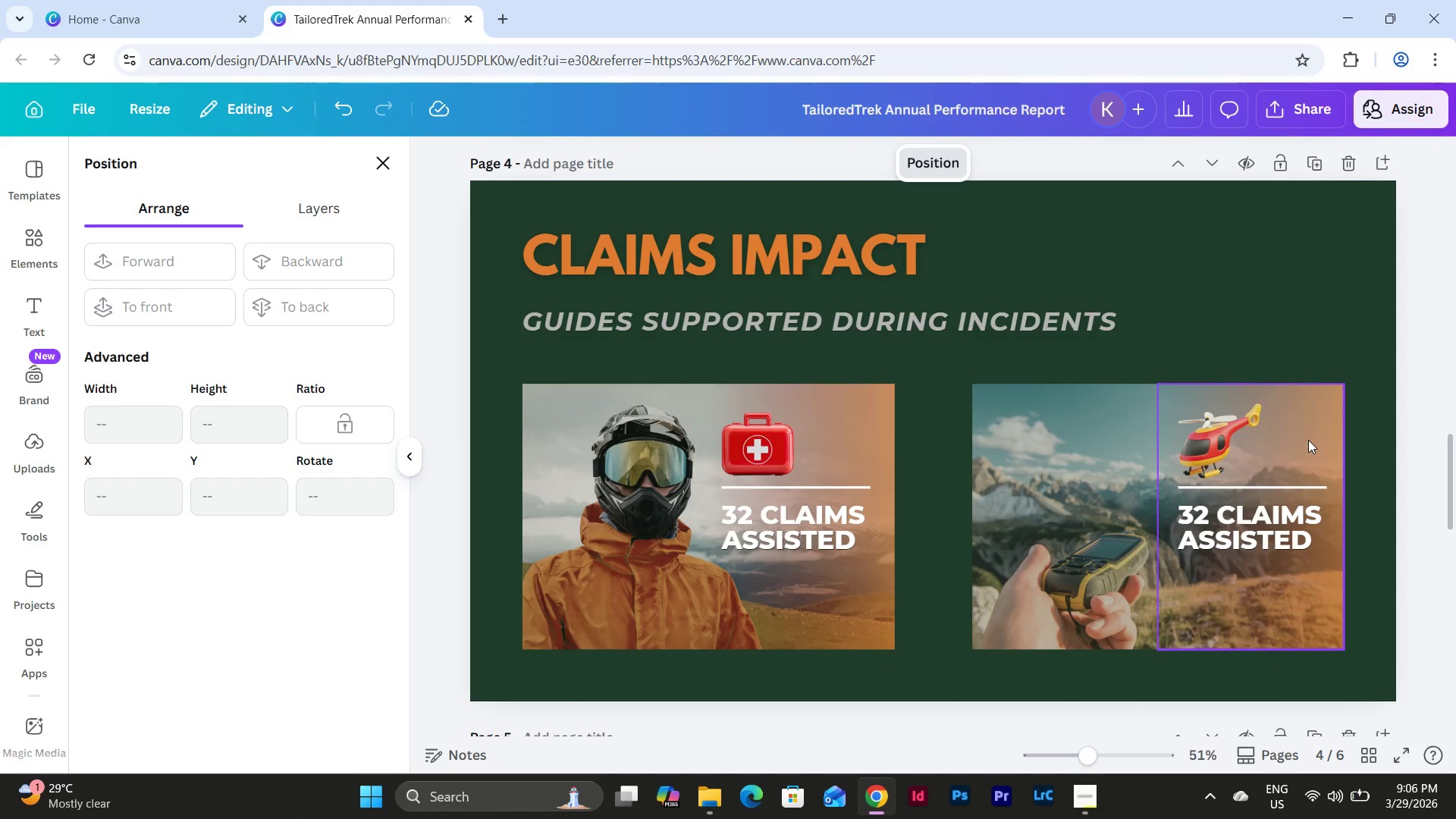 
left_click([1308, 440])
 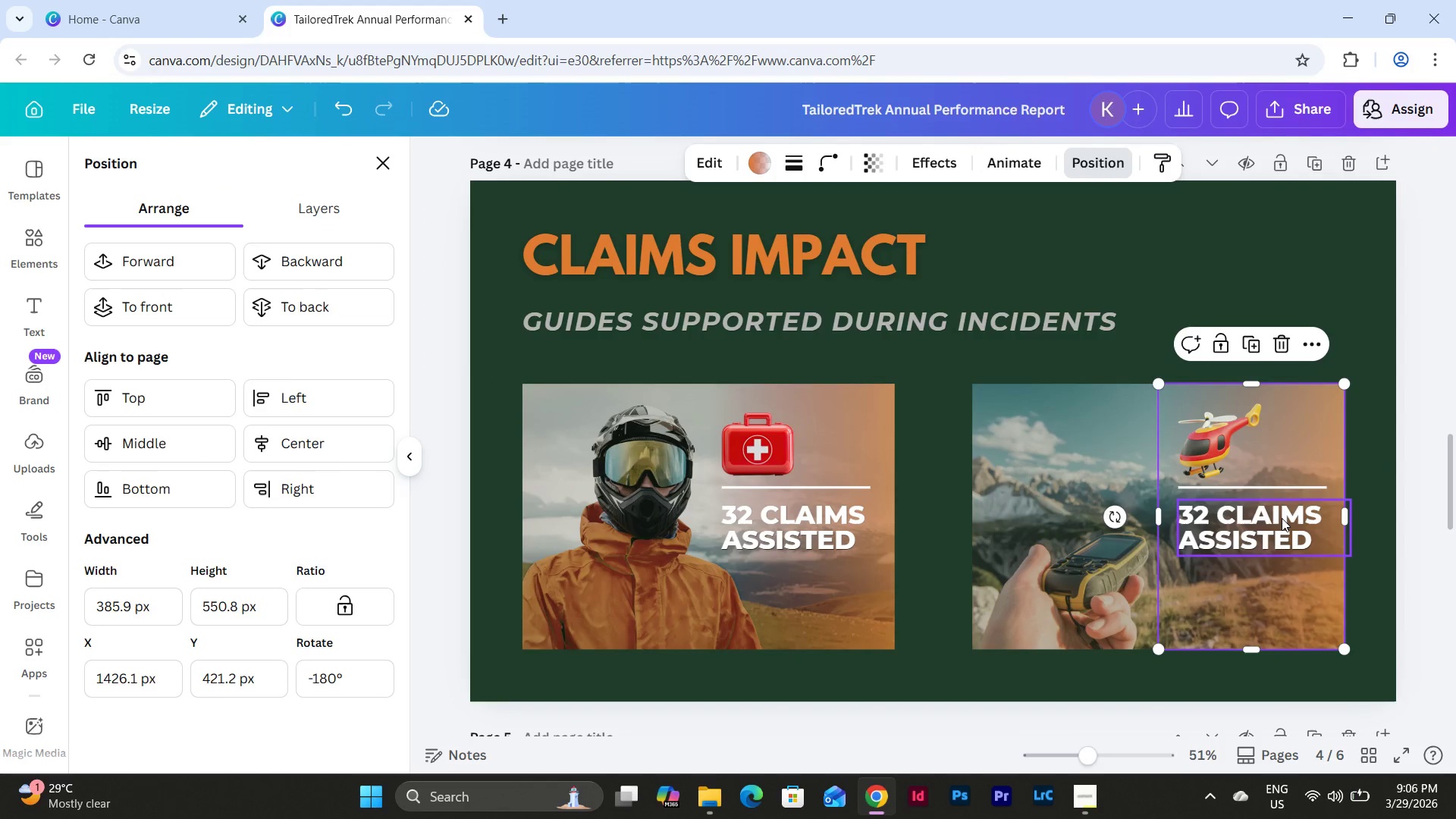 
left_click([1282, 518])
 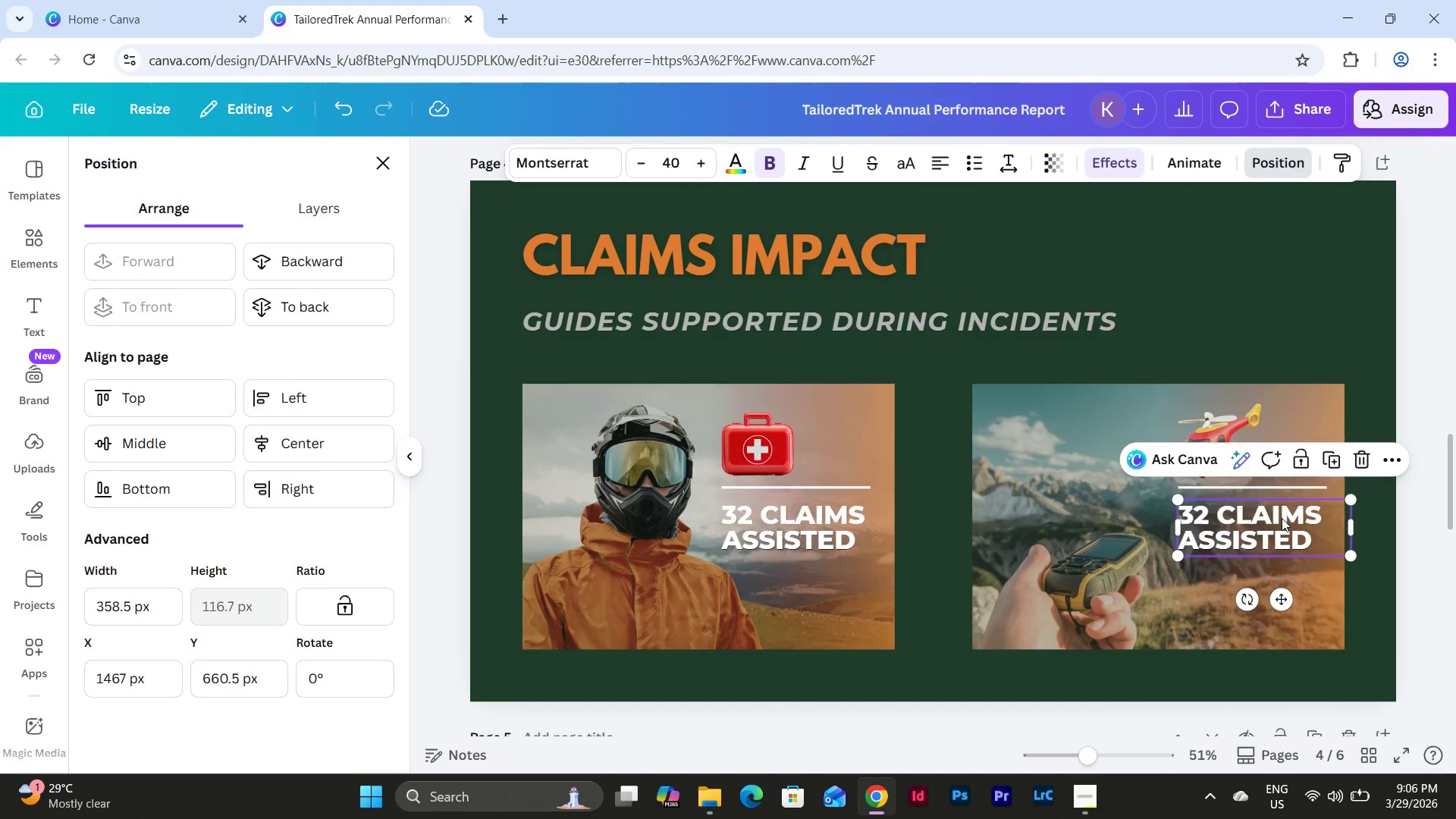 
wait(5.84)
 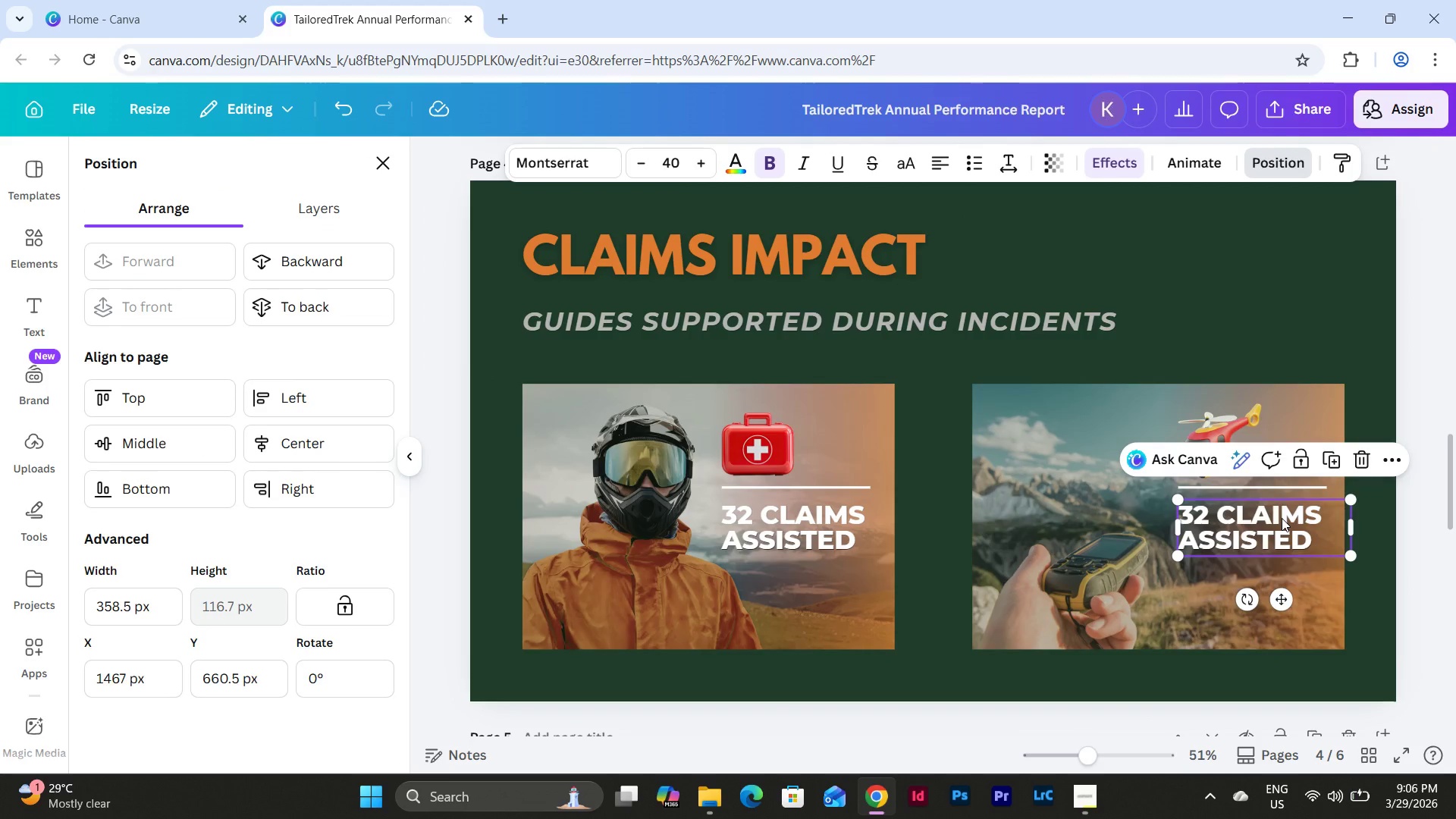 
left_click([1265, 510])
 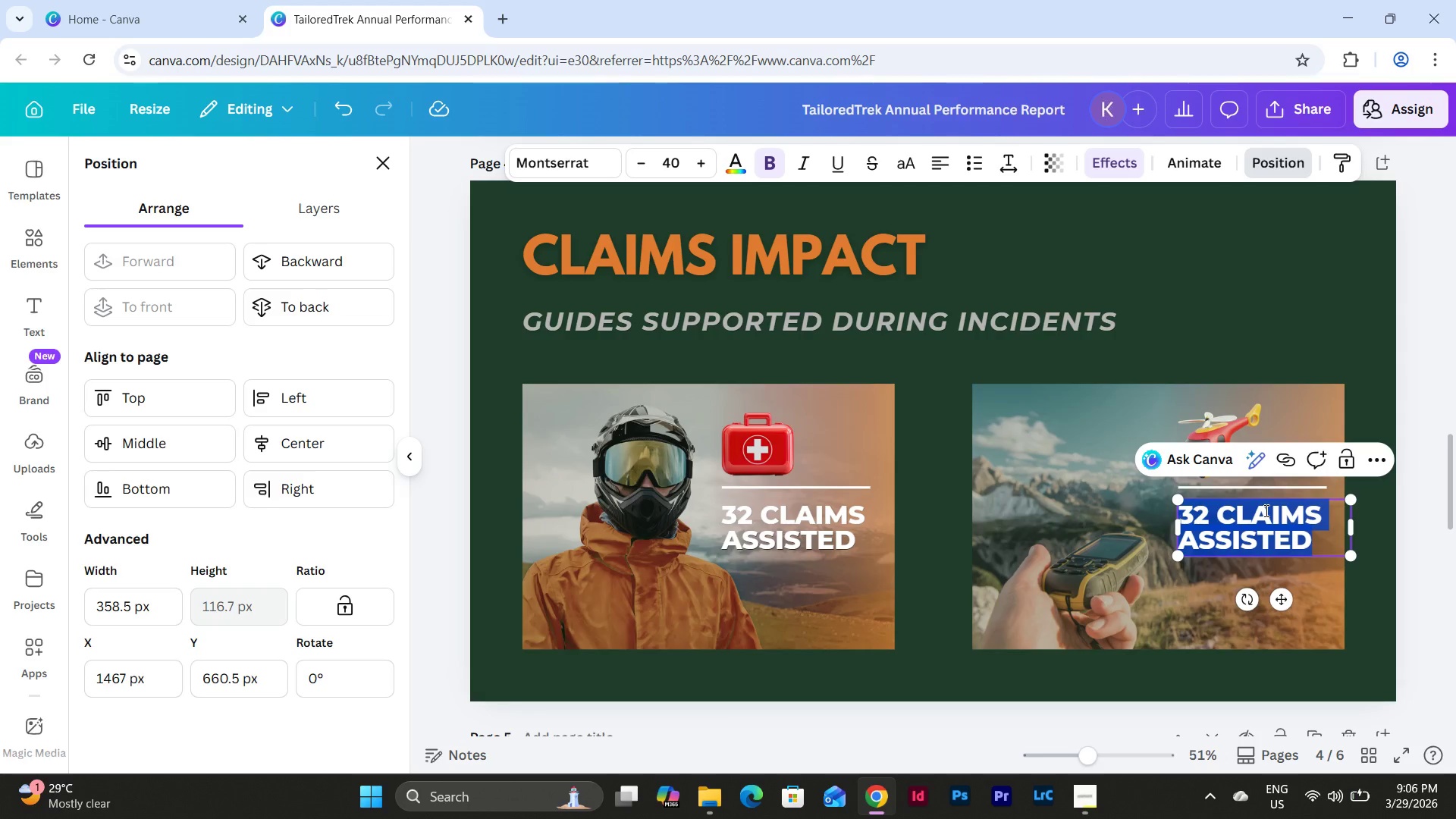 
type(78 EVACUATIONS)
 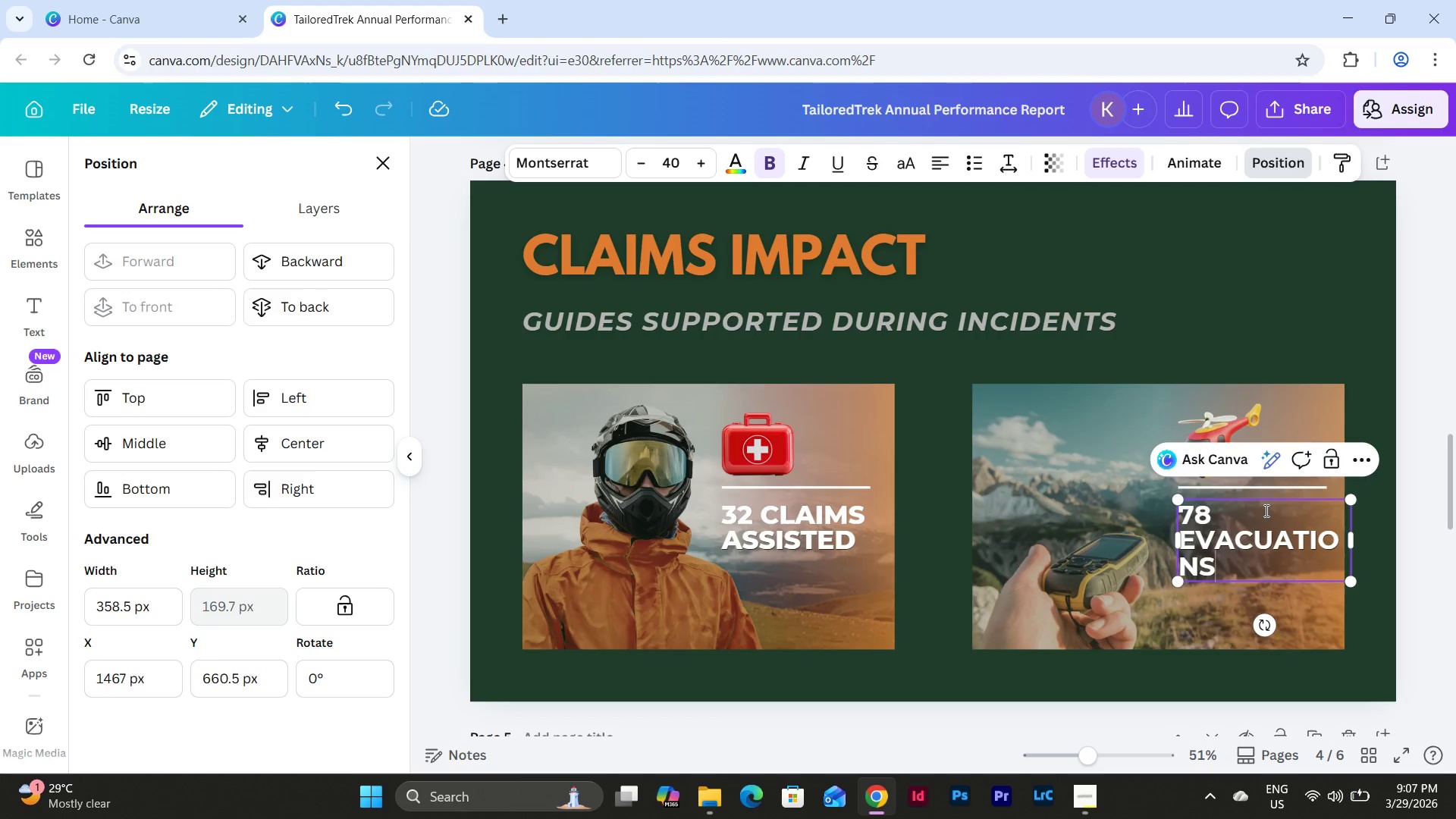 
key(Enter)
 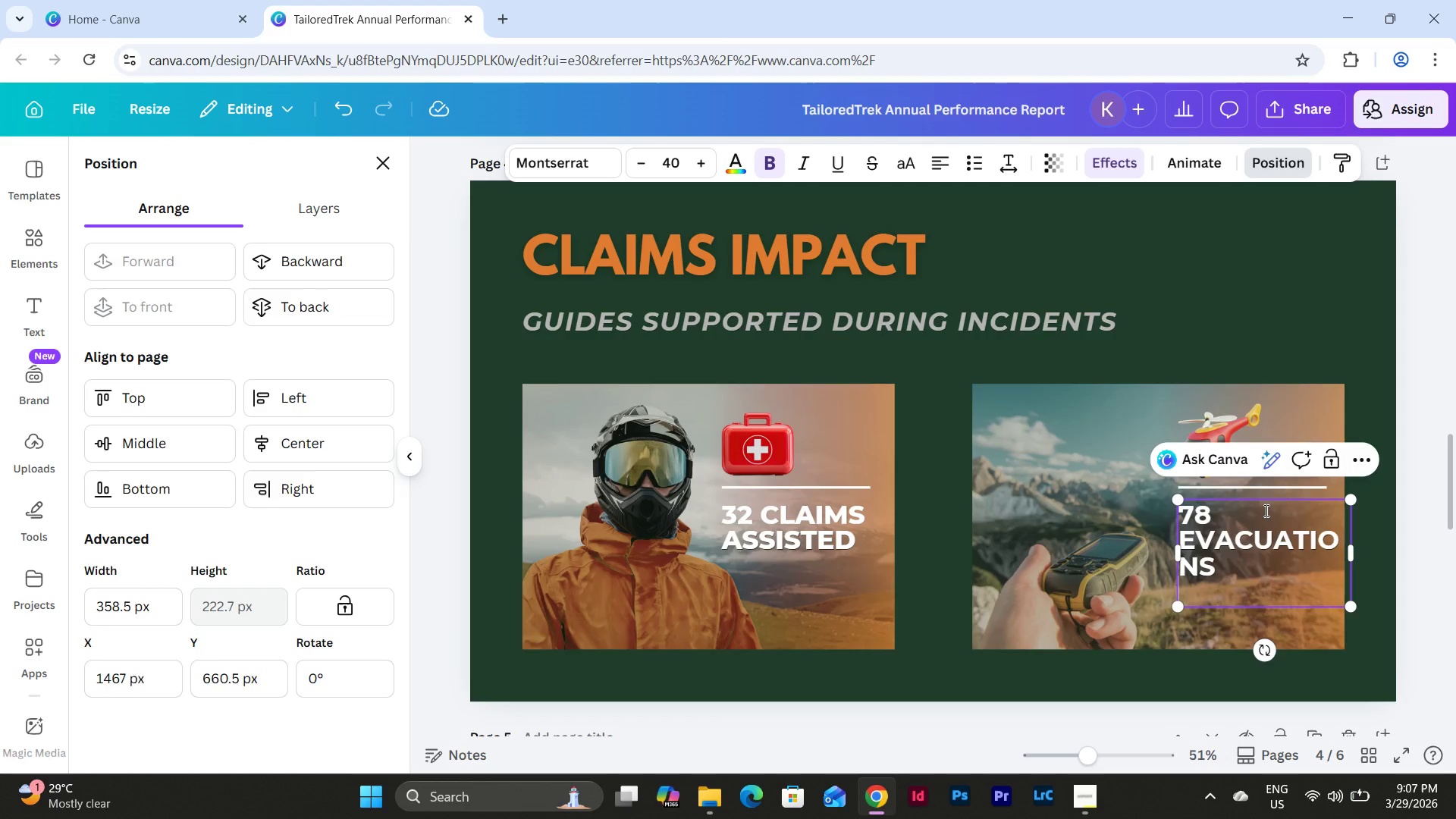 
type(COORDINATED)
 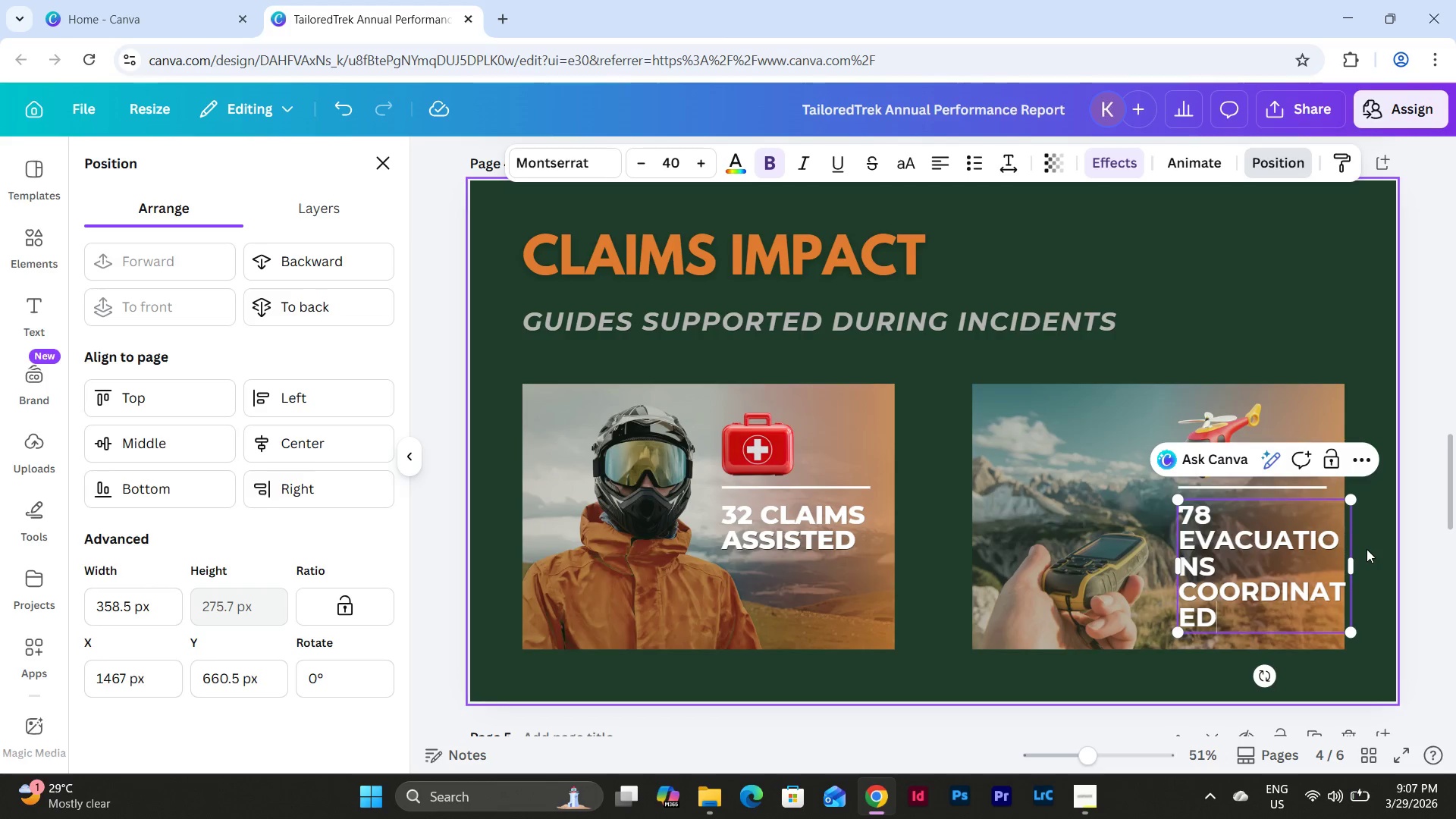 
left_click([1367, 548])
 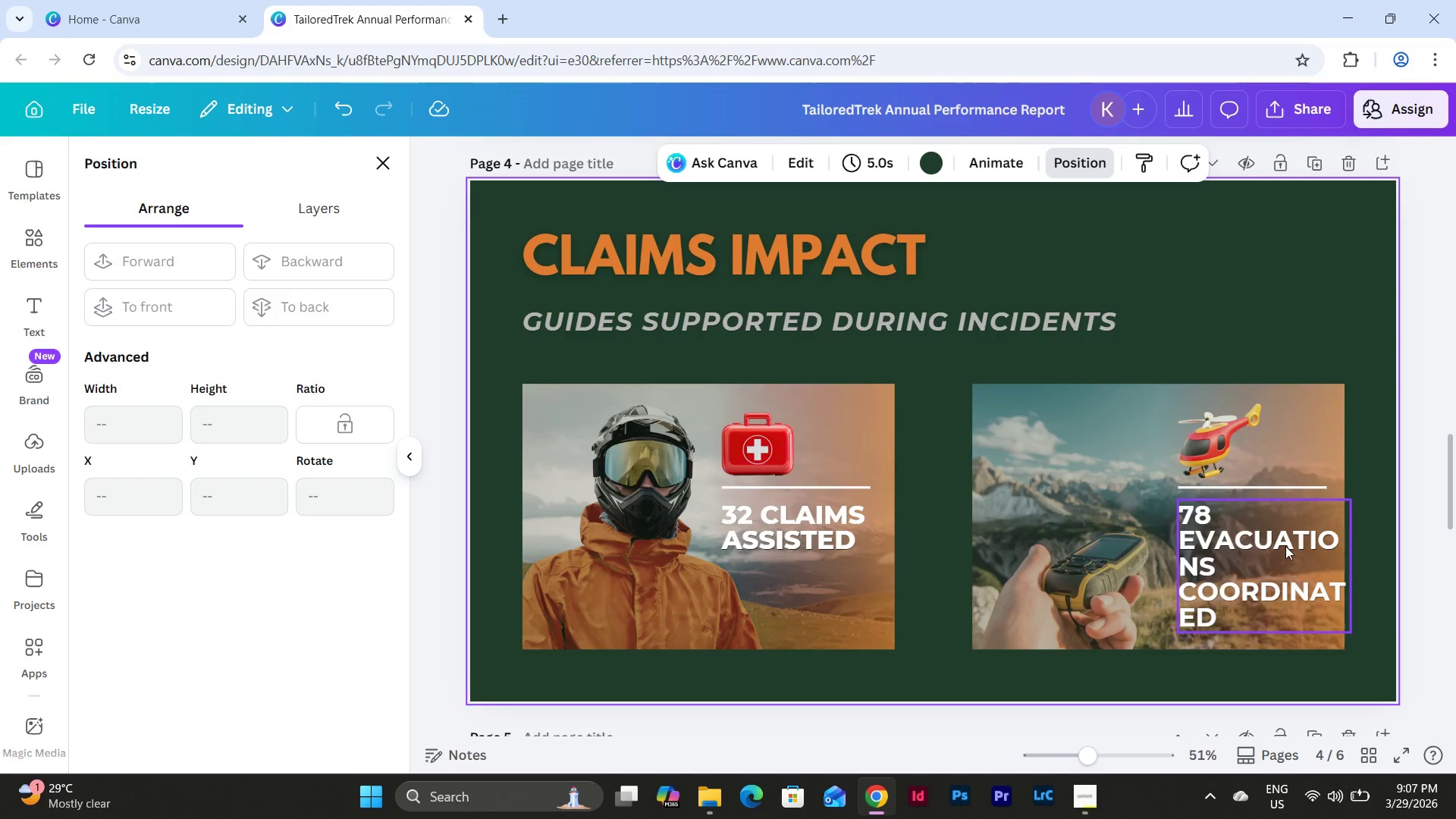 
left_click([1231, 546])
 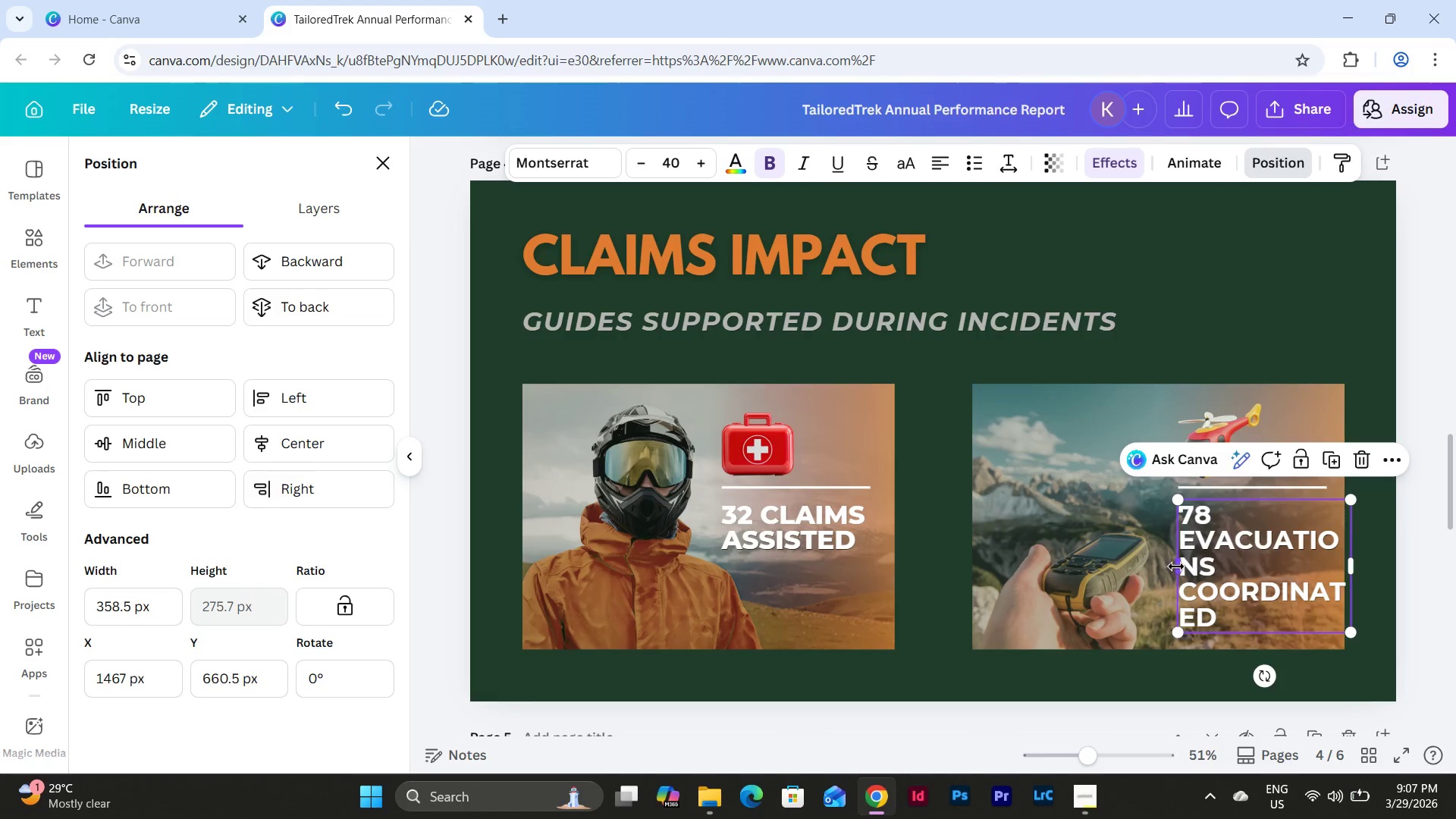 
left_click([1180, 566])
 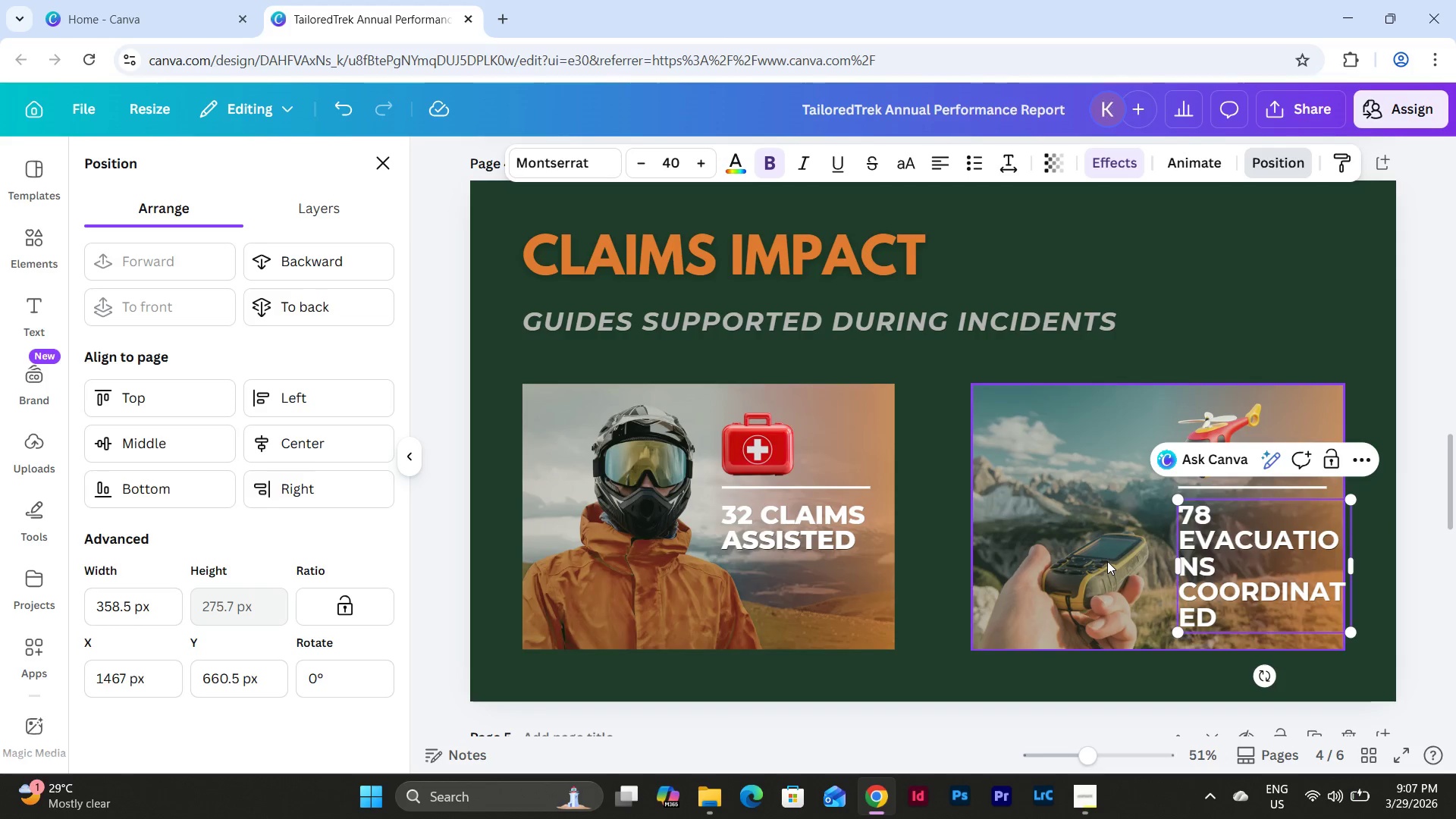 
double_click([1107, 561])
 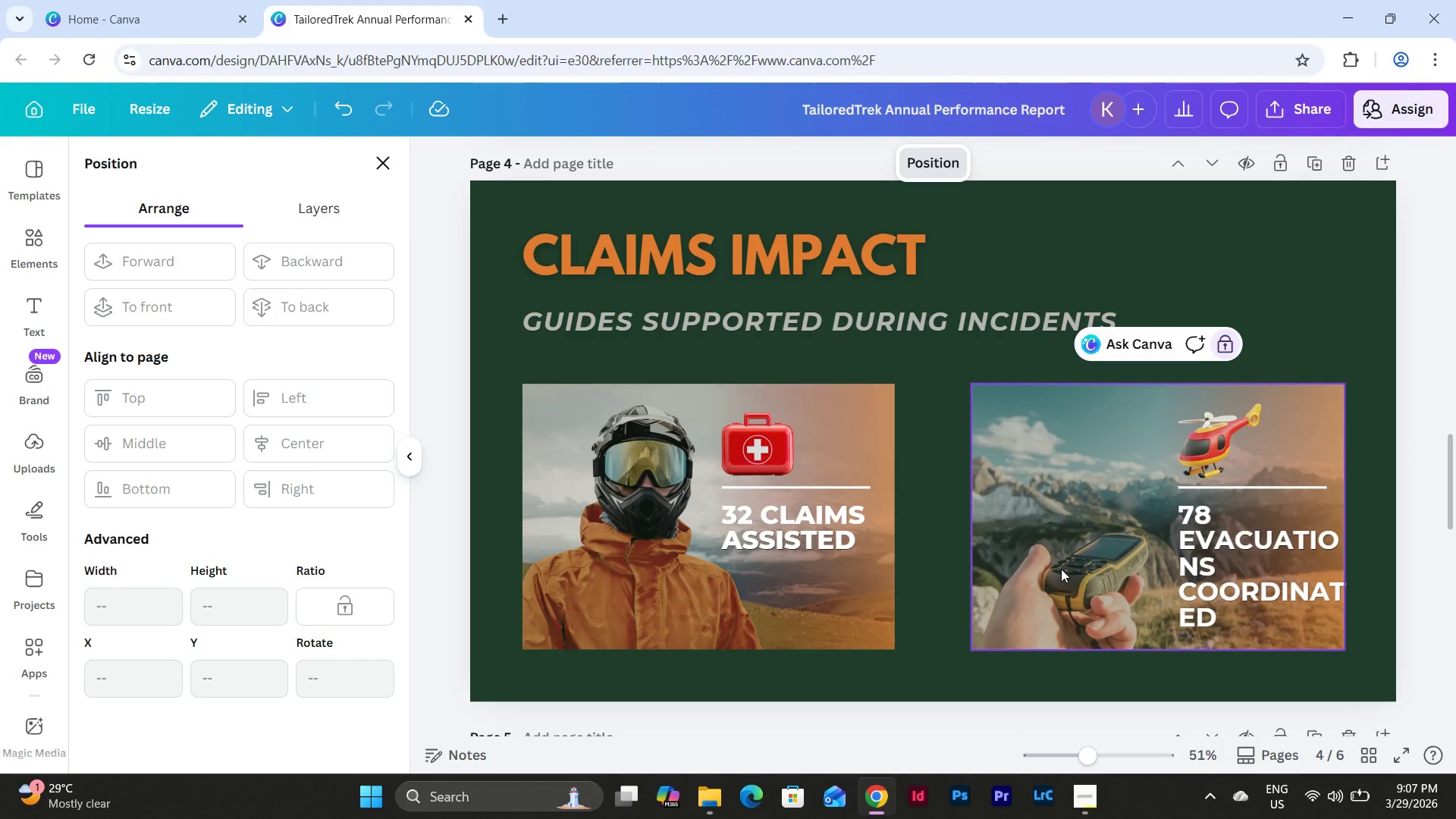 
left_click([1095, 540])
 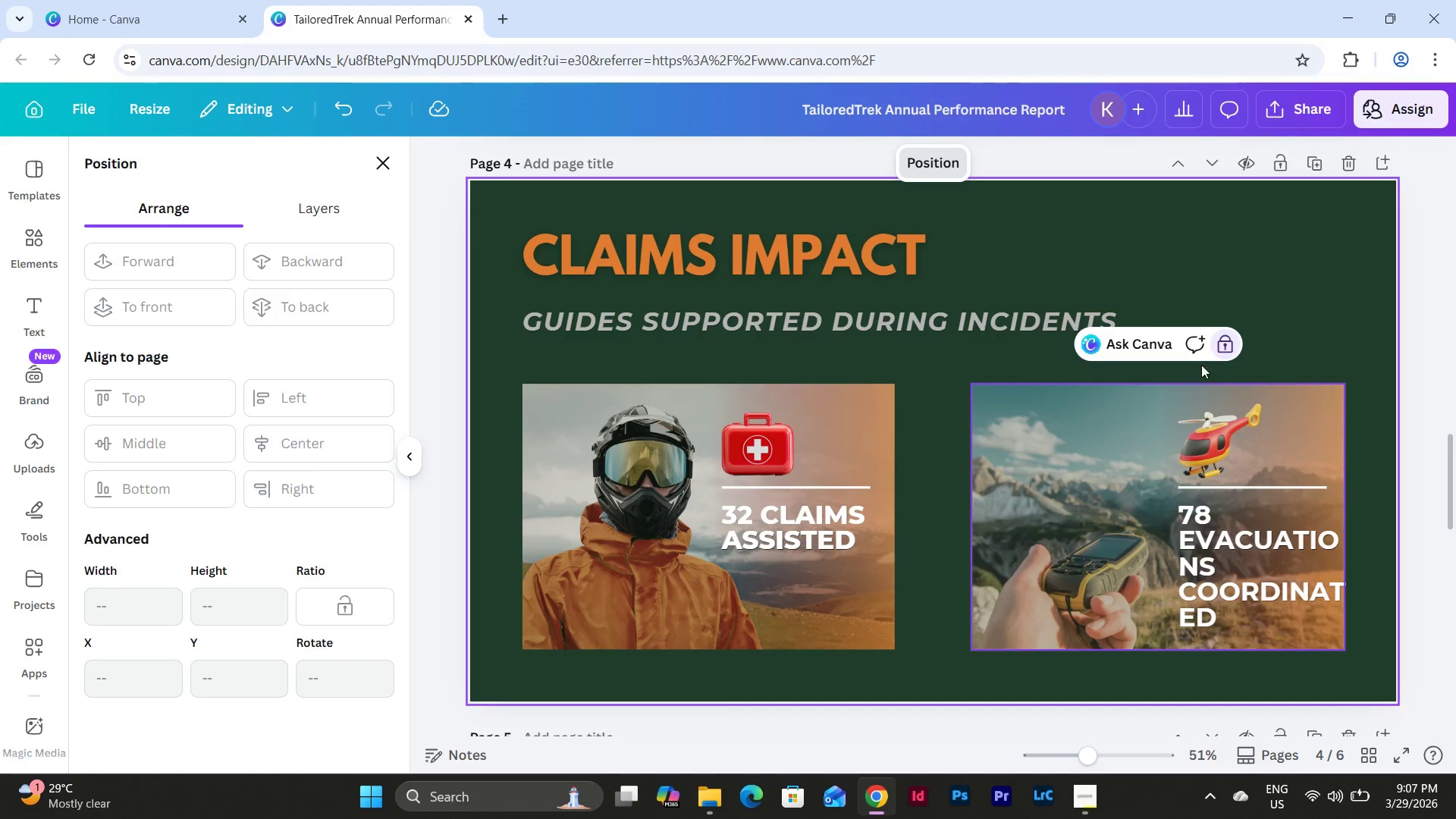 
left_click([1222, 343])
 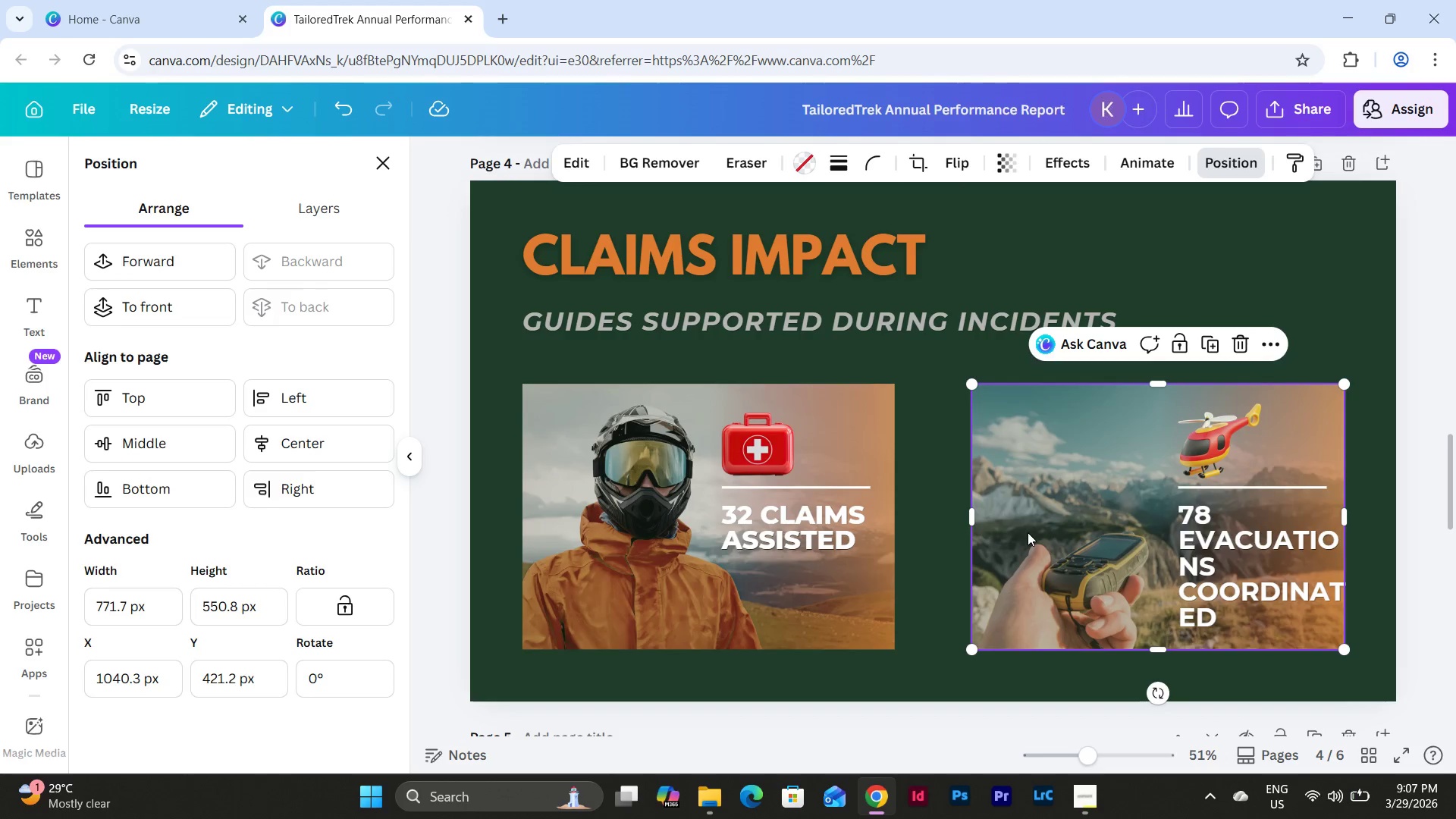 
double_click([1028, 532])
 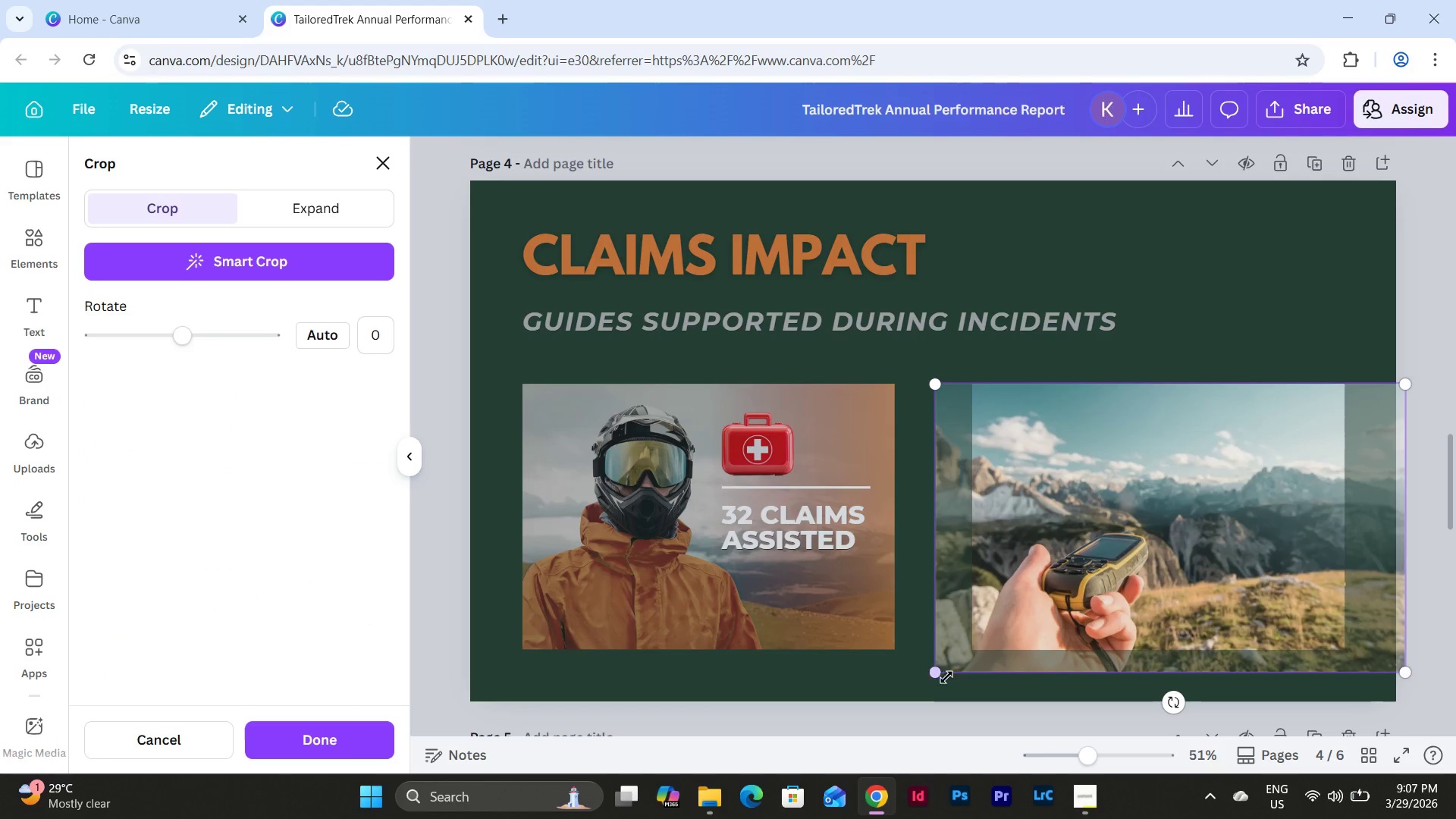 
left_click_drag(start_coordinate=[935, 676], to_coordinate=[905, 693])
 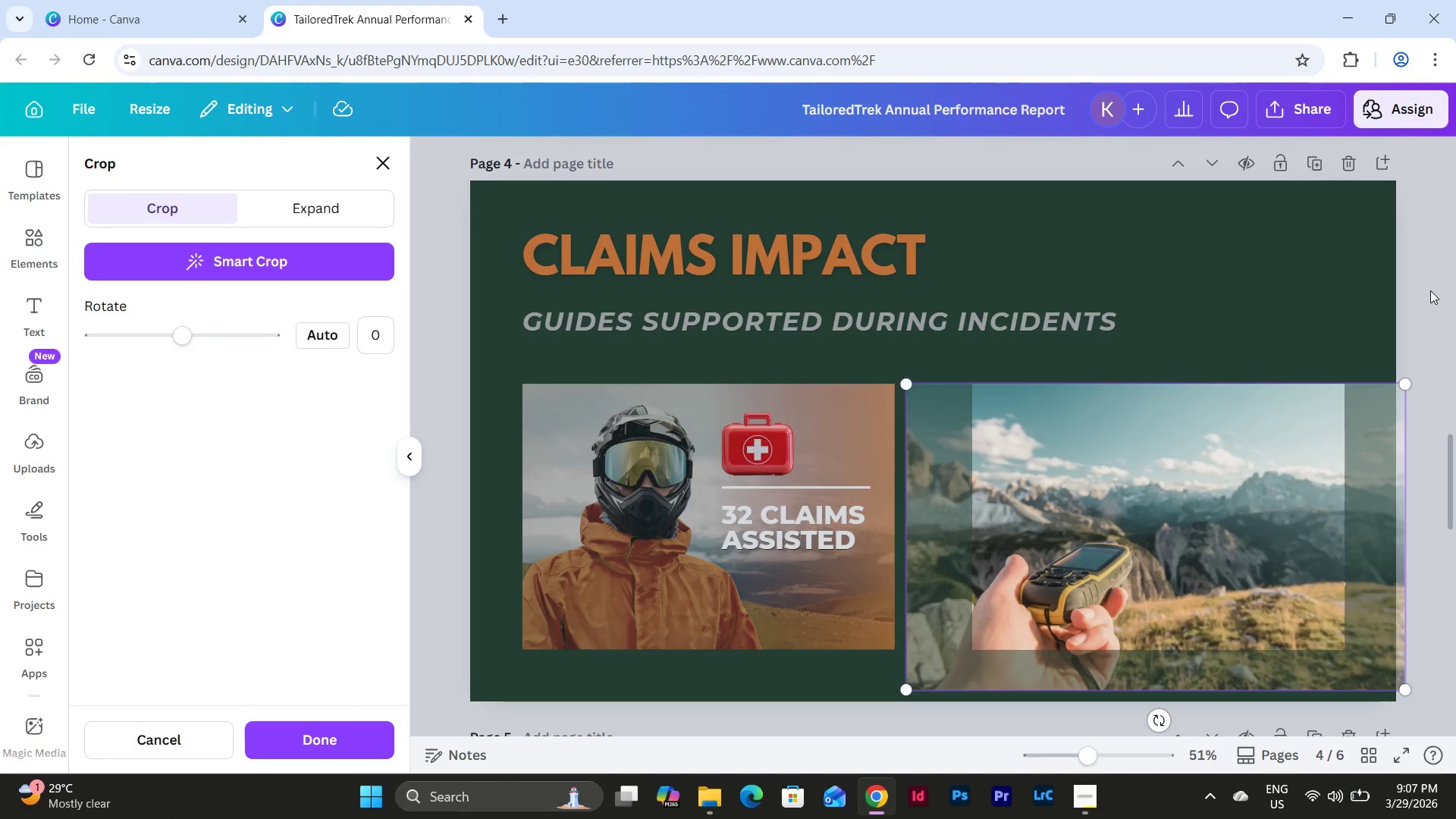 
left_click([1430, 290])
 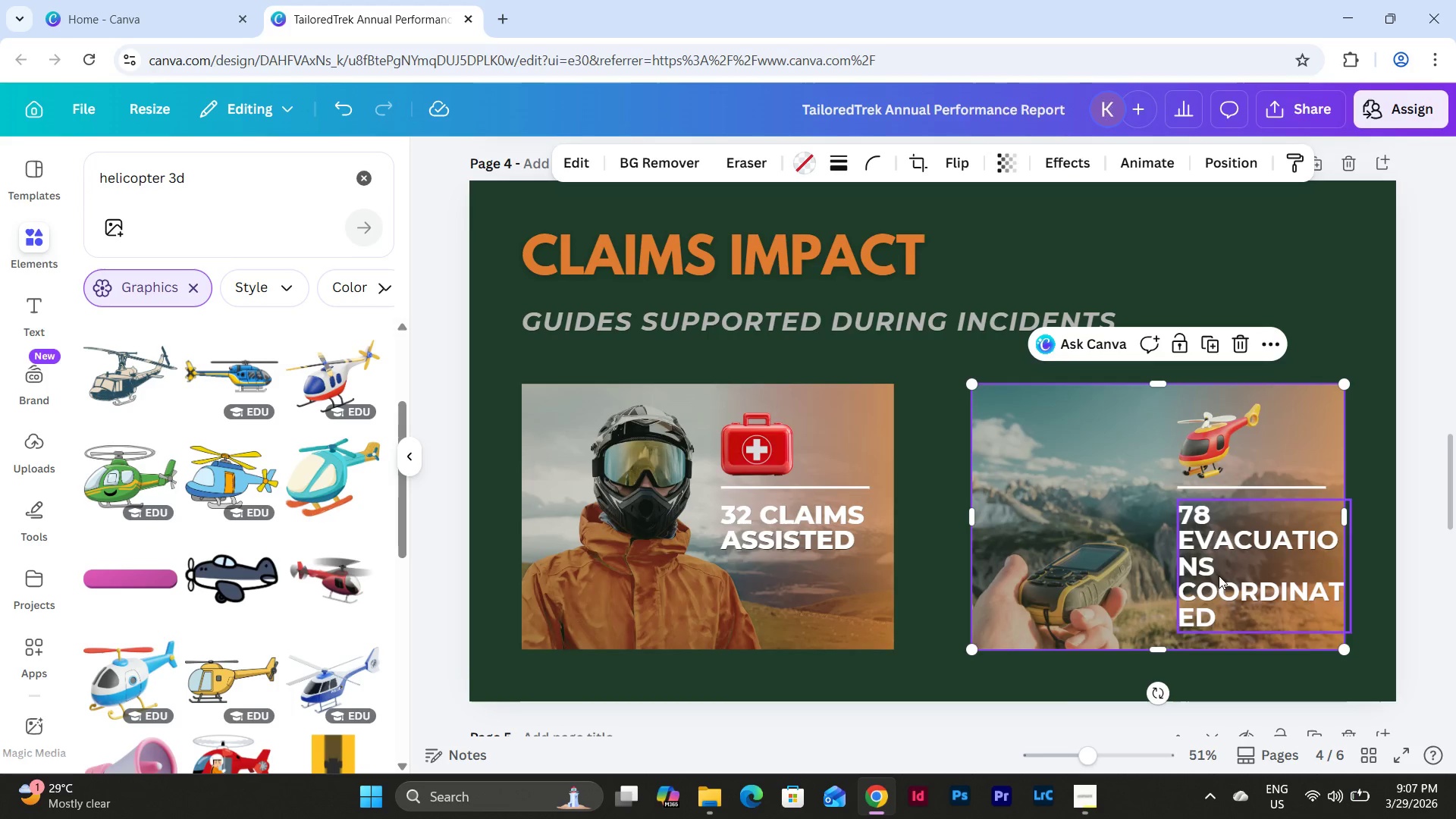 
left_click([1078, 533])
 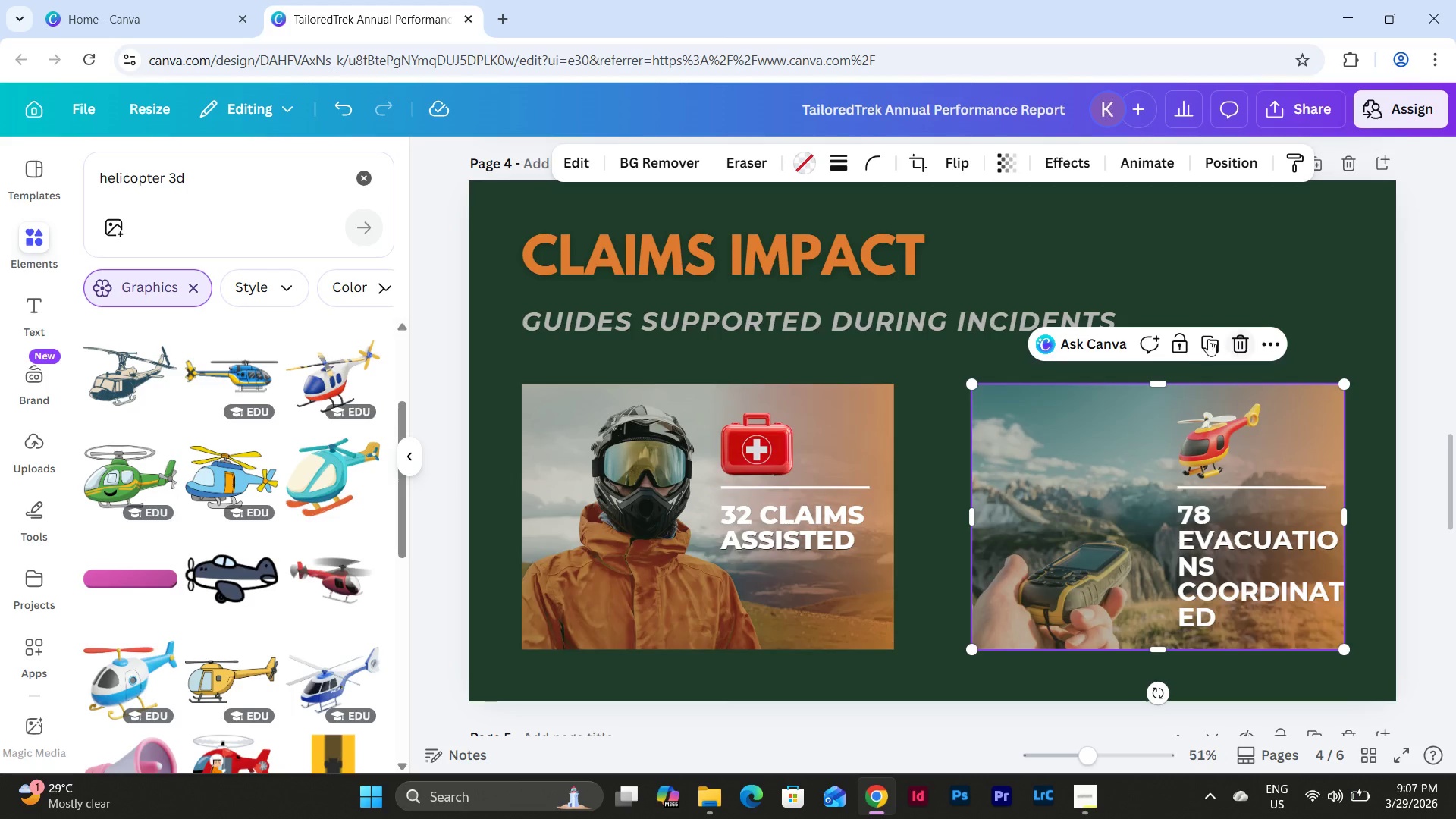 
left_click([1185, 345])
 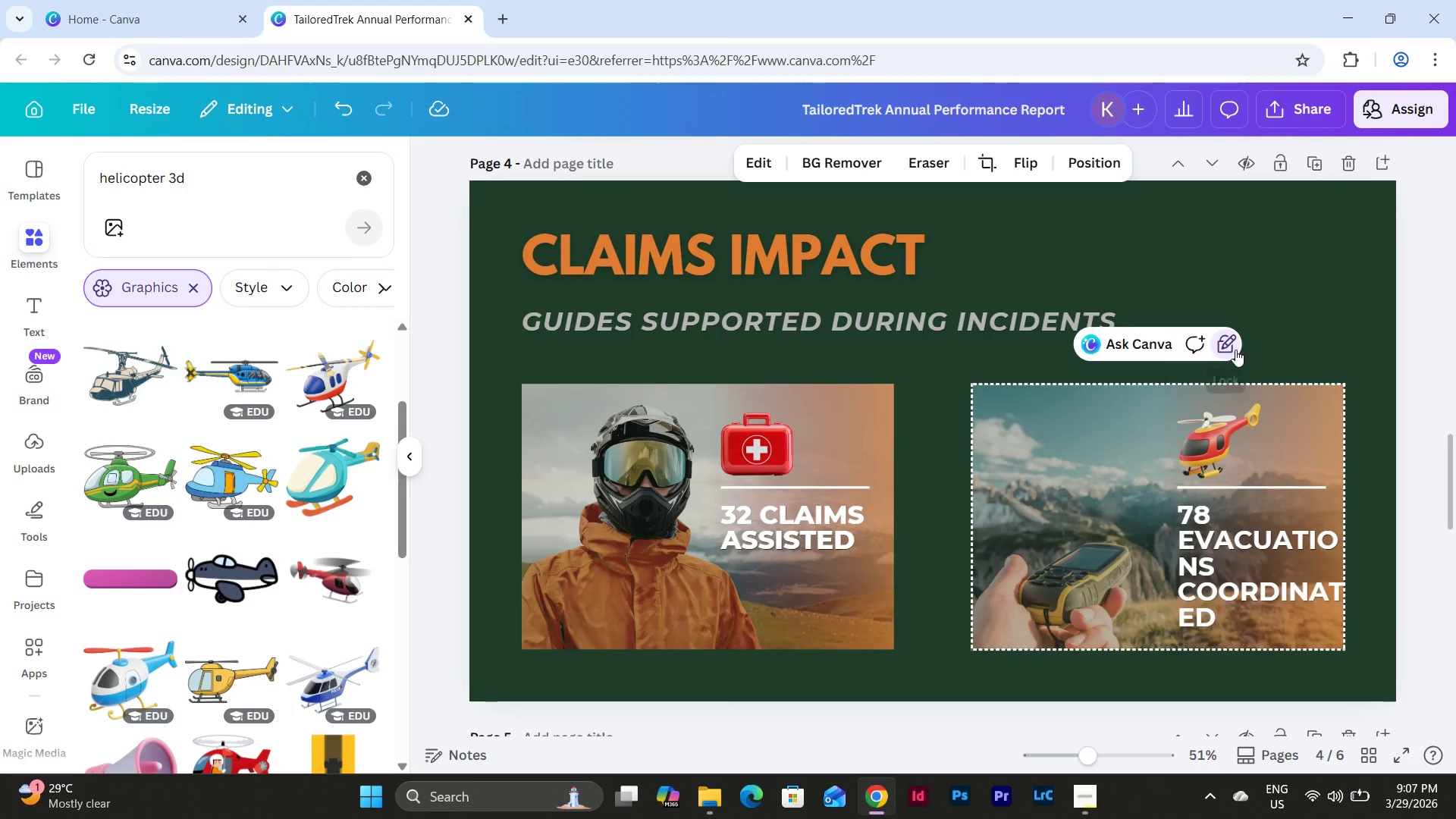 
left_click([1227, 344])
 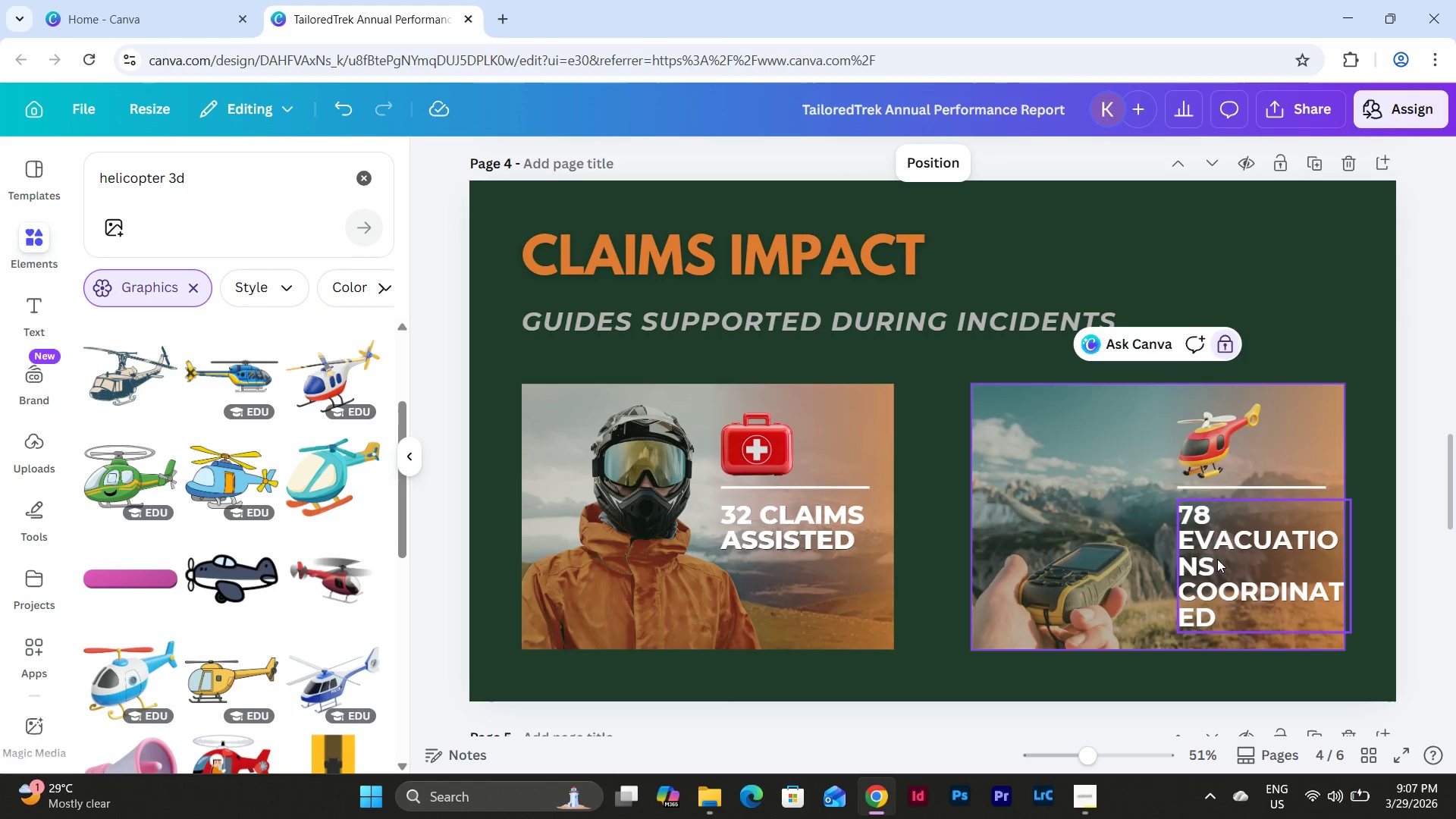 
left_click([1219, 573])
 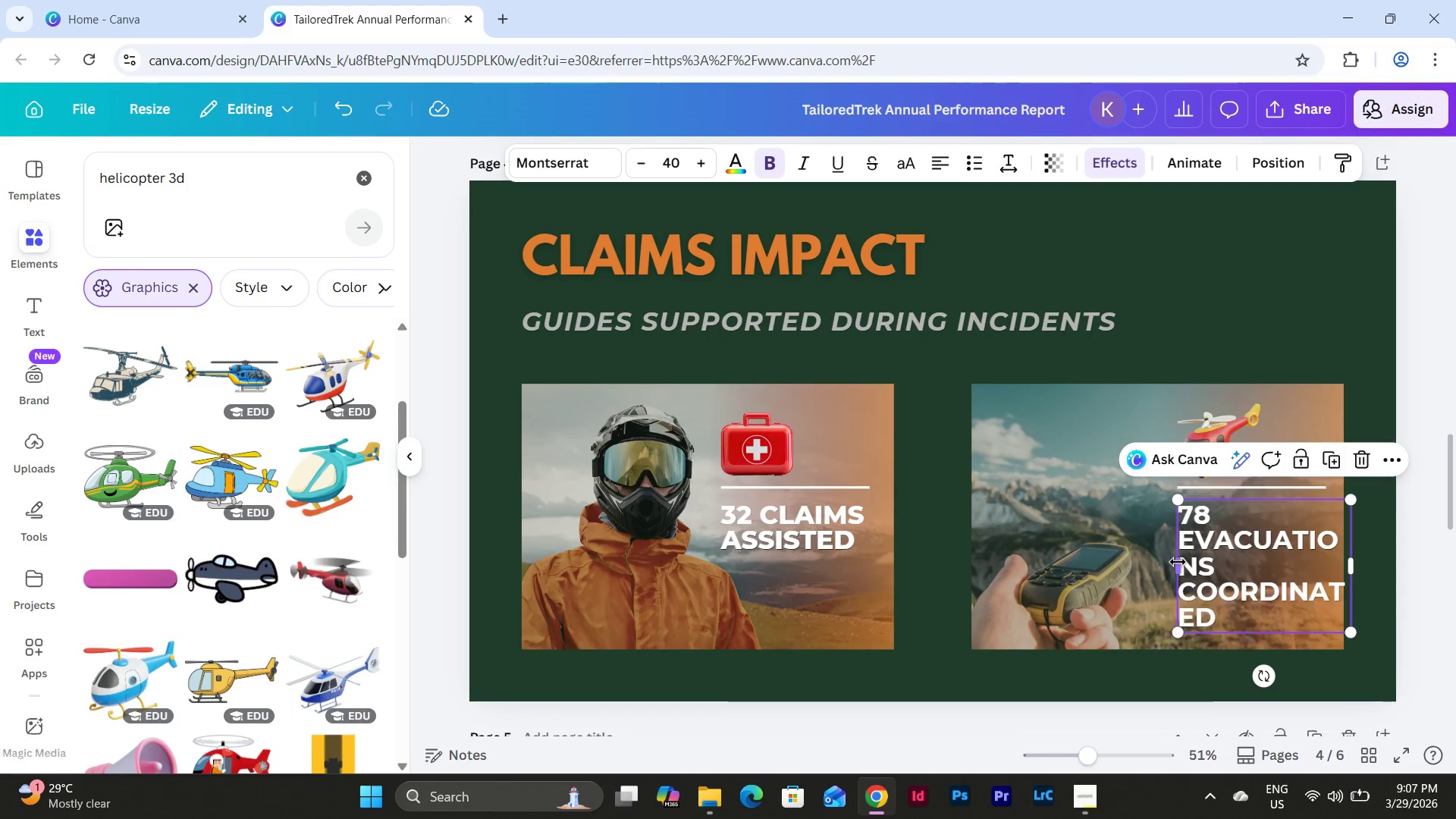 
left_click_drag(start_coordinate=[1177, 563], to_coordinate=[1116, 561])
 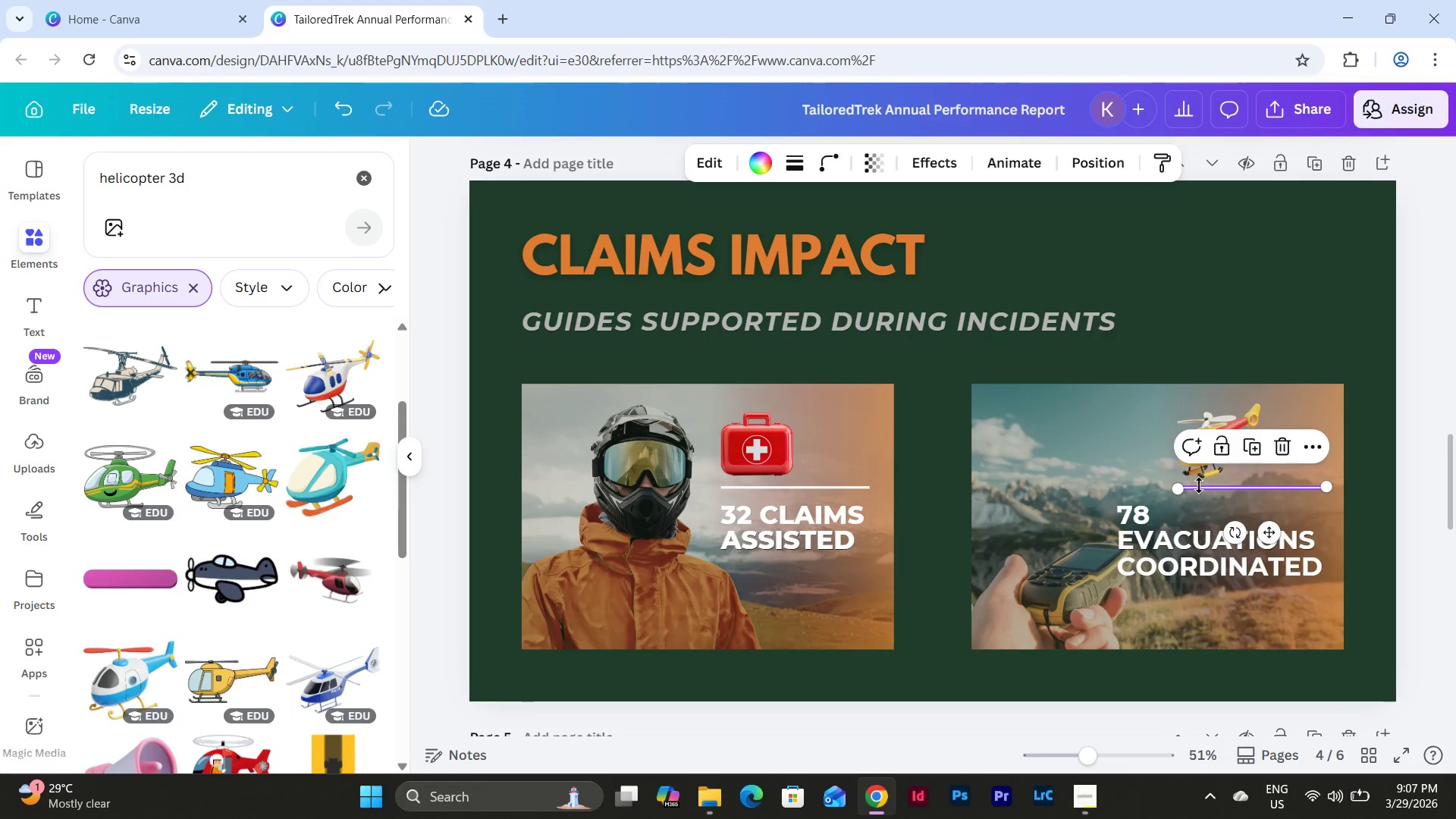 
left_click_drag(start_coordinate=[1178, 488], to_coordinate=[1122, 485])
 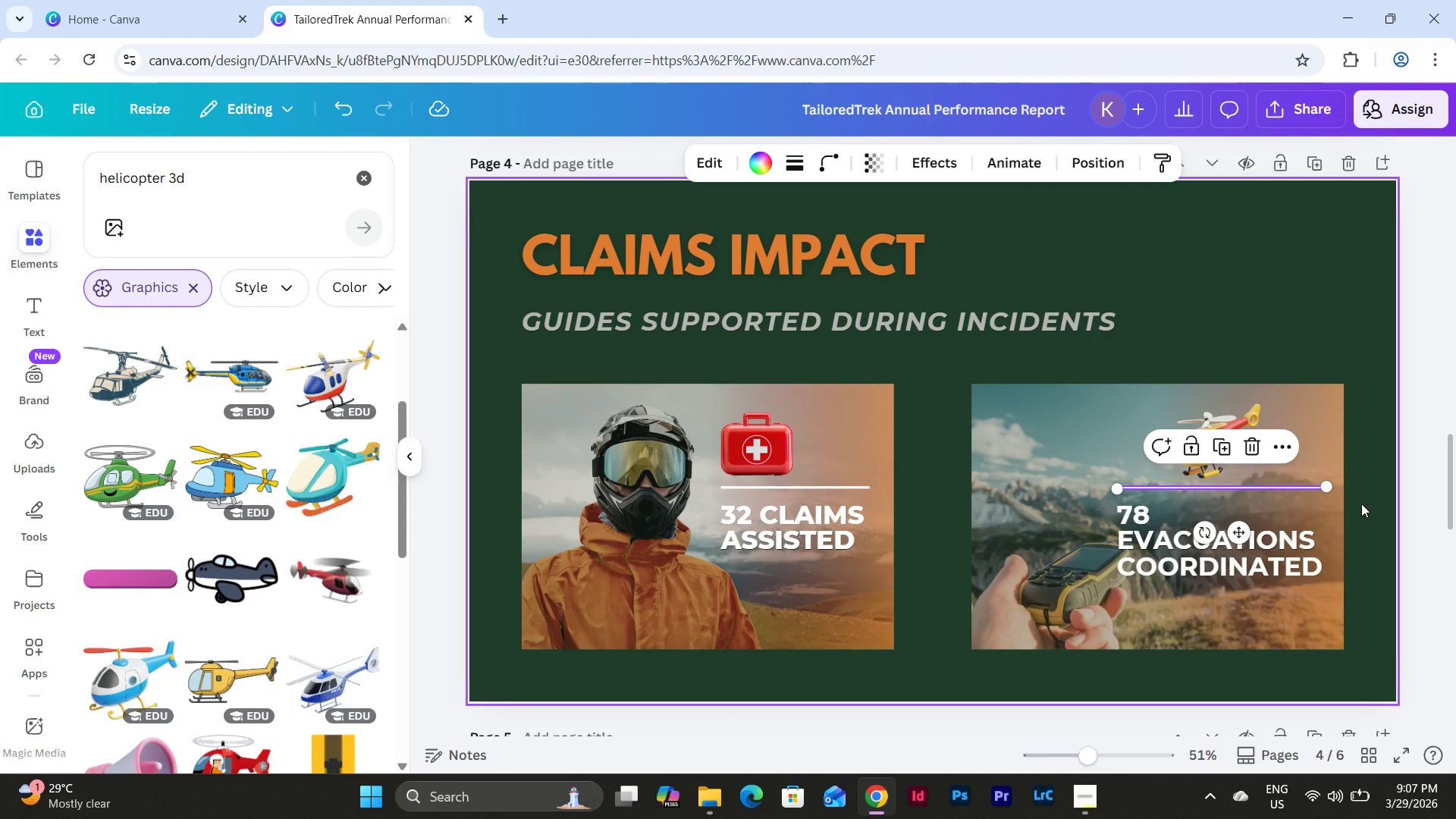 
left_click([1366, 500])
 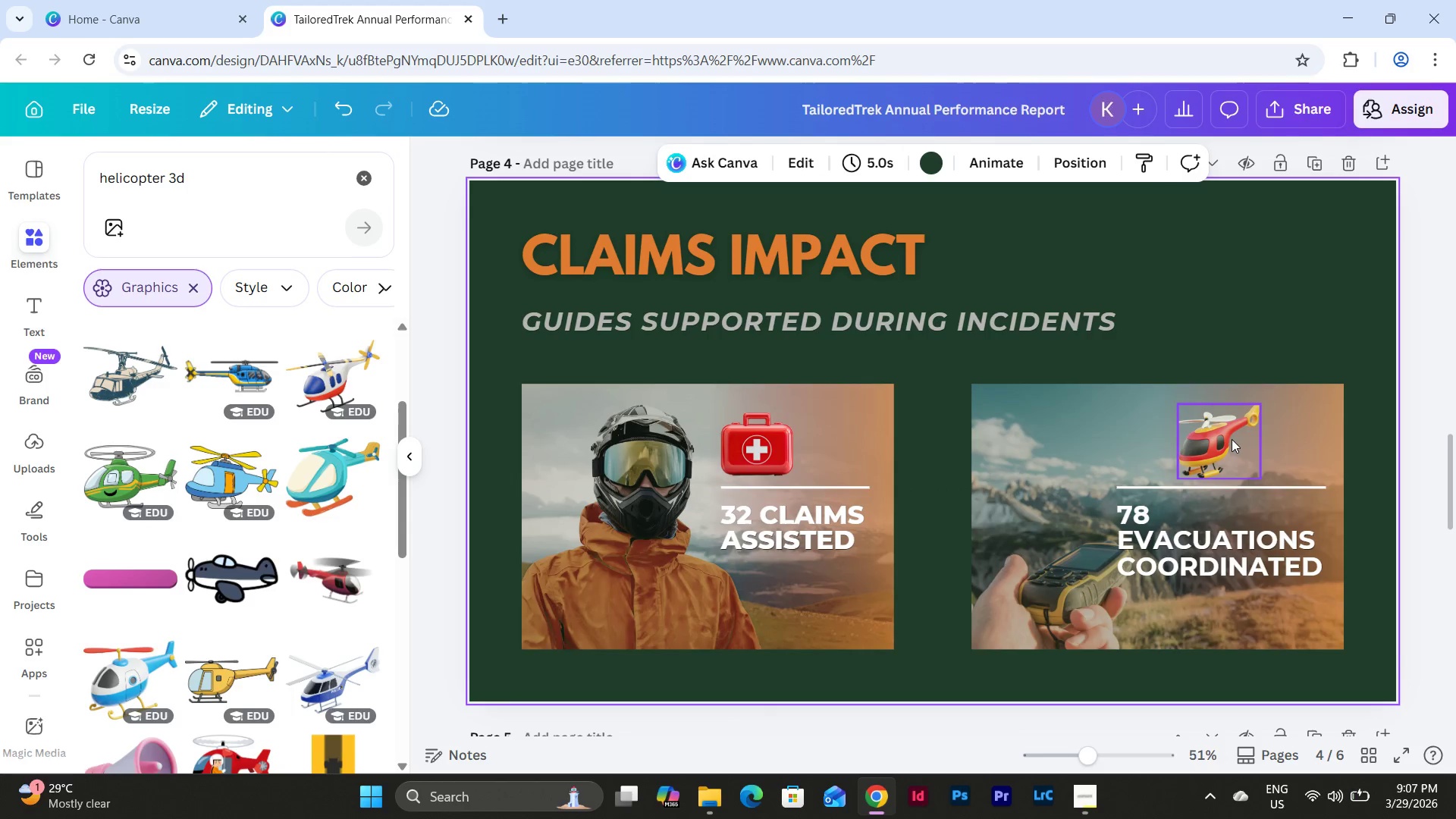 
left_click_drag(start_coordinate=[1231, 439], to_coordinate=[1170, 440])
 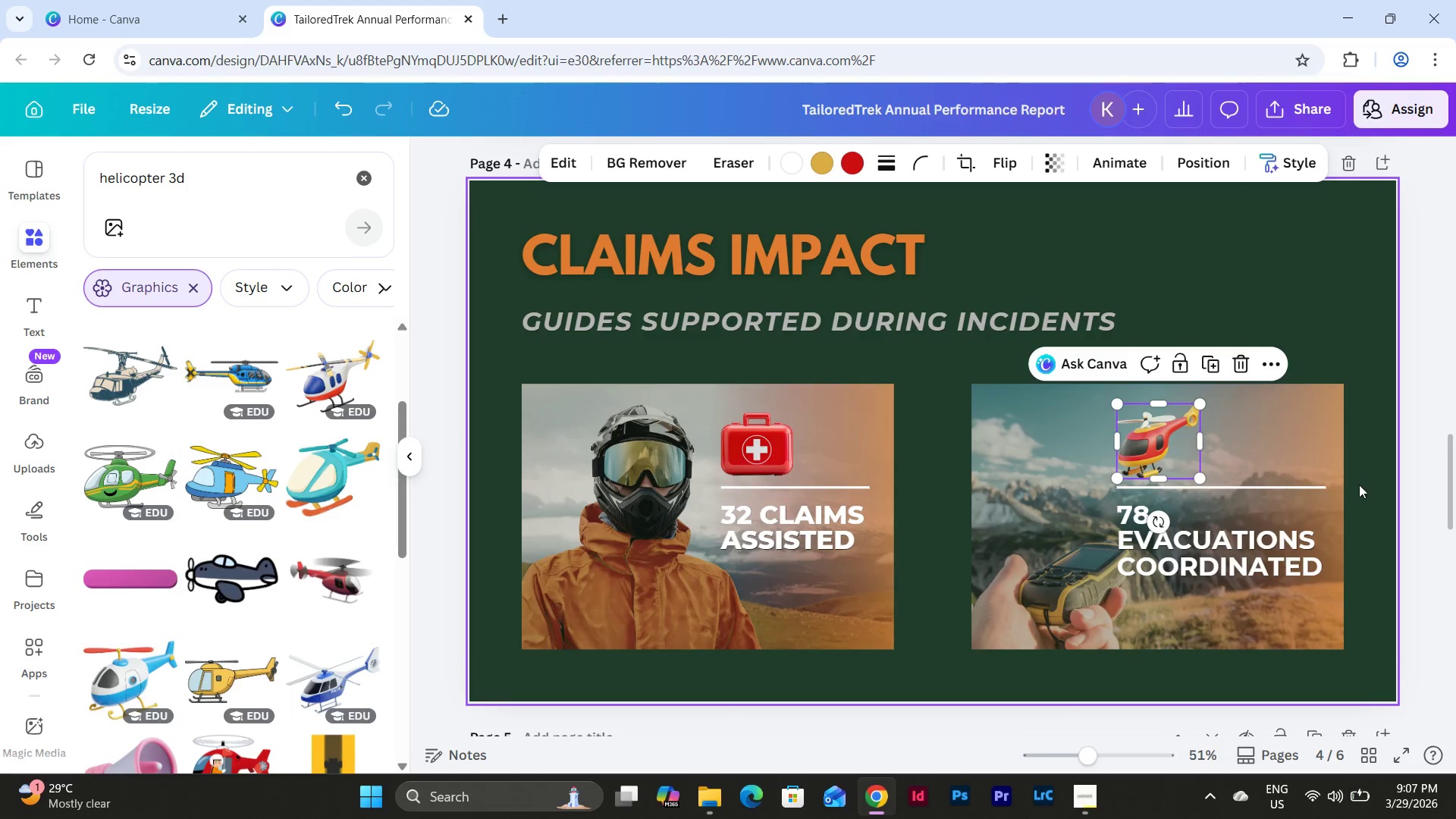 
left_click([1365, 498])
 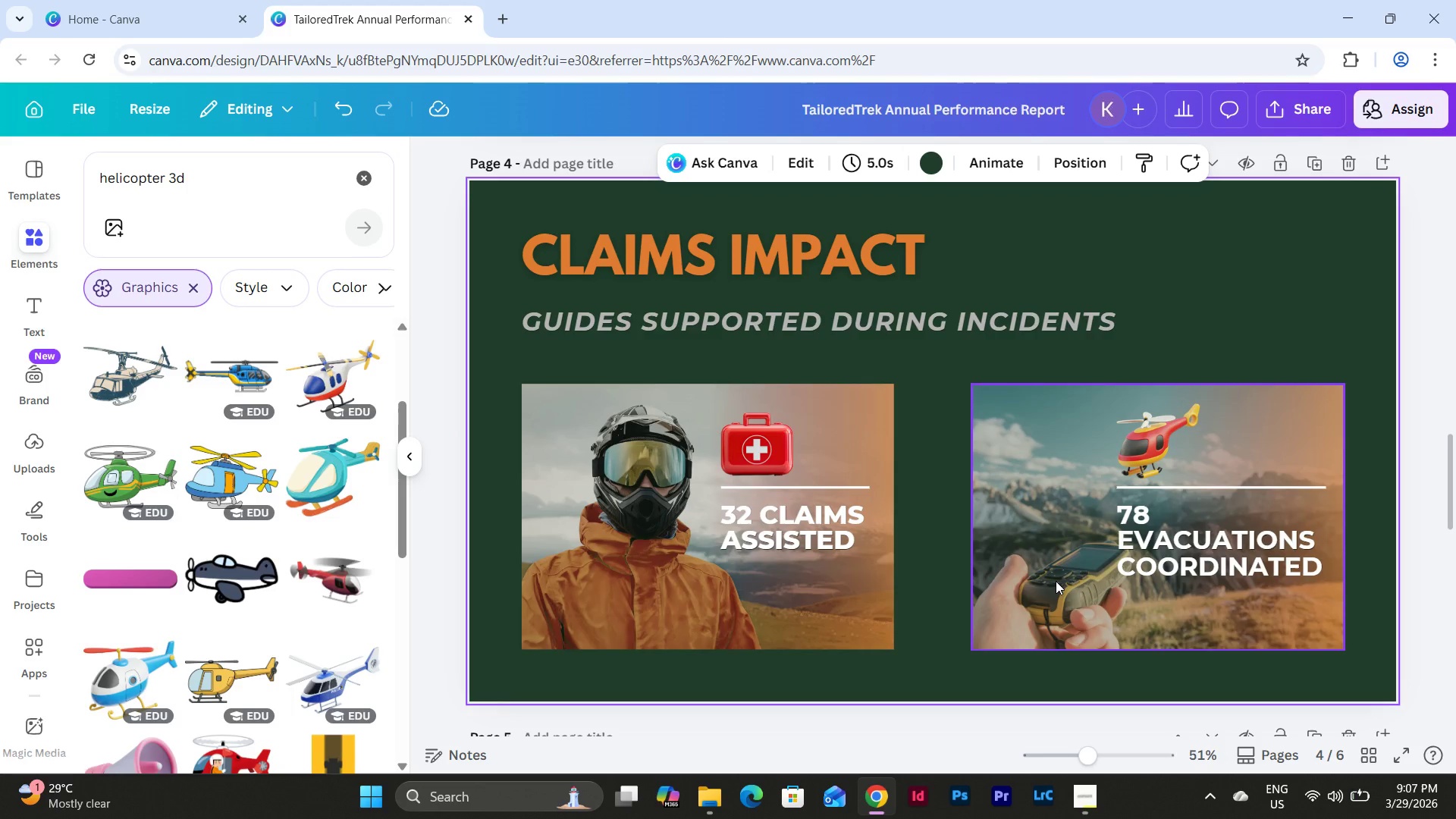 
left_click([1056, 581])
 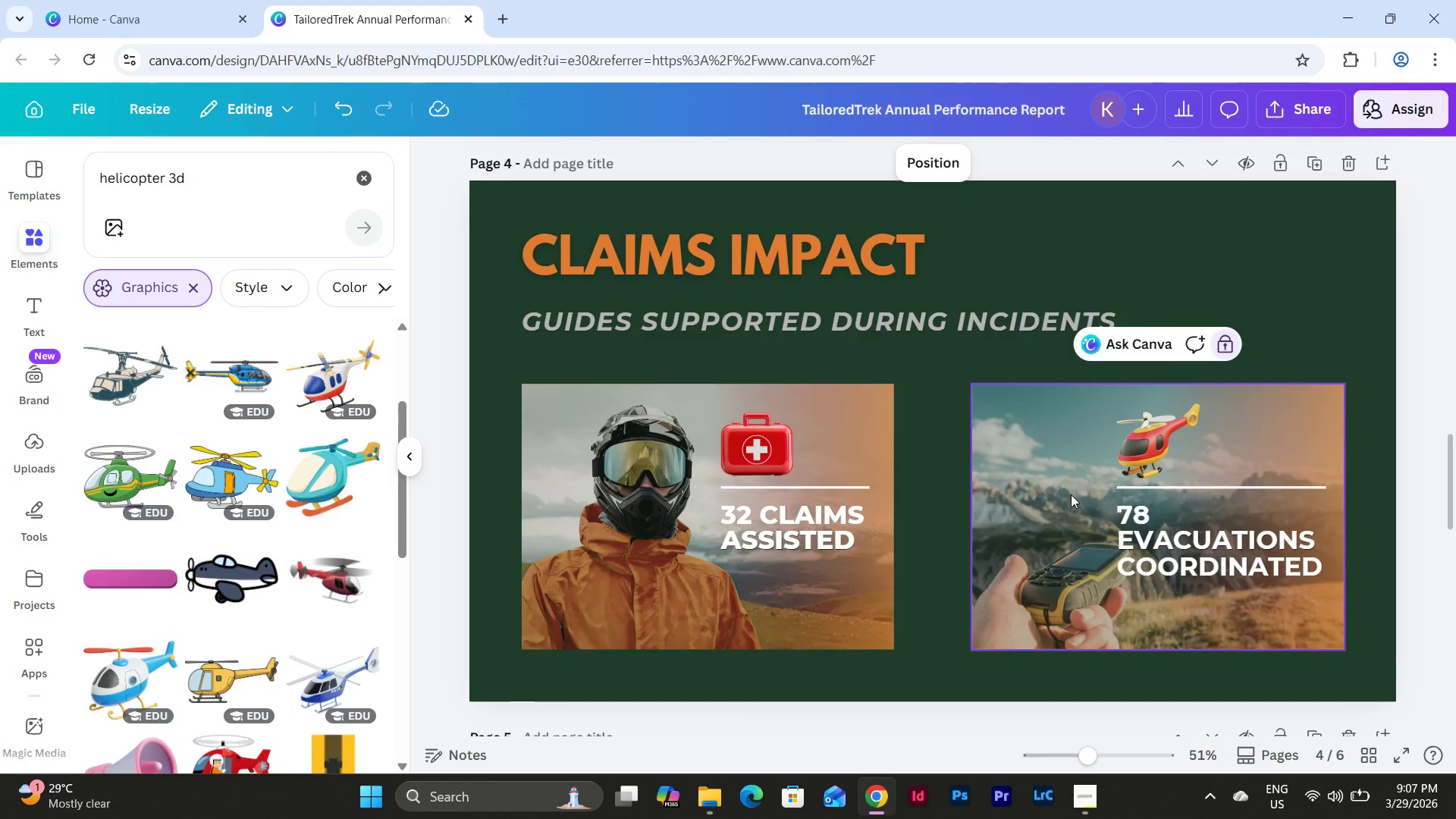 
left_click([1048, 518])
 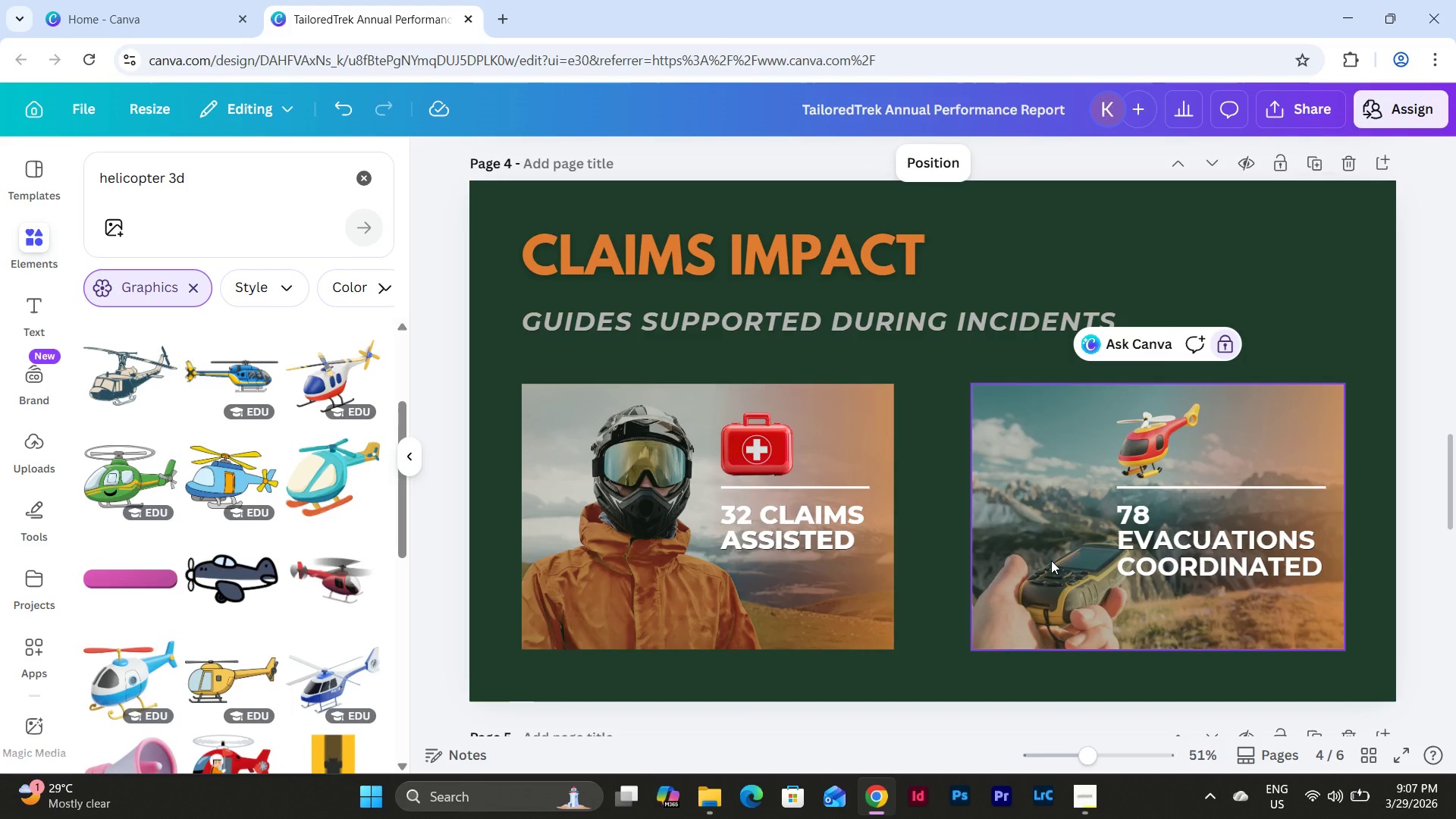 
left_click([1051, 560])
 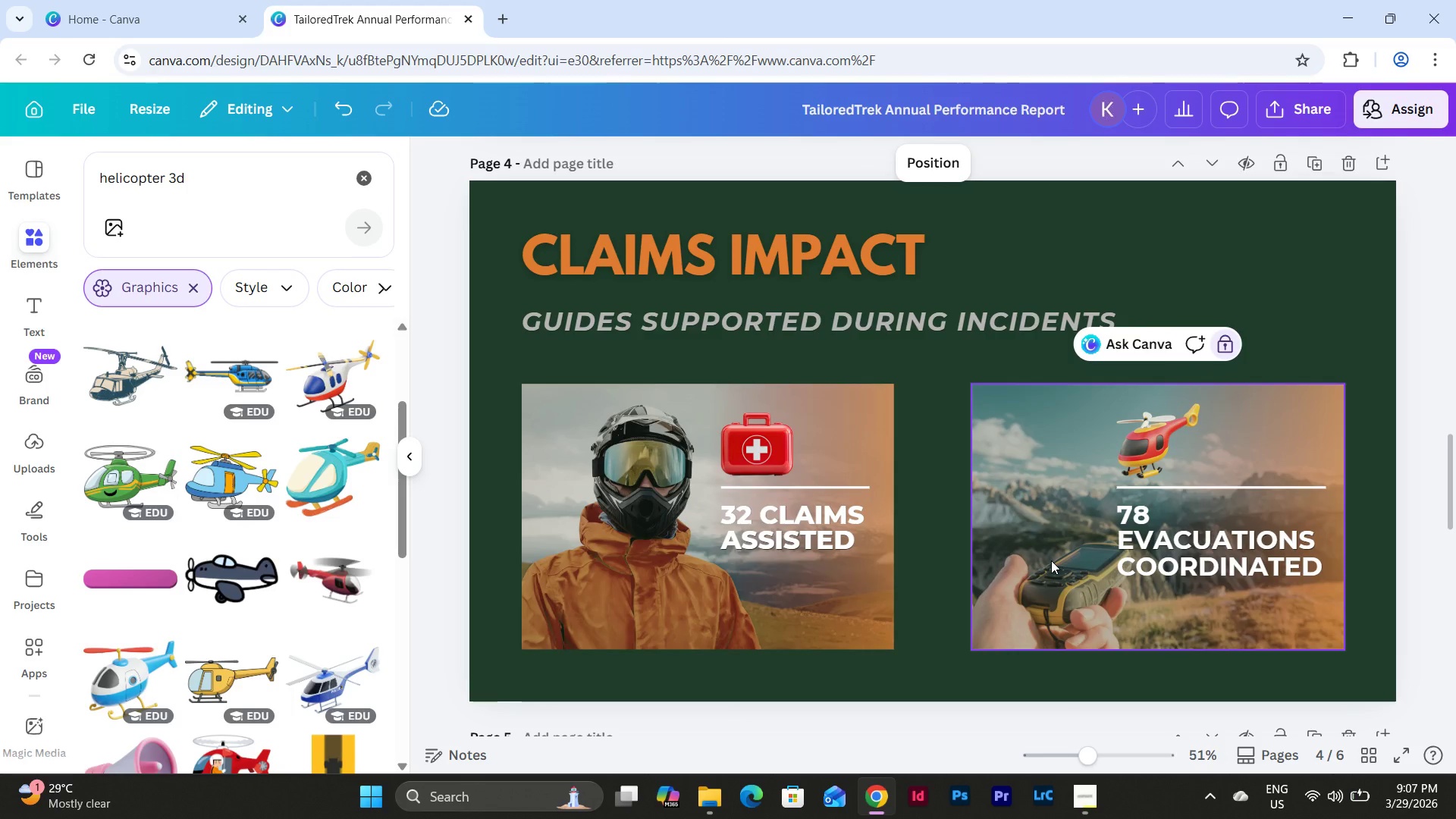 
double_click([1051, 560])
 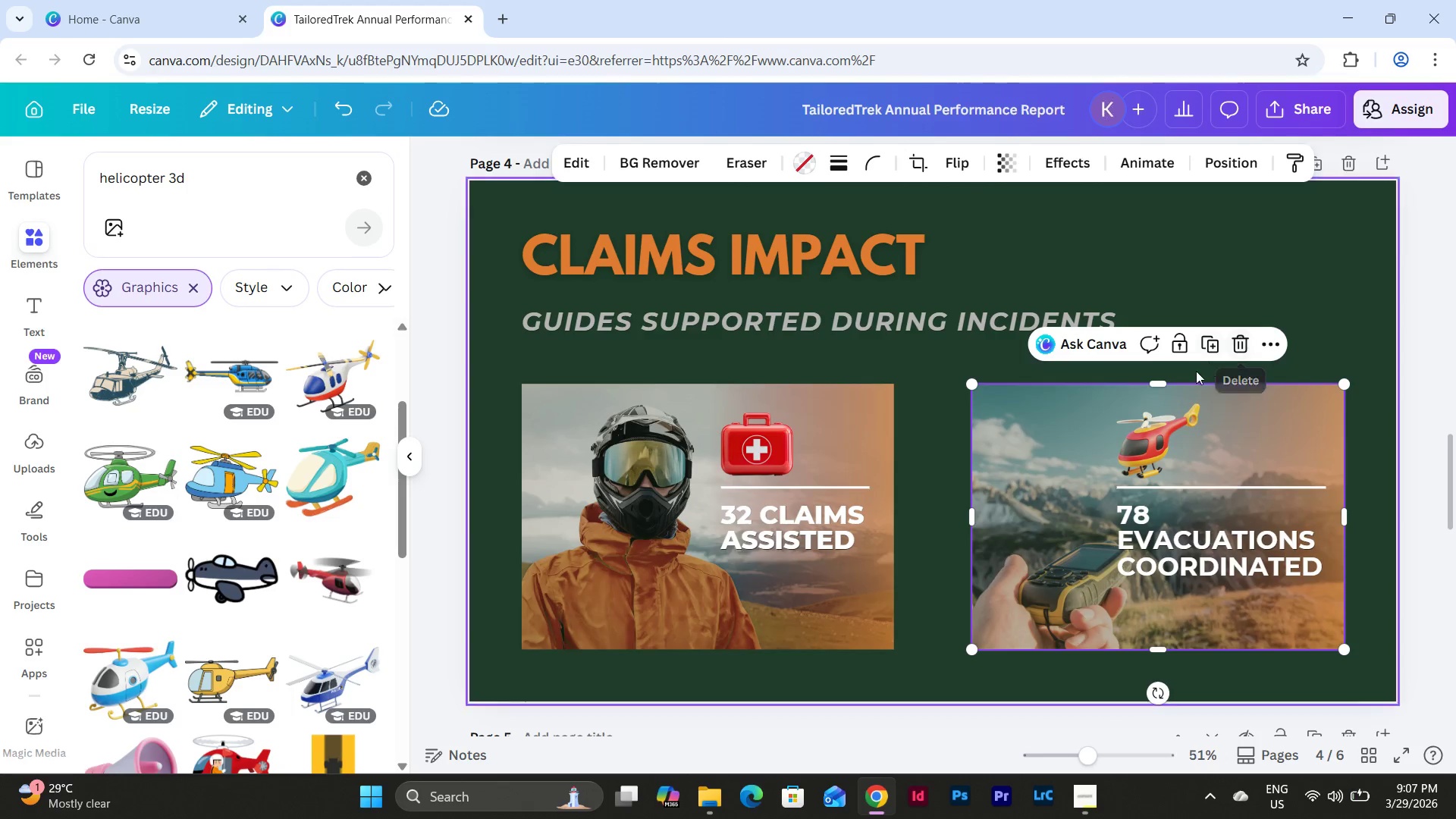 
double_click([1045, 482])
 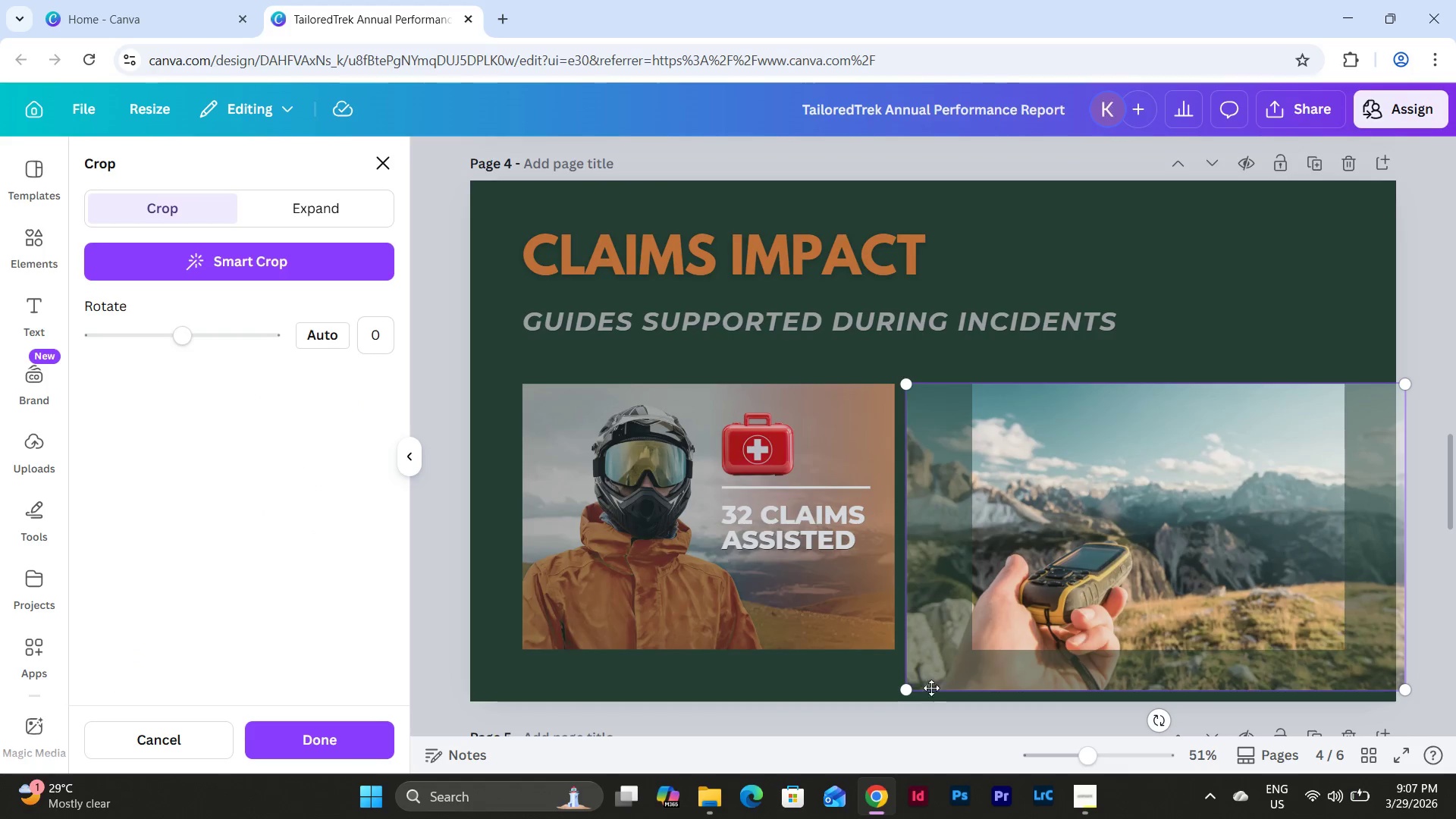 
left_click_drag(start_coordinate=[906, 690], to_coordinate=[896, 700])
 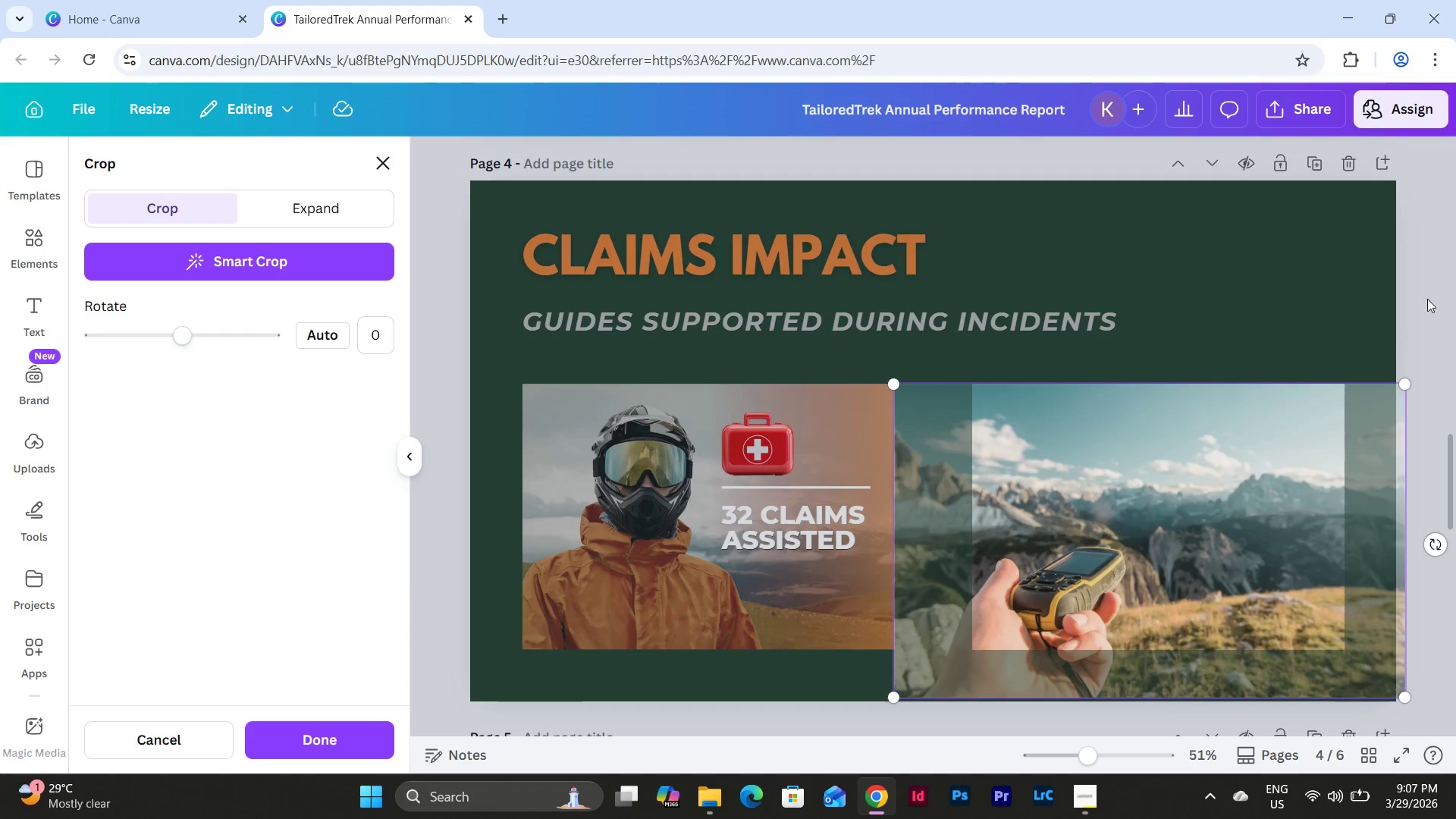 
left_click([1429, 297])
 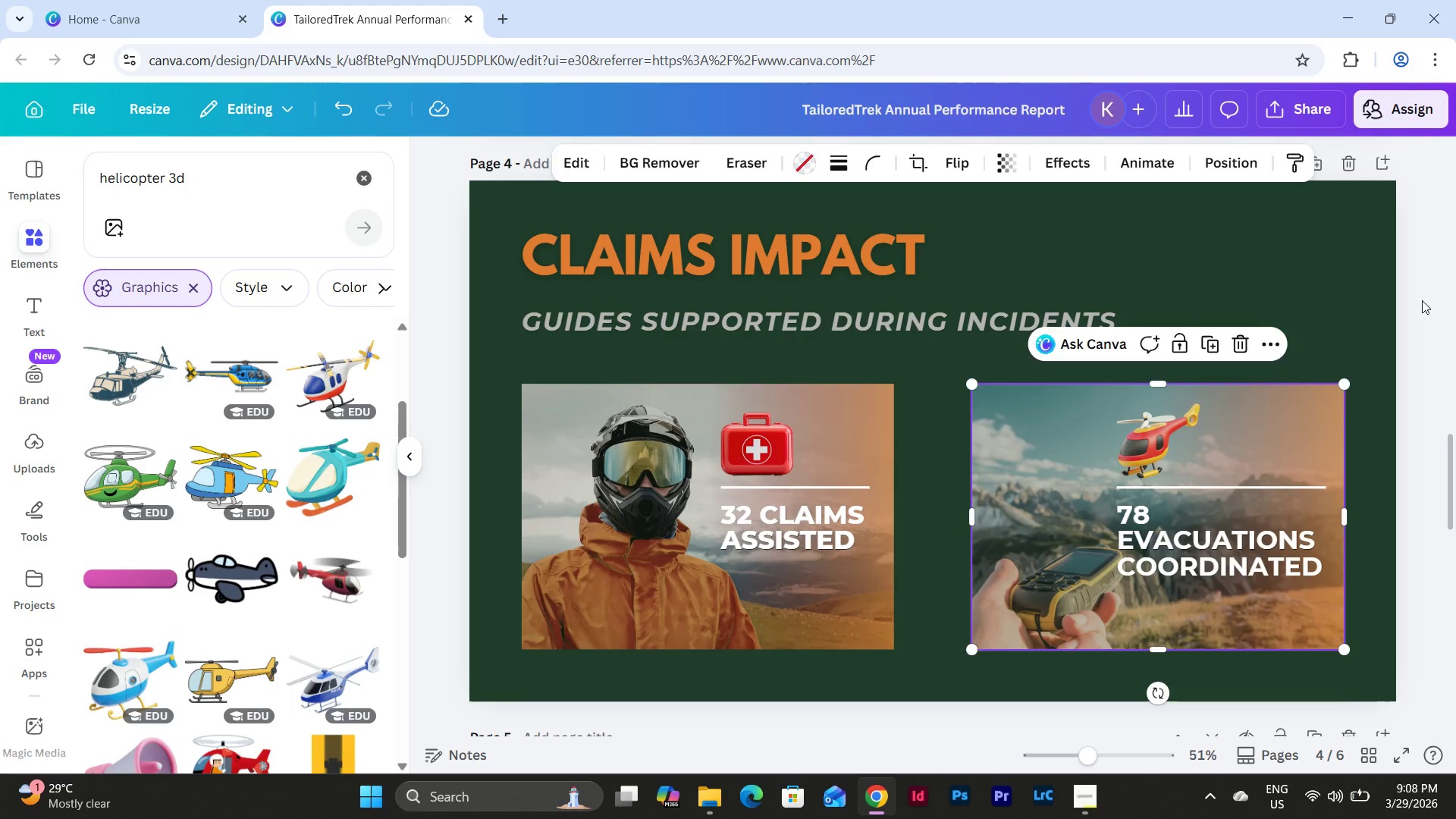 
left_click([1421, 300])
 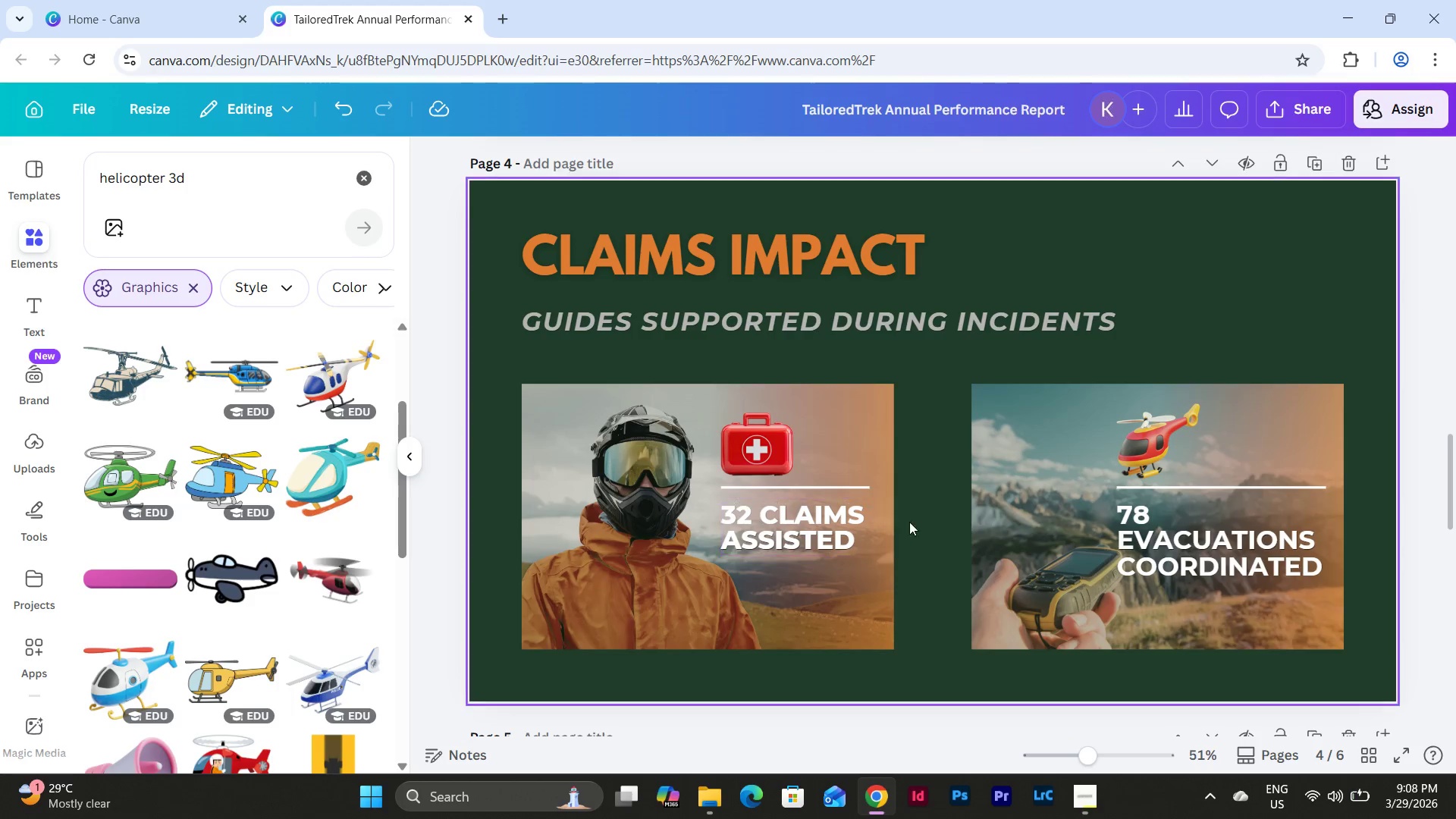 
left_click([1056, 563])
 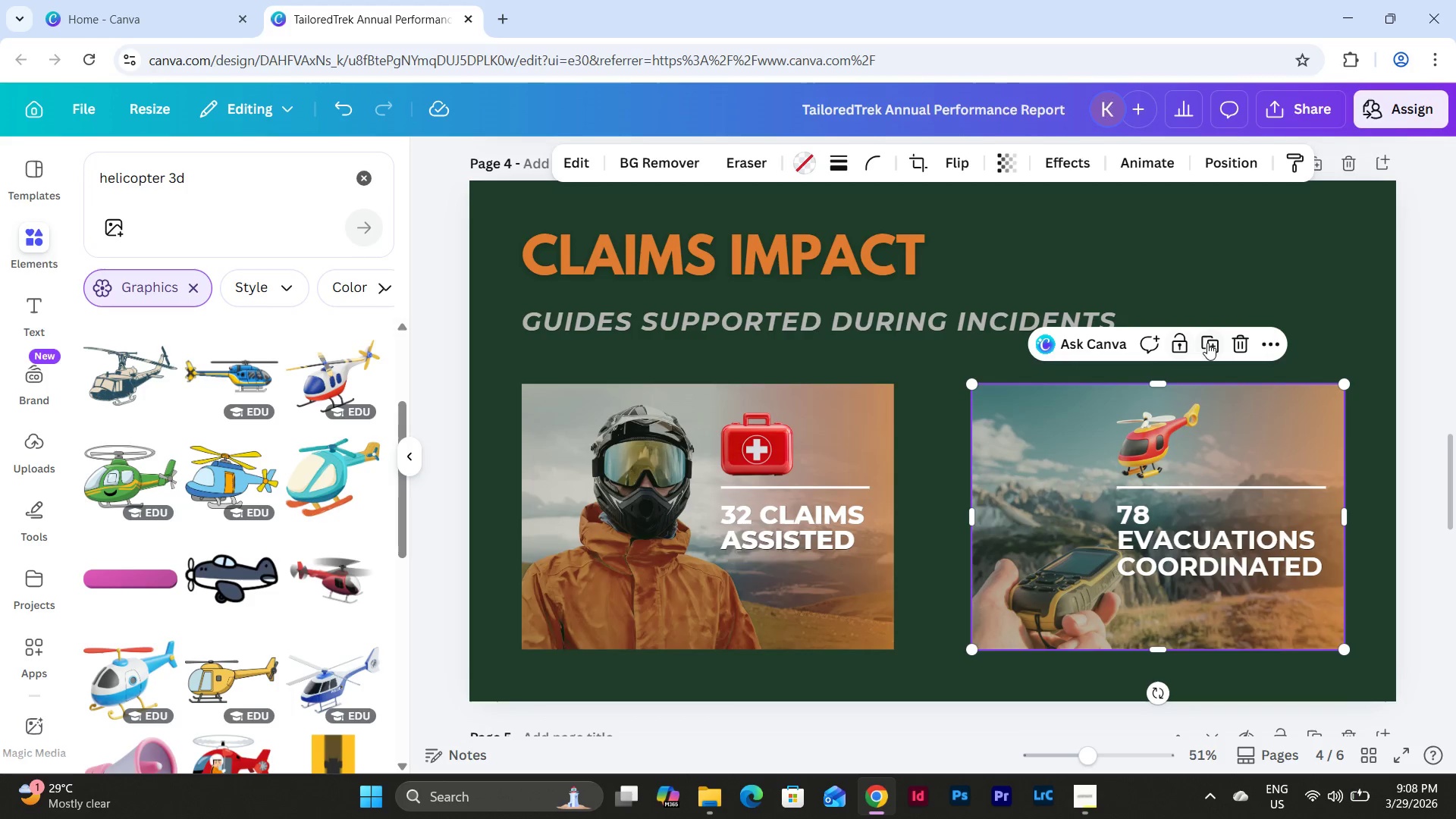 
left_click([1181, 347])
 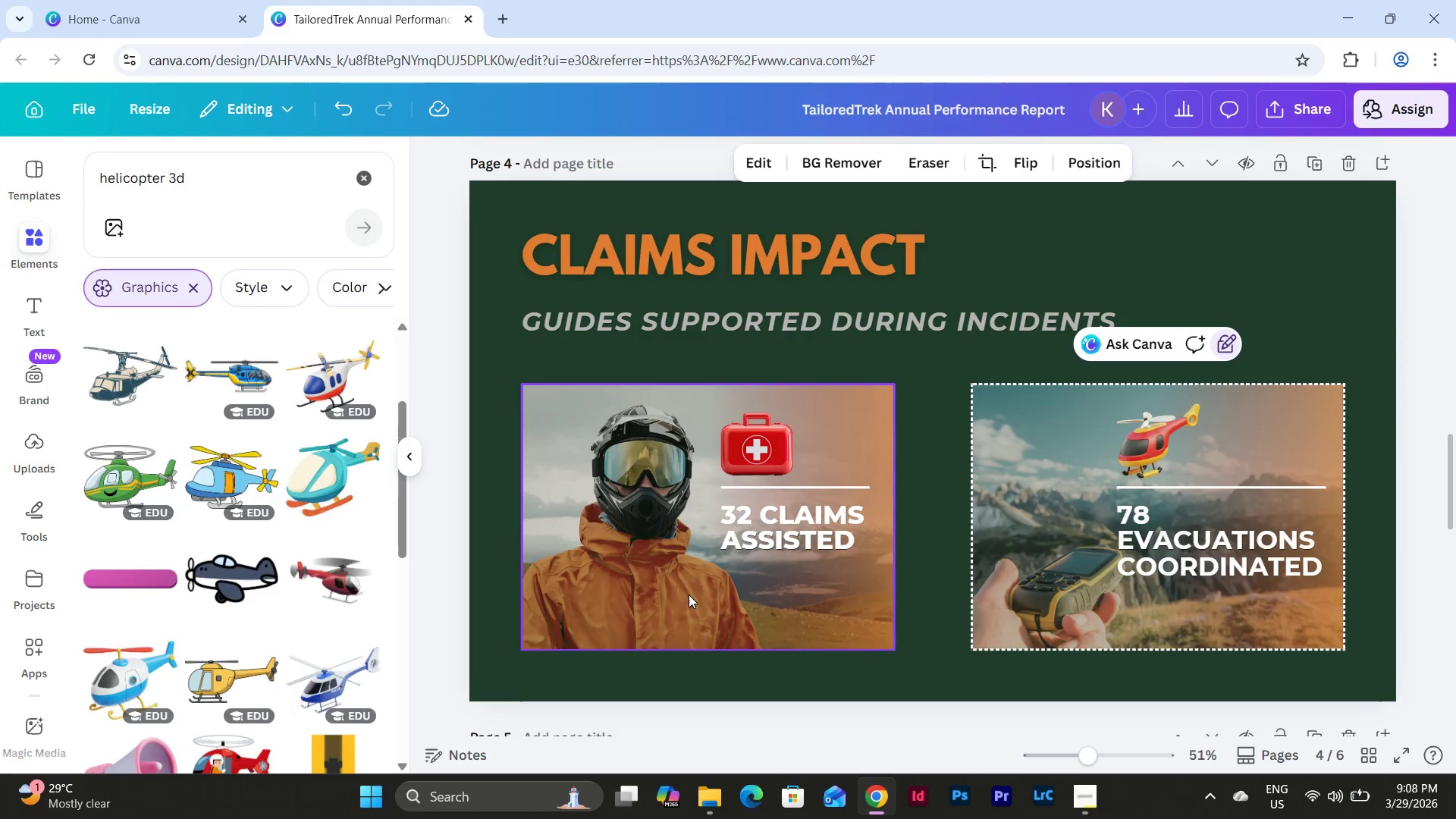 
left_click([790, 547])
 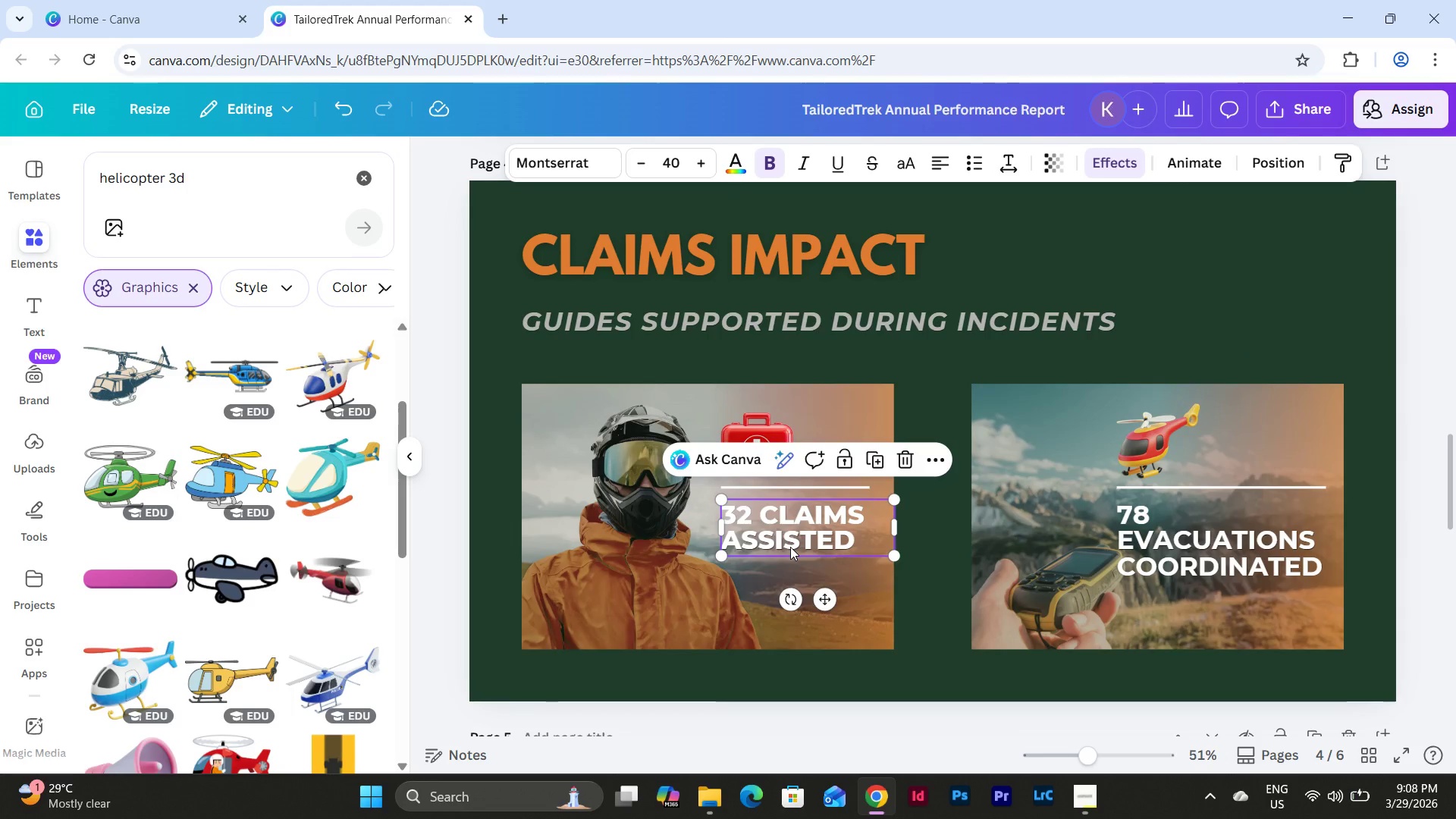 
key(Backspace)
 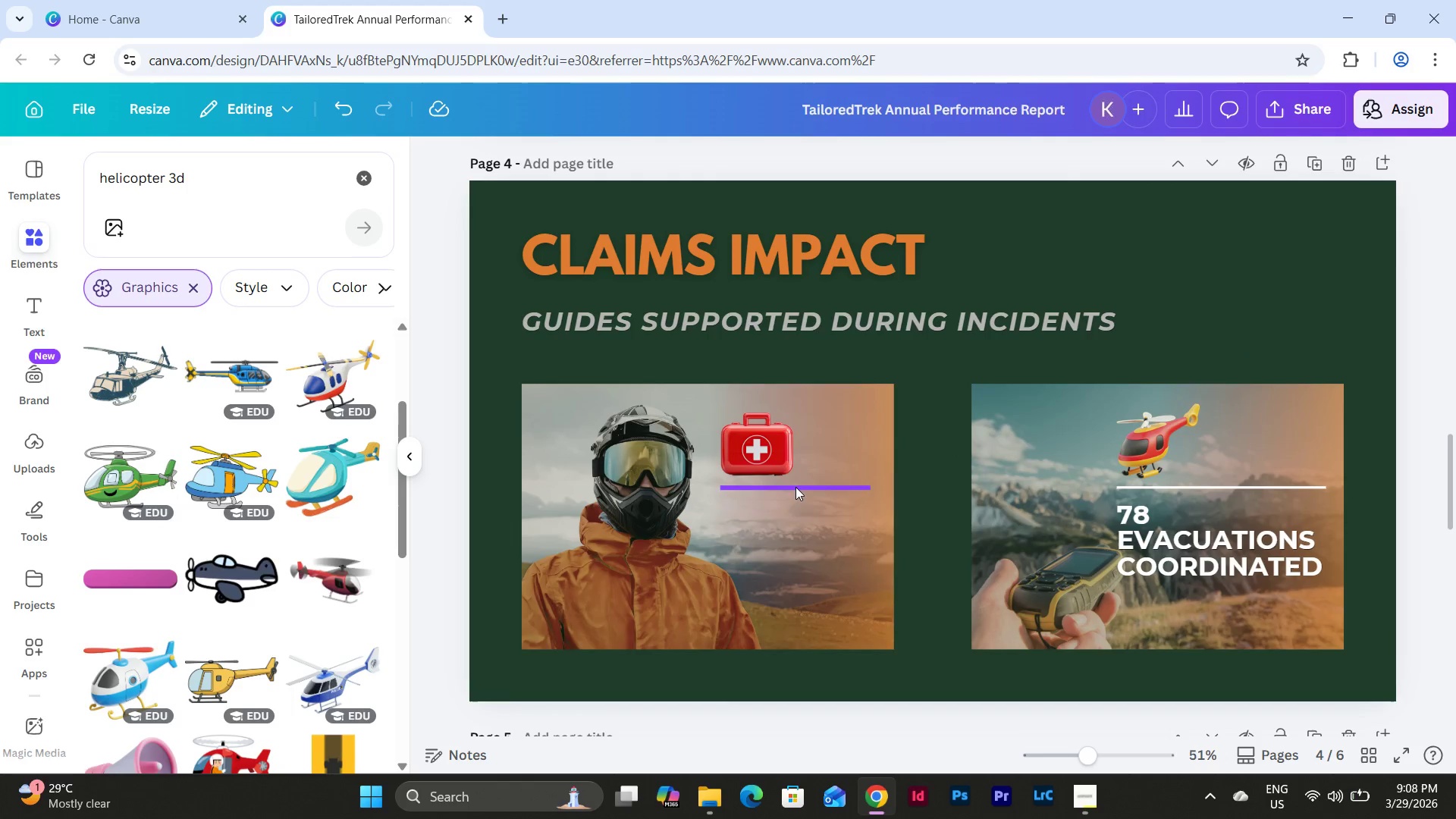 
left_click([795, 484])
 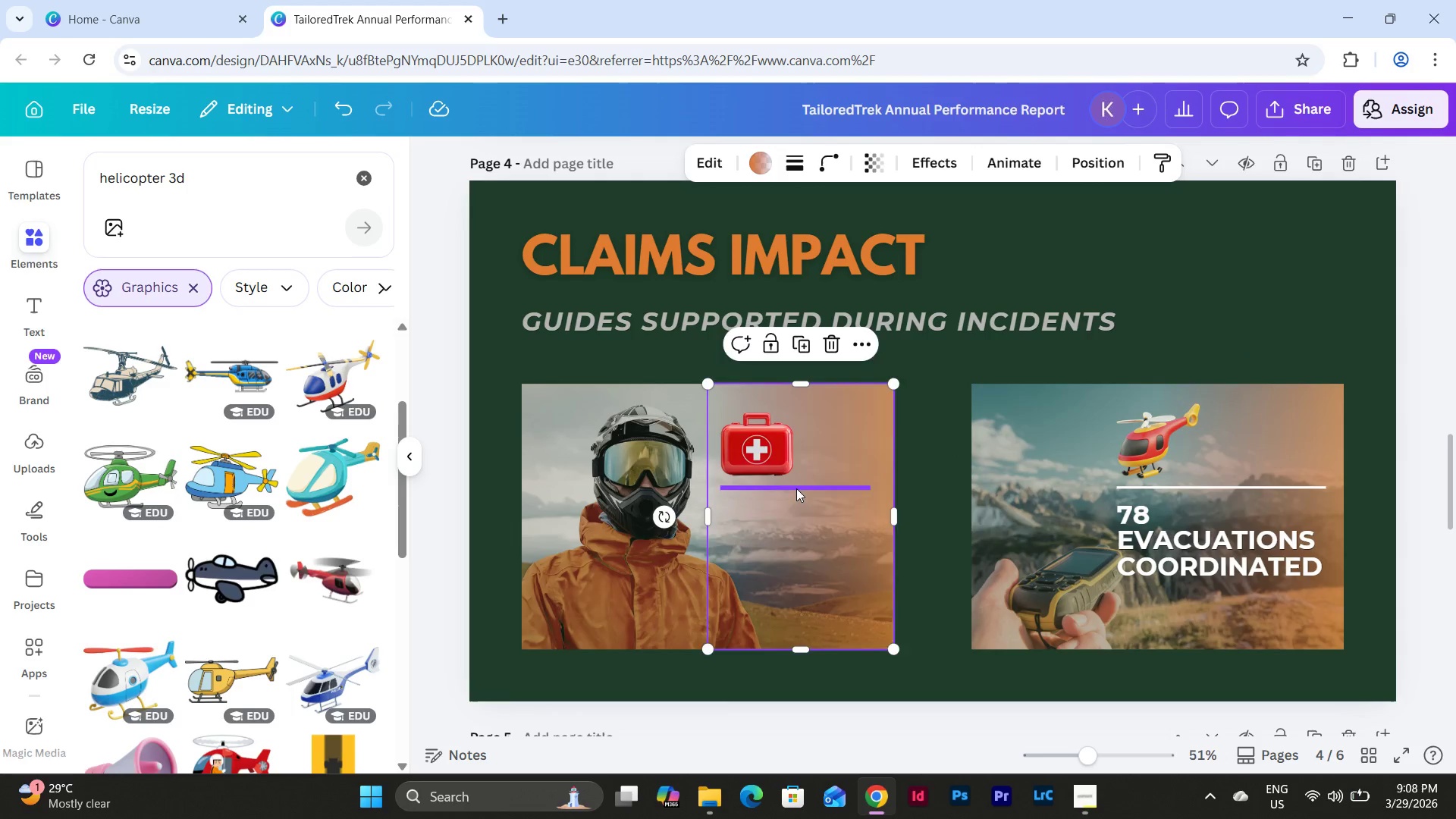 
left_click([796, 488])
 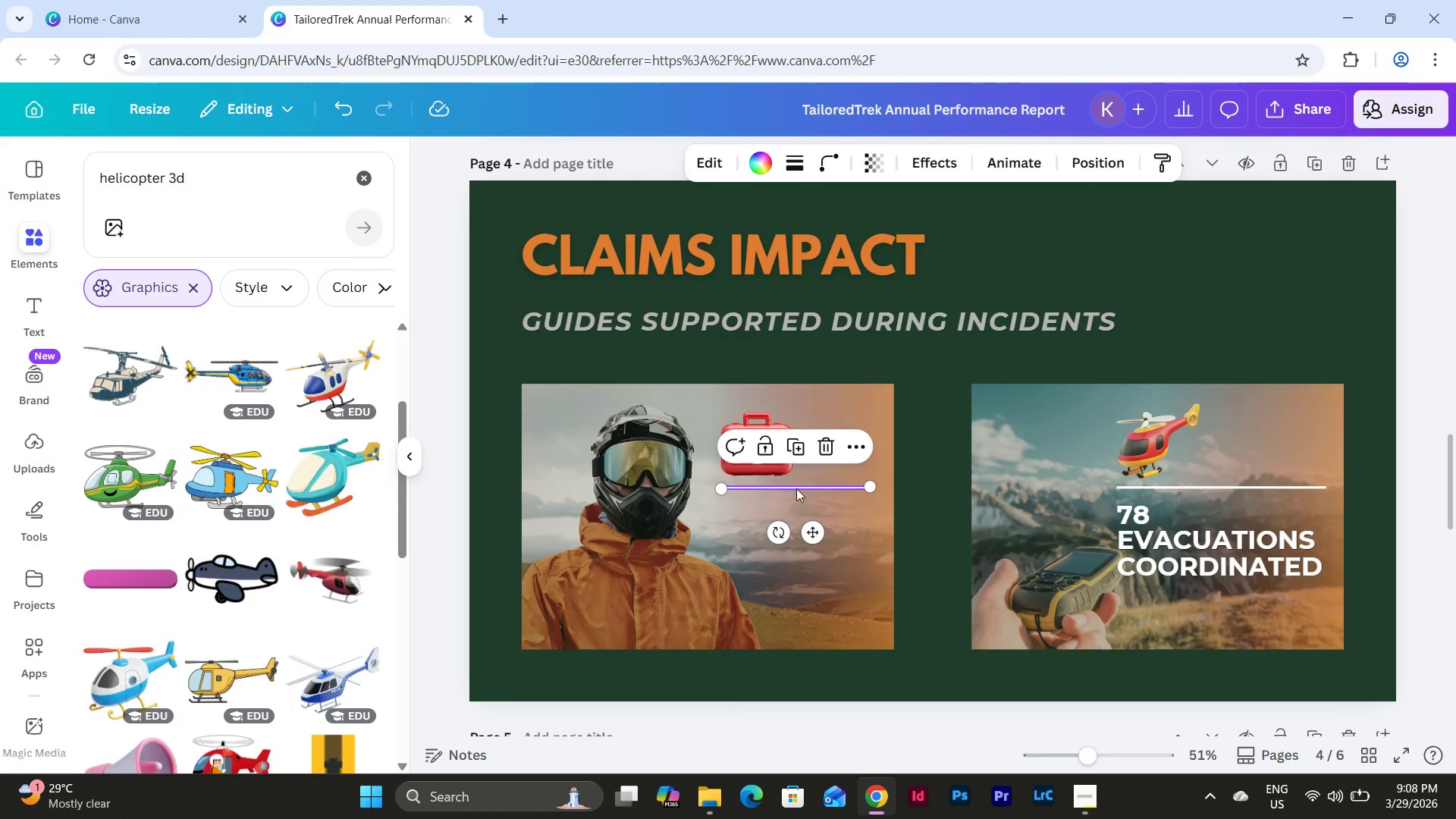 
key(Backspace)
 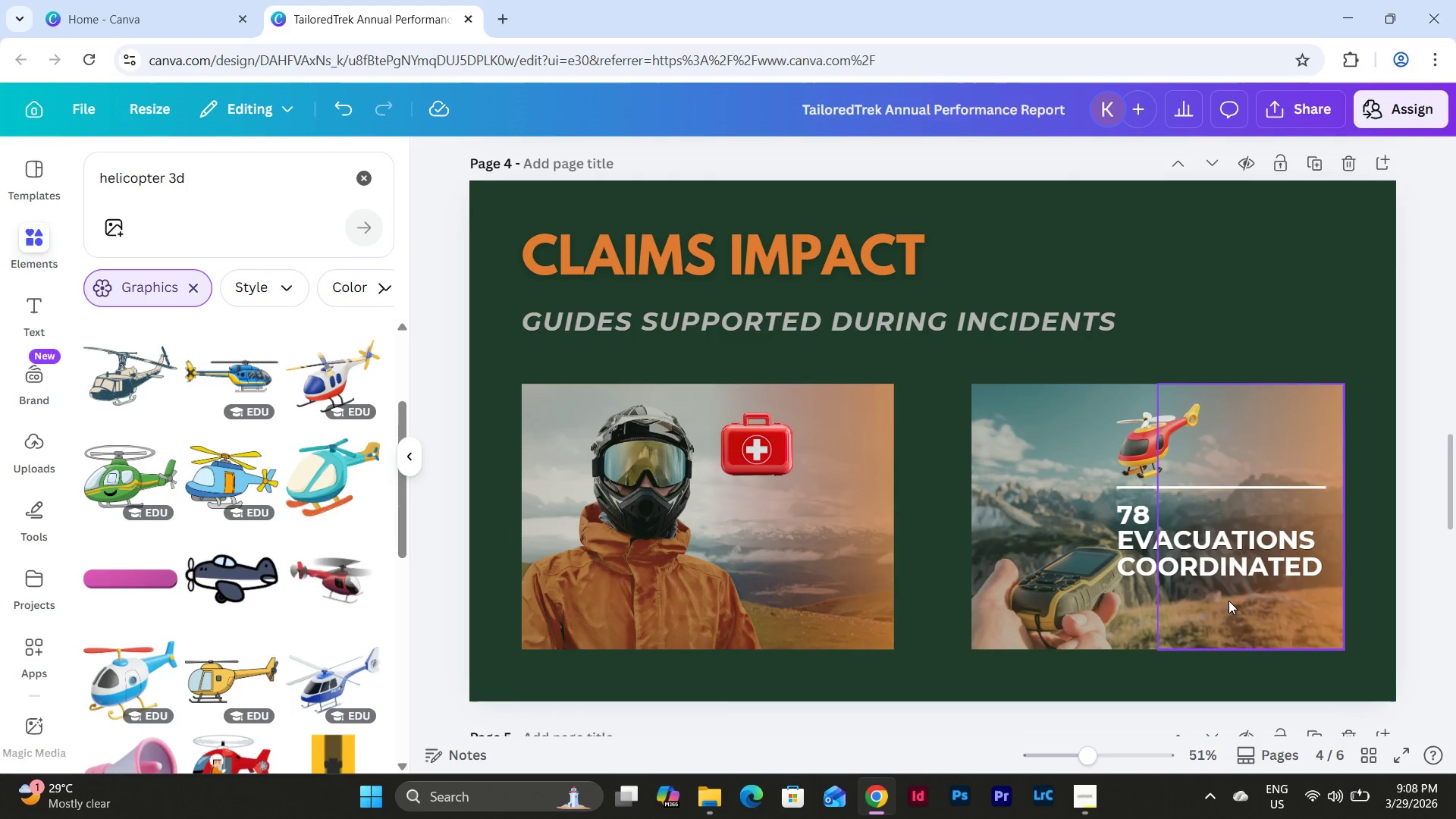 
left_click([1188, 550])
 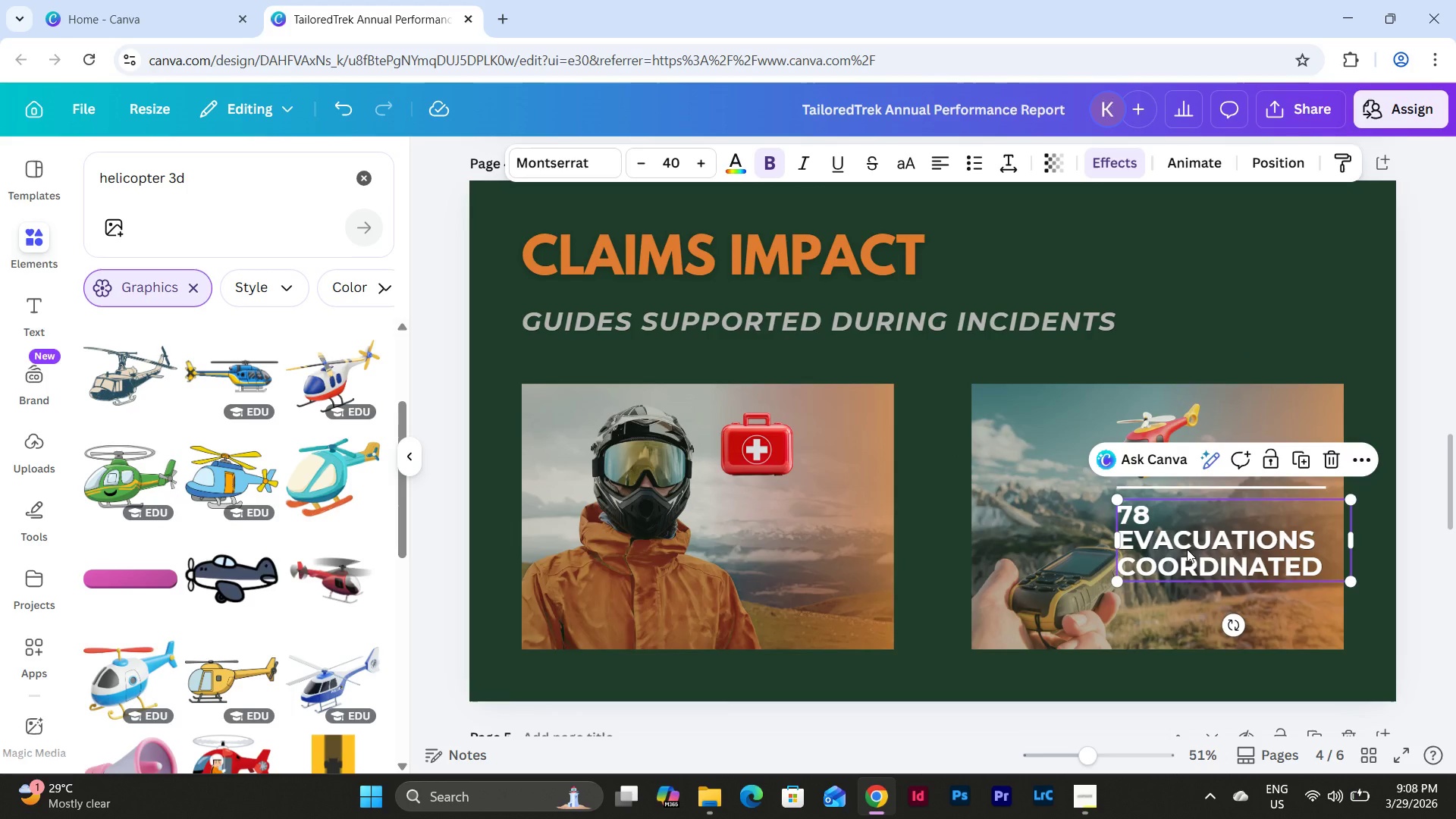 
left_click([1187, 549])
 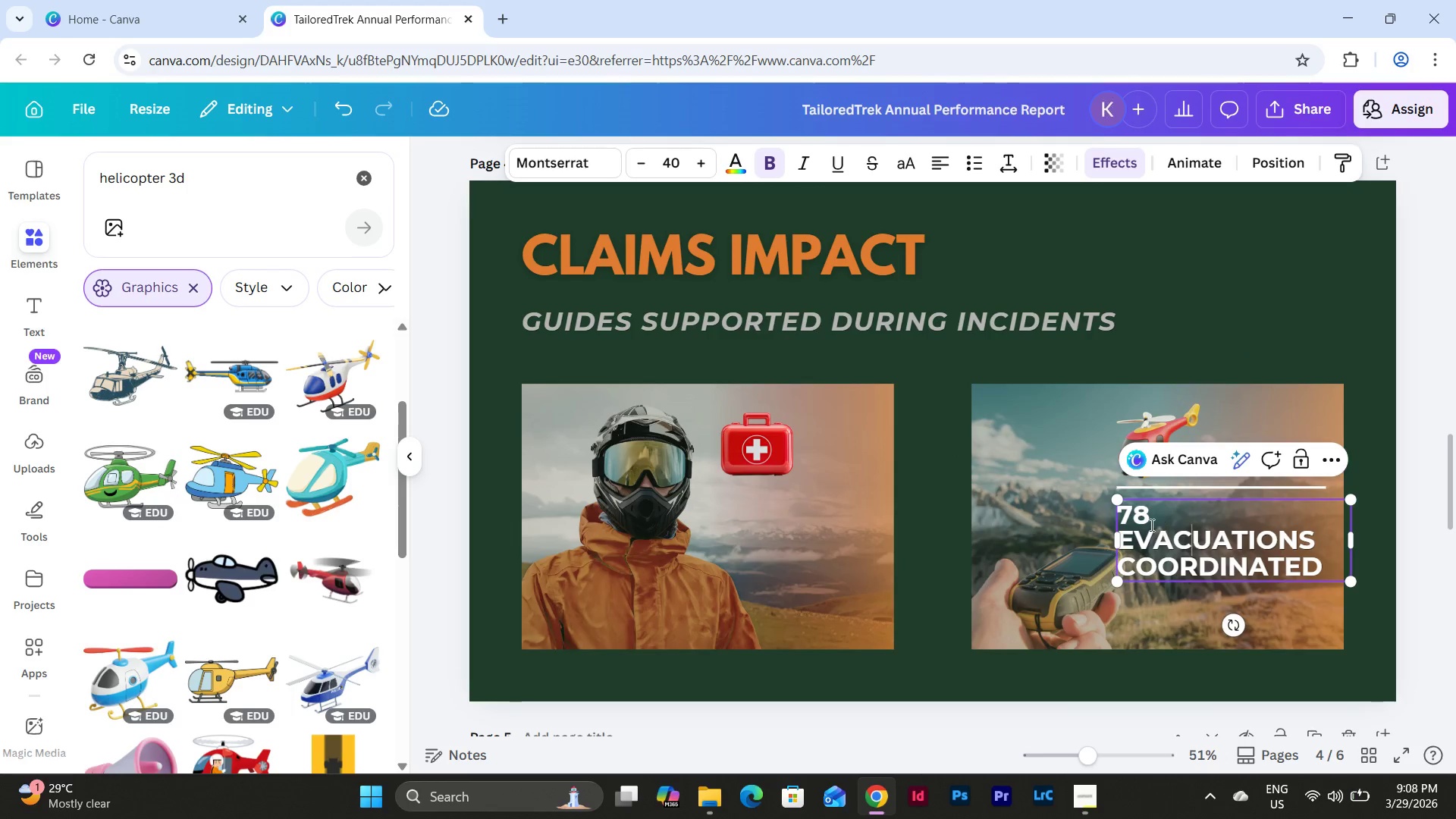 
left_click([1150, 524])
 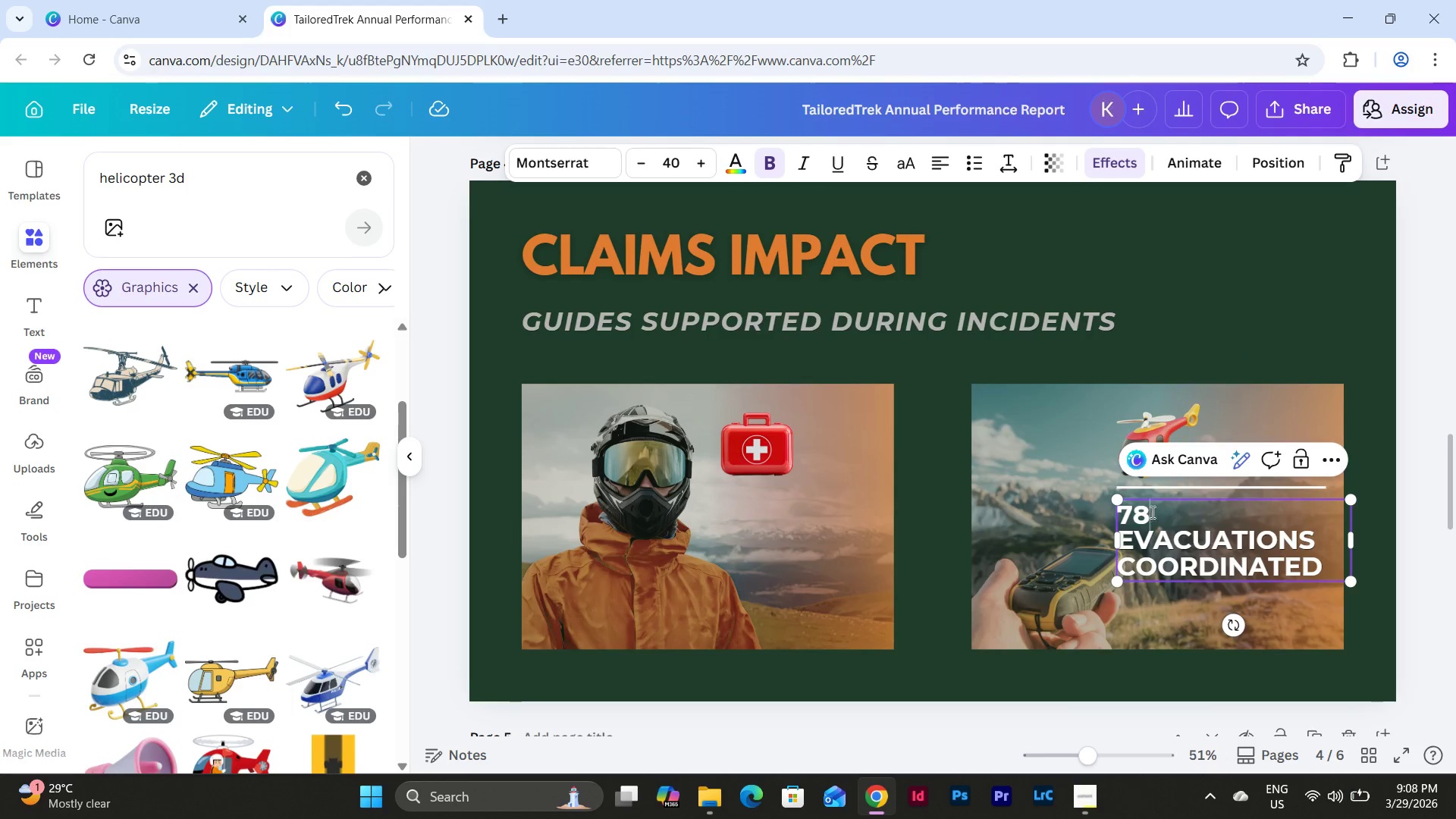 
left_click_drag(start_coordinate=[1151, 512], to_coordinate=[1120, 511])
 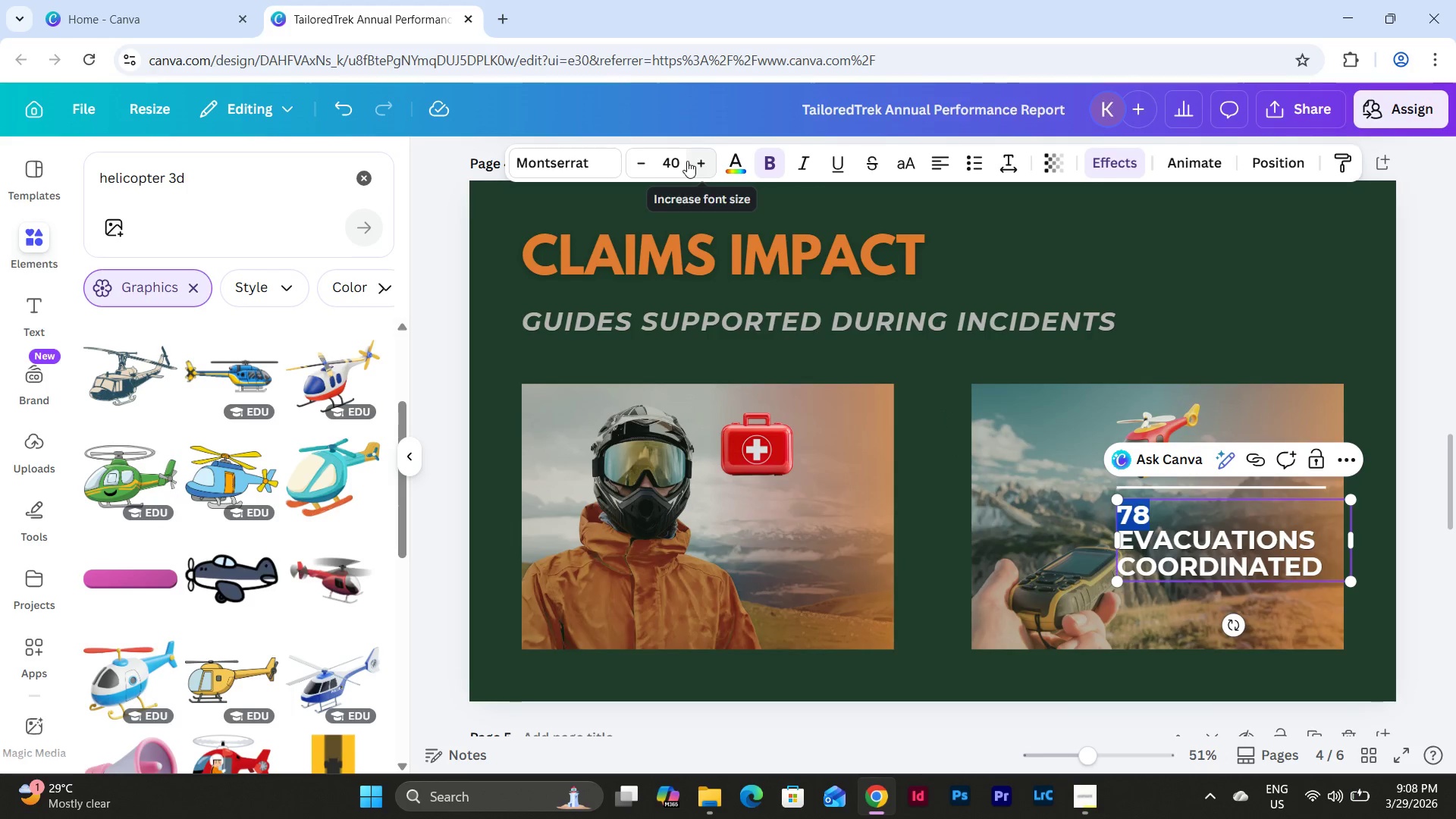 
double_click([699, 163])
 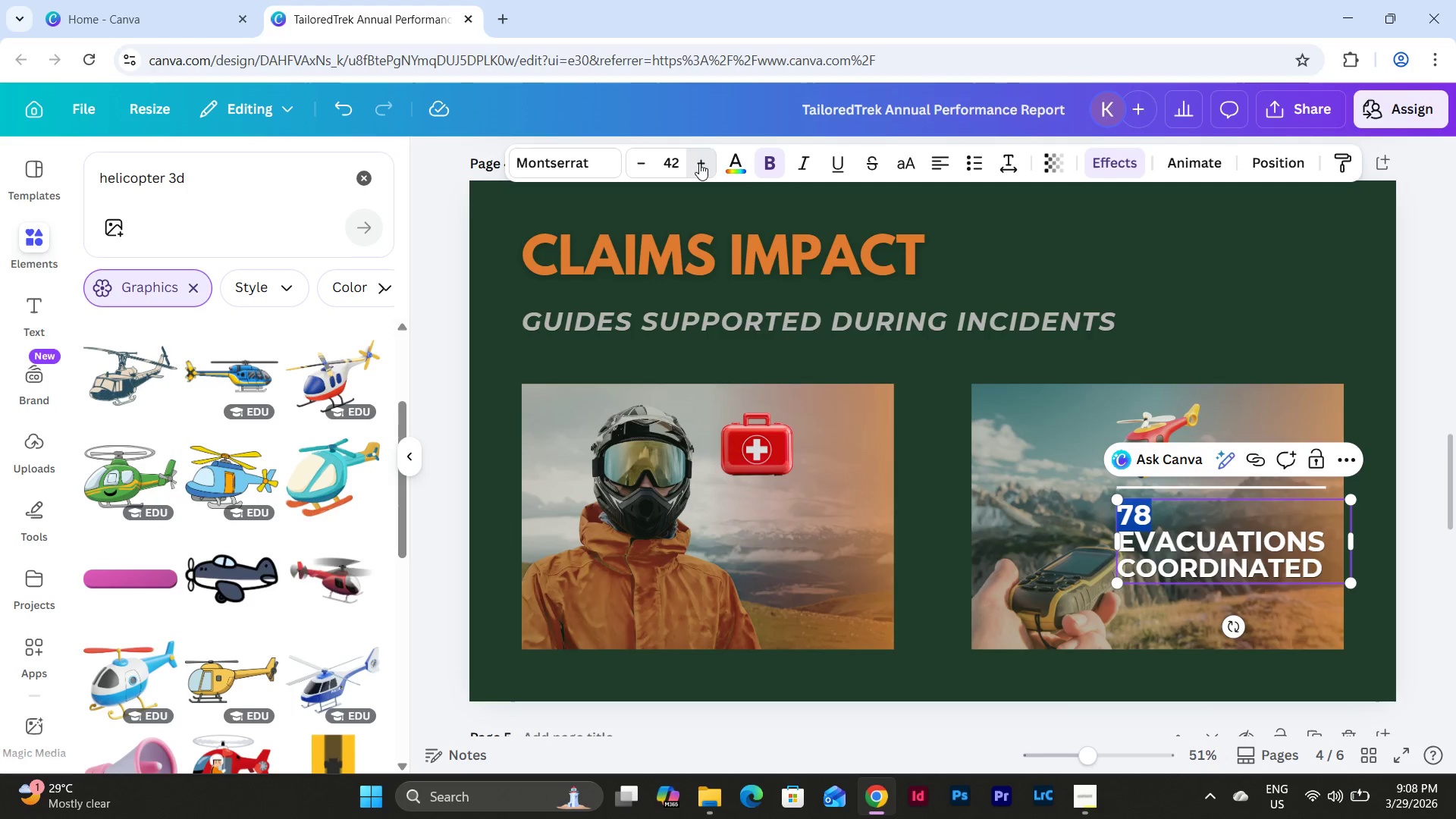 
triple_click([699, 163])
 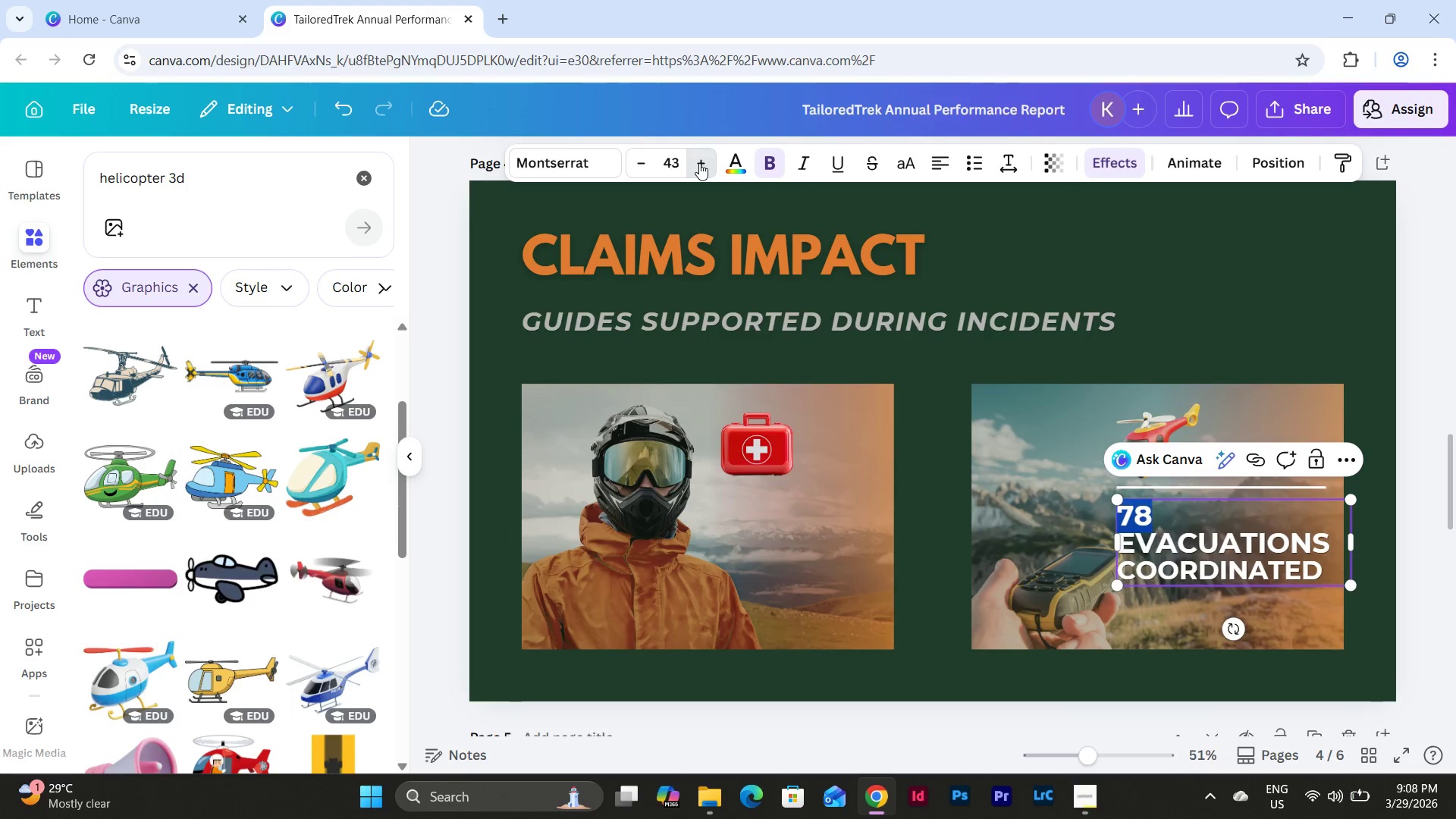 
triple_click([699, 163])
 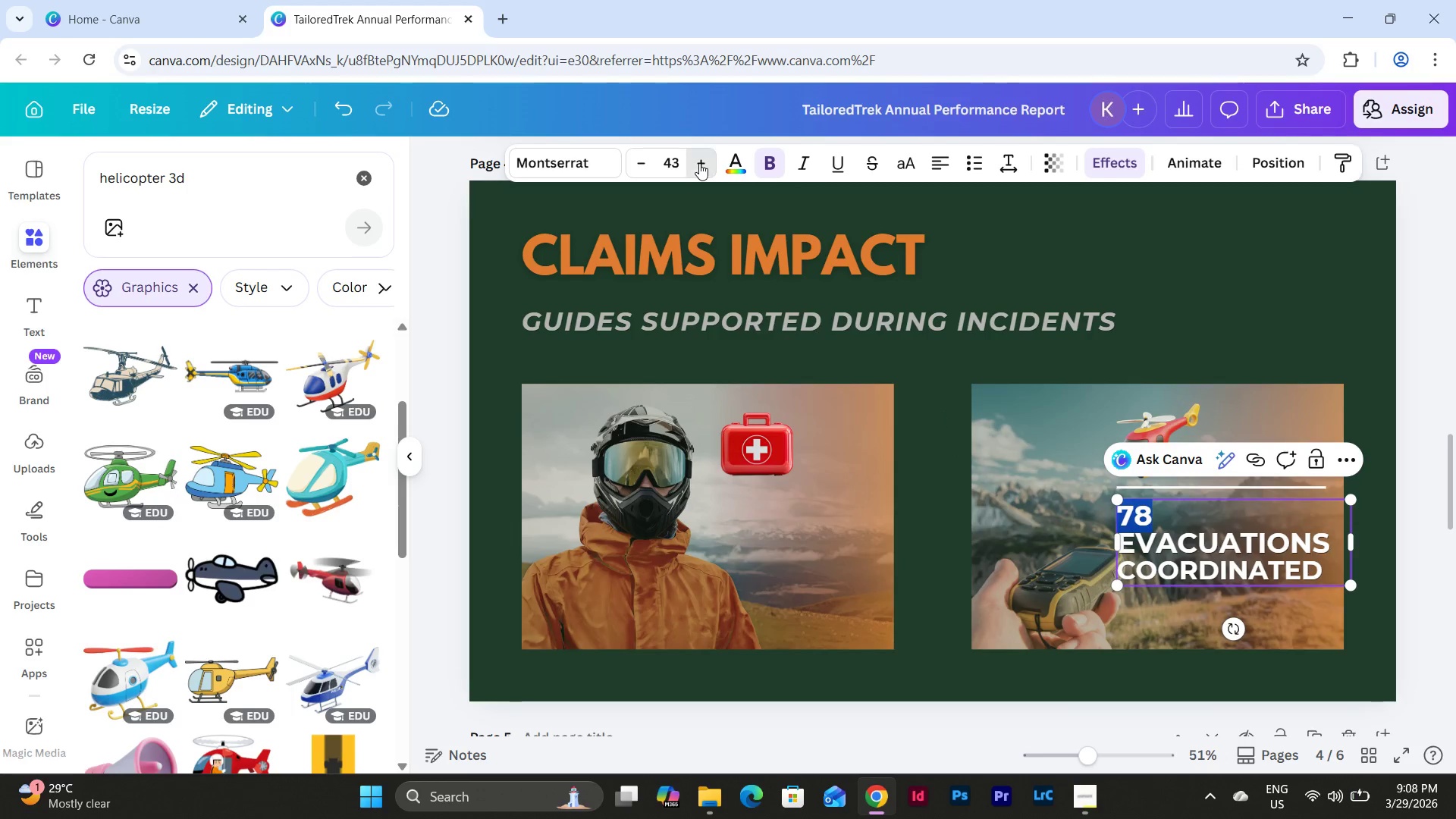 
triple_click([699, 163])
 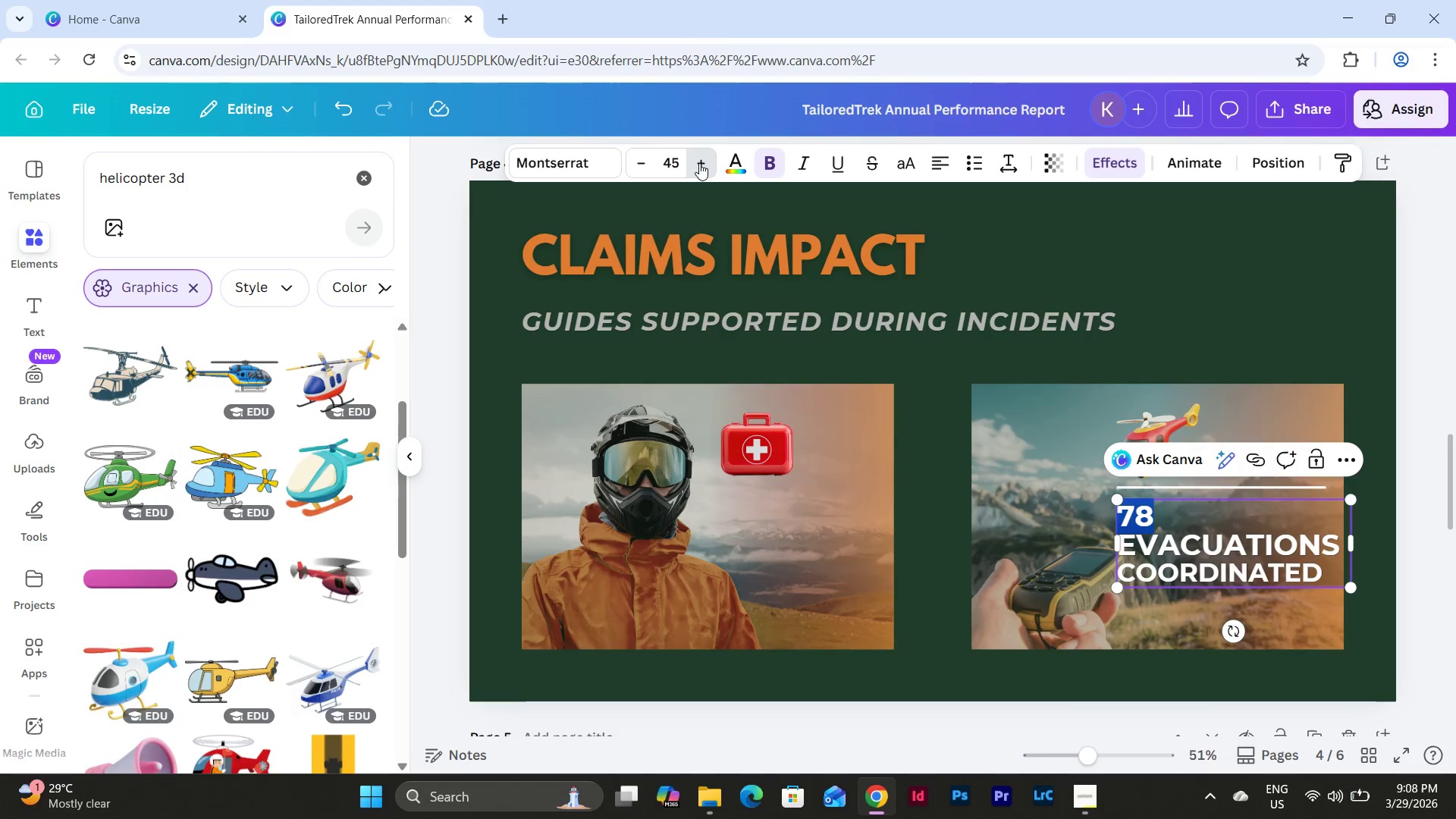 
triple_click([699, 163])
 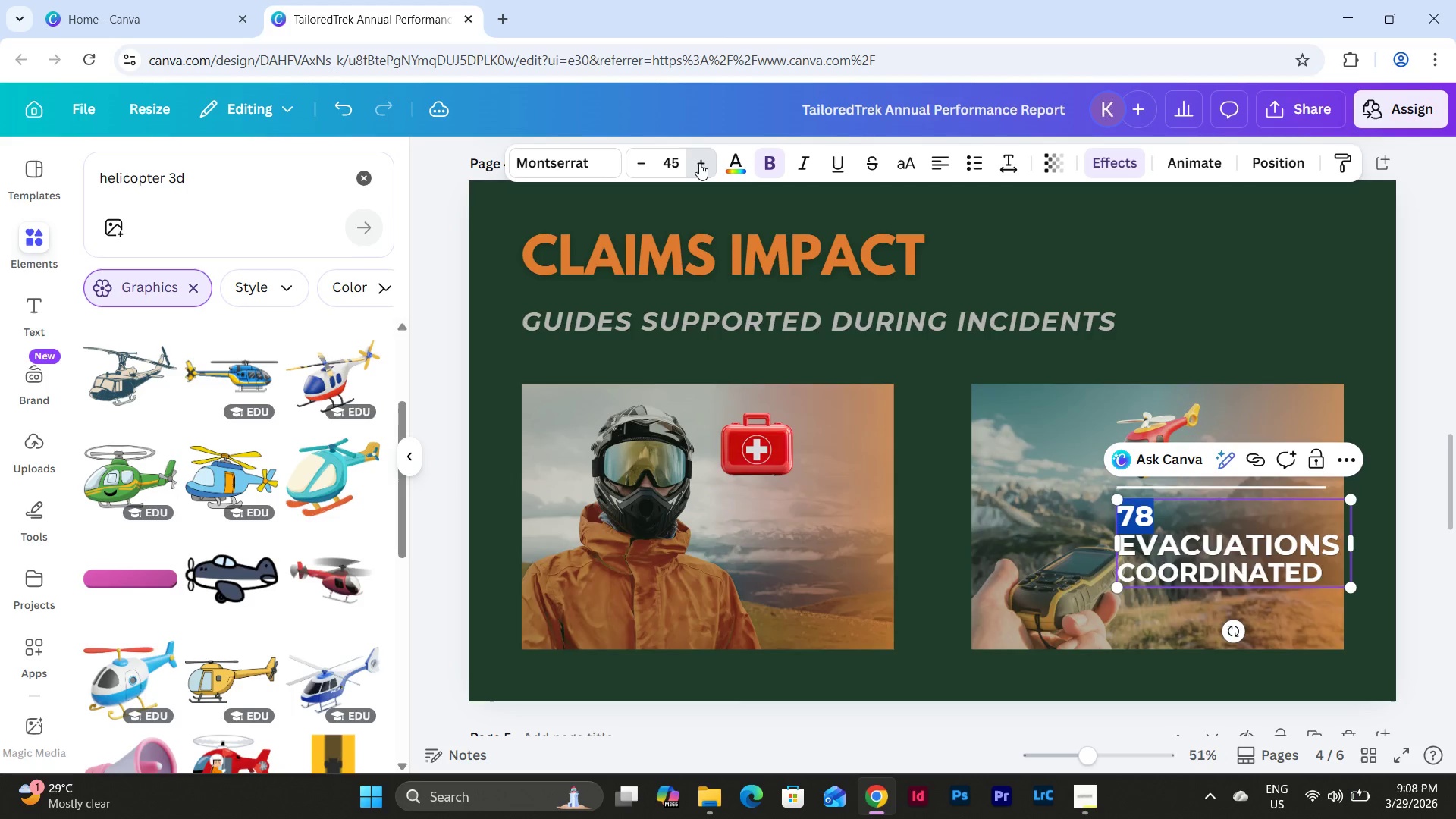 
triple_click([699, 163])
 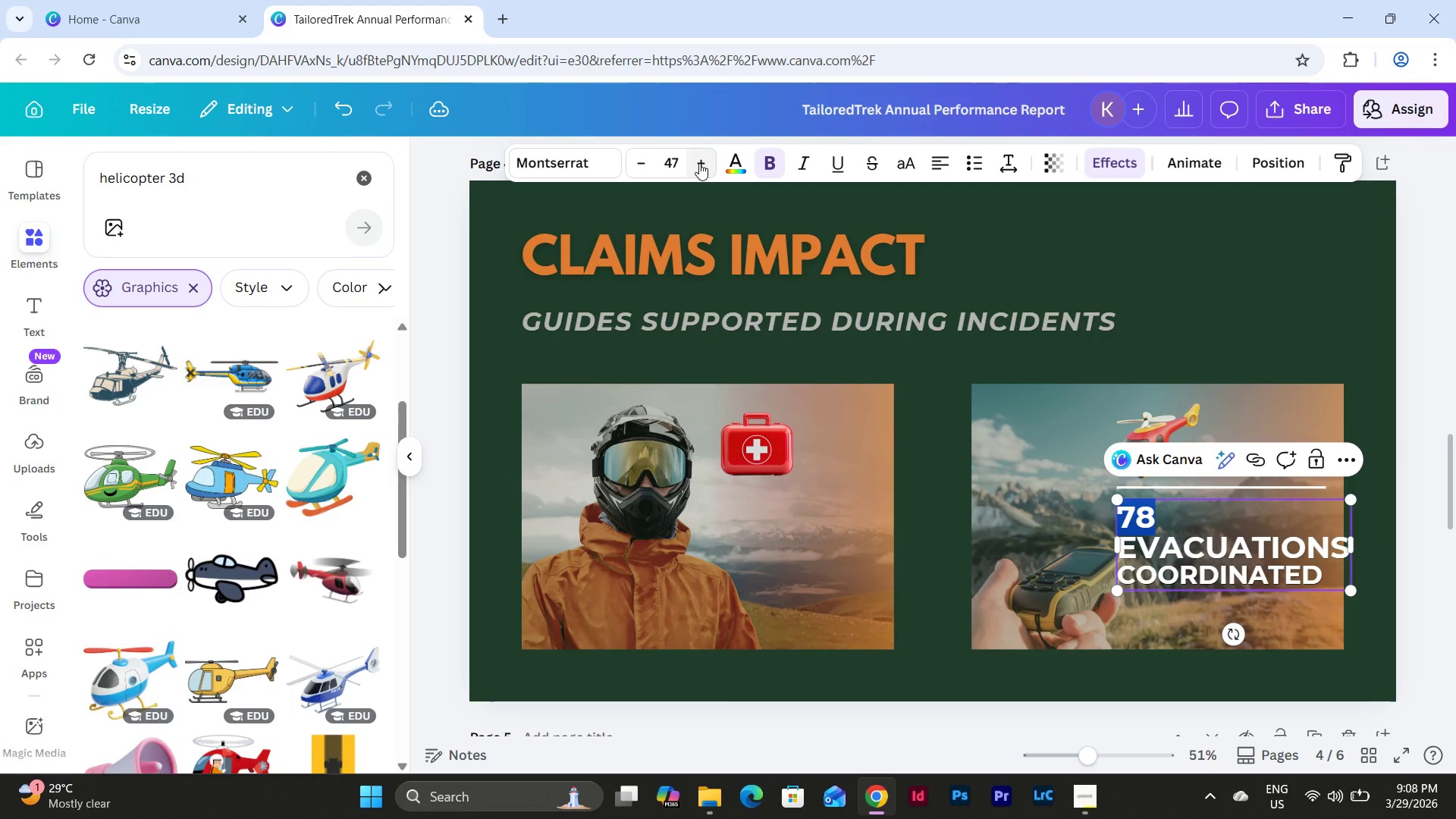 
triple_click([699, 163])
 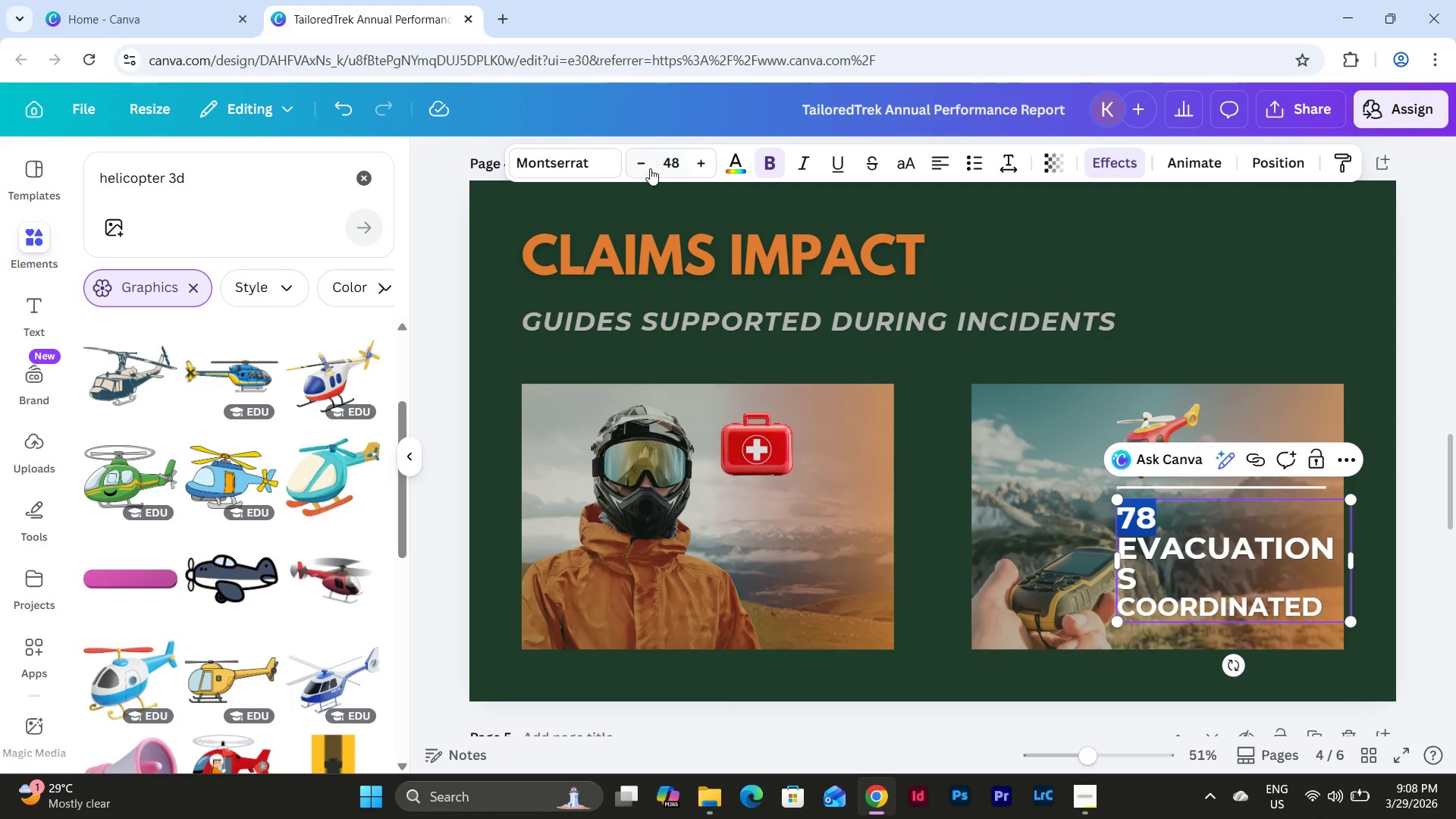 
double_click([646, 165])
 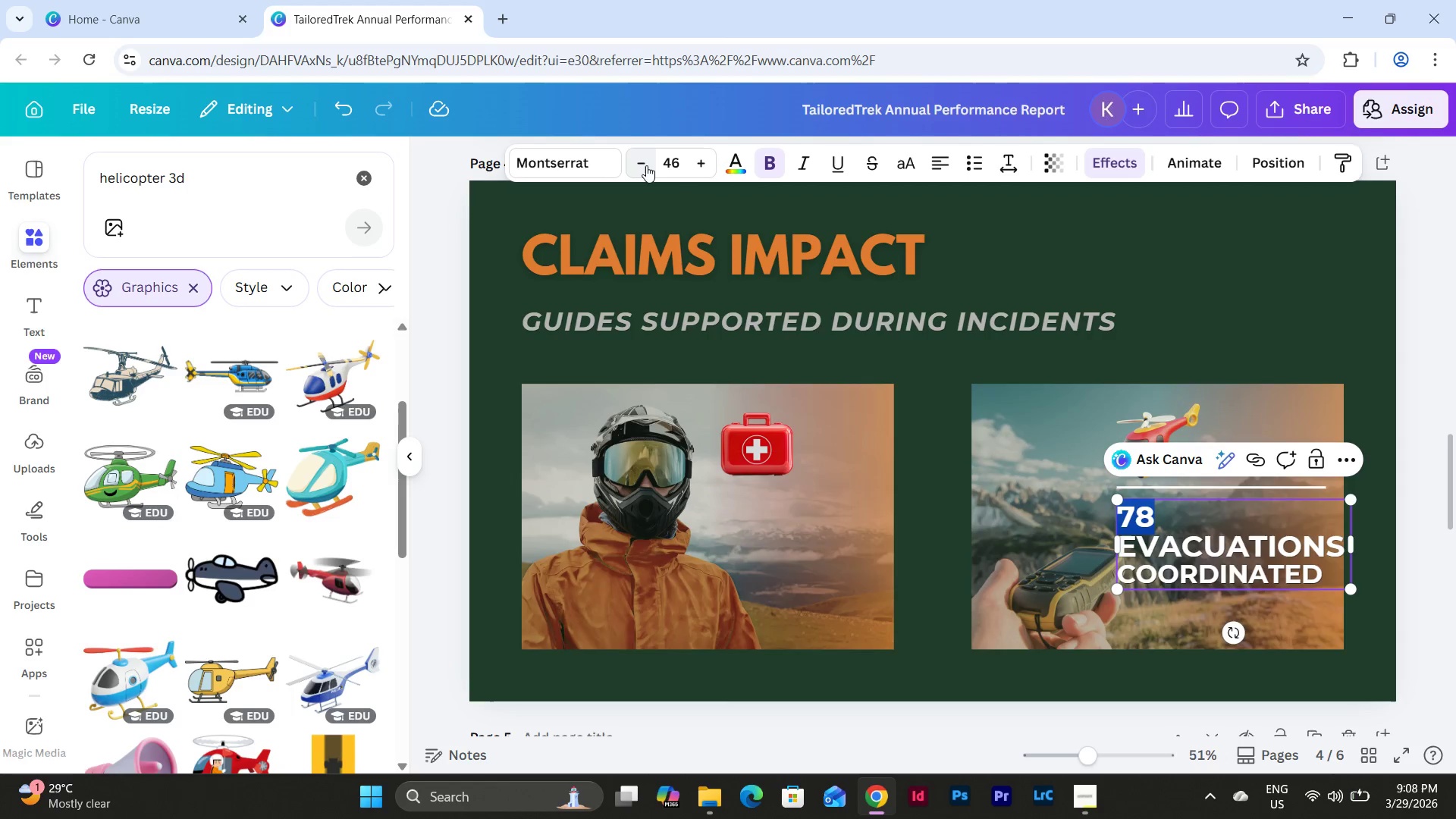 
triple_click([646, 165])
 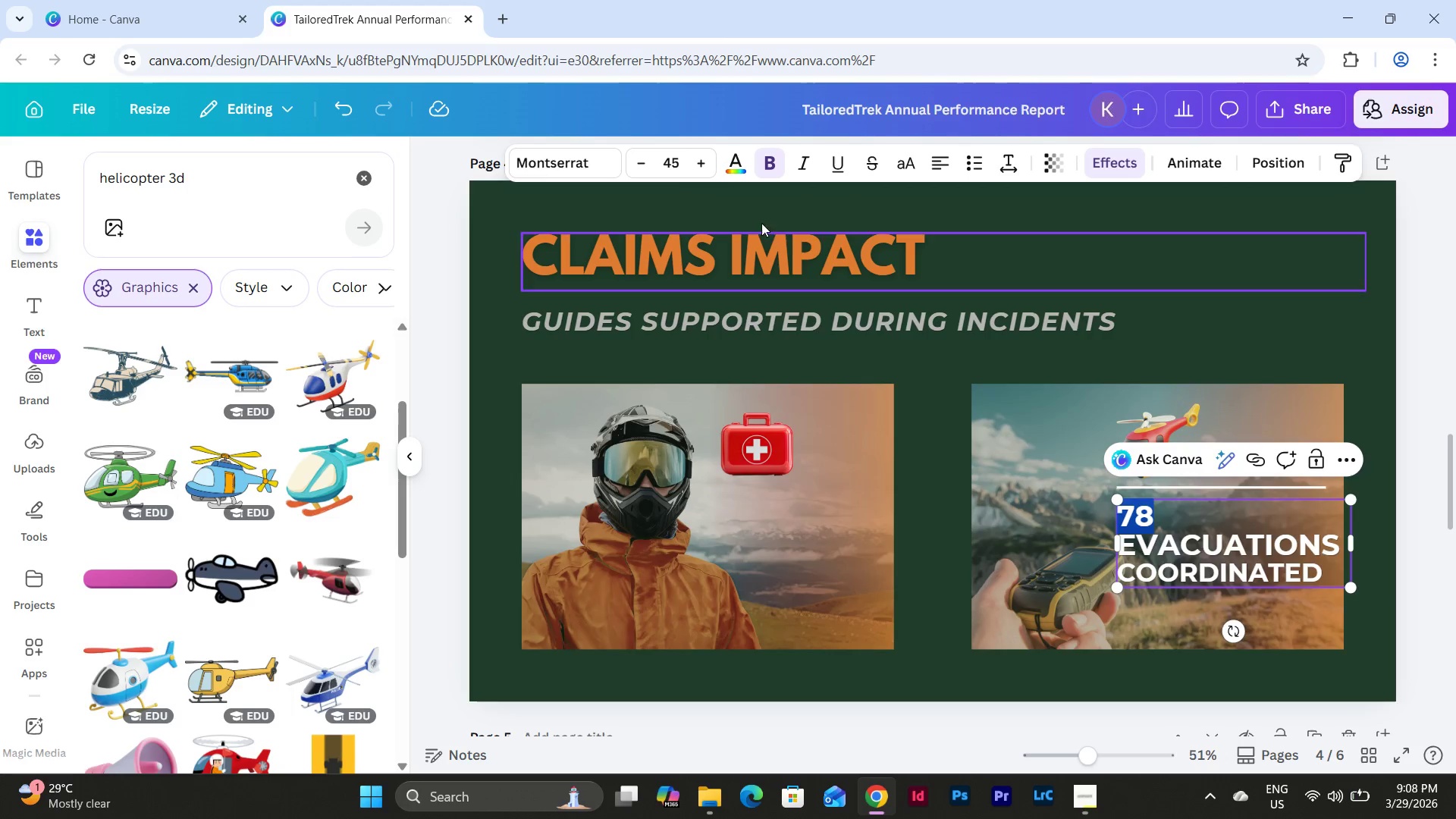 
left_click([673, 169])
 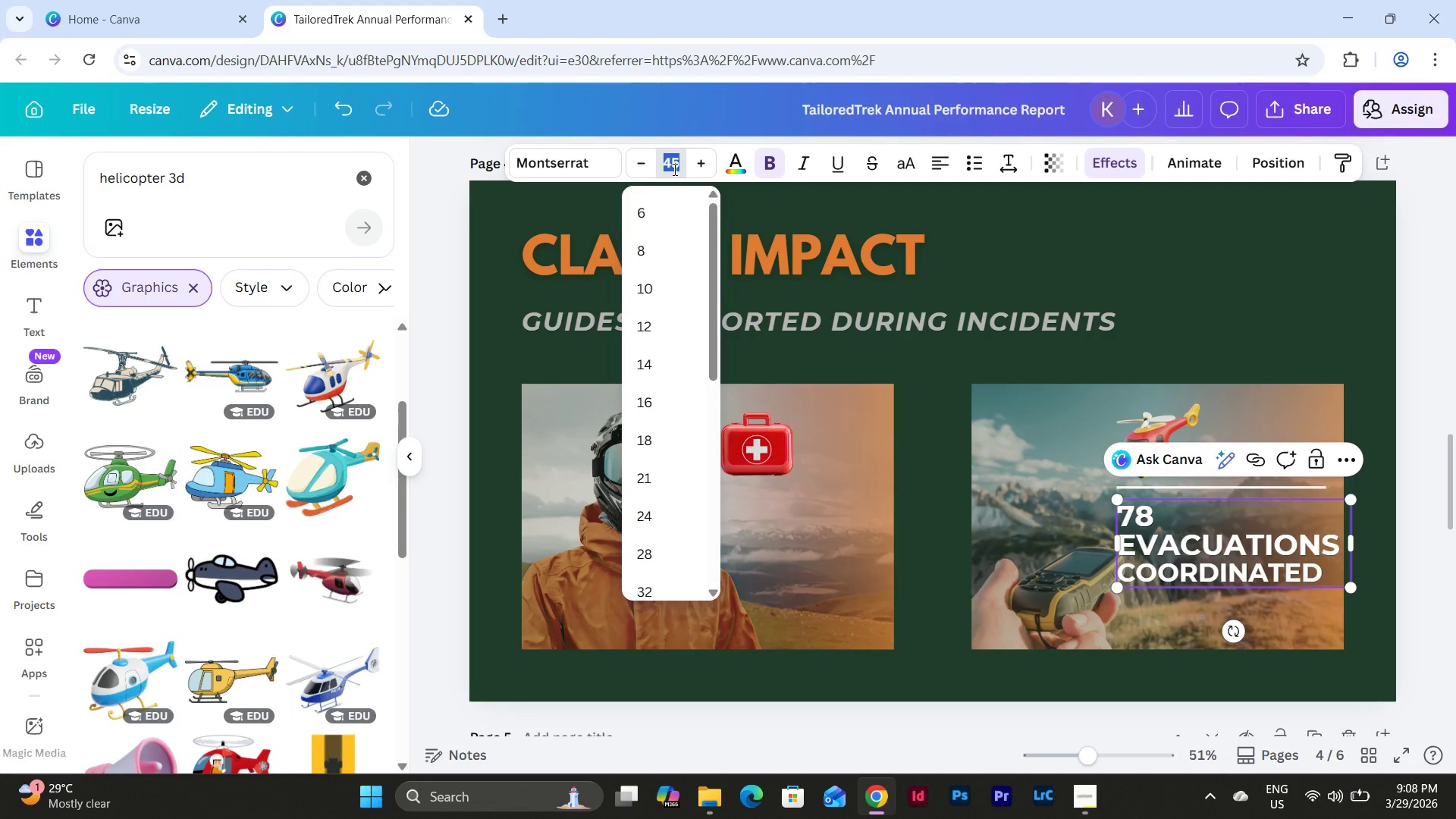 
key(Numpad4)
 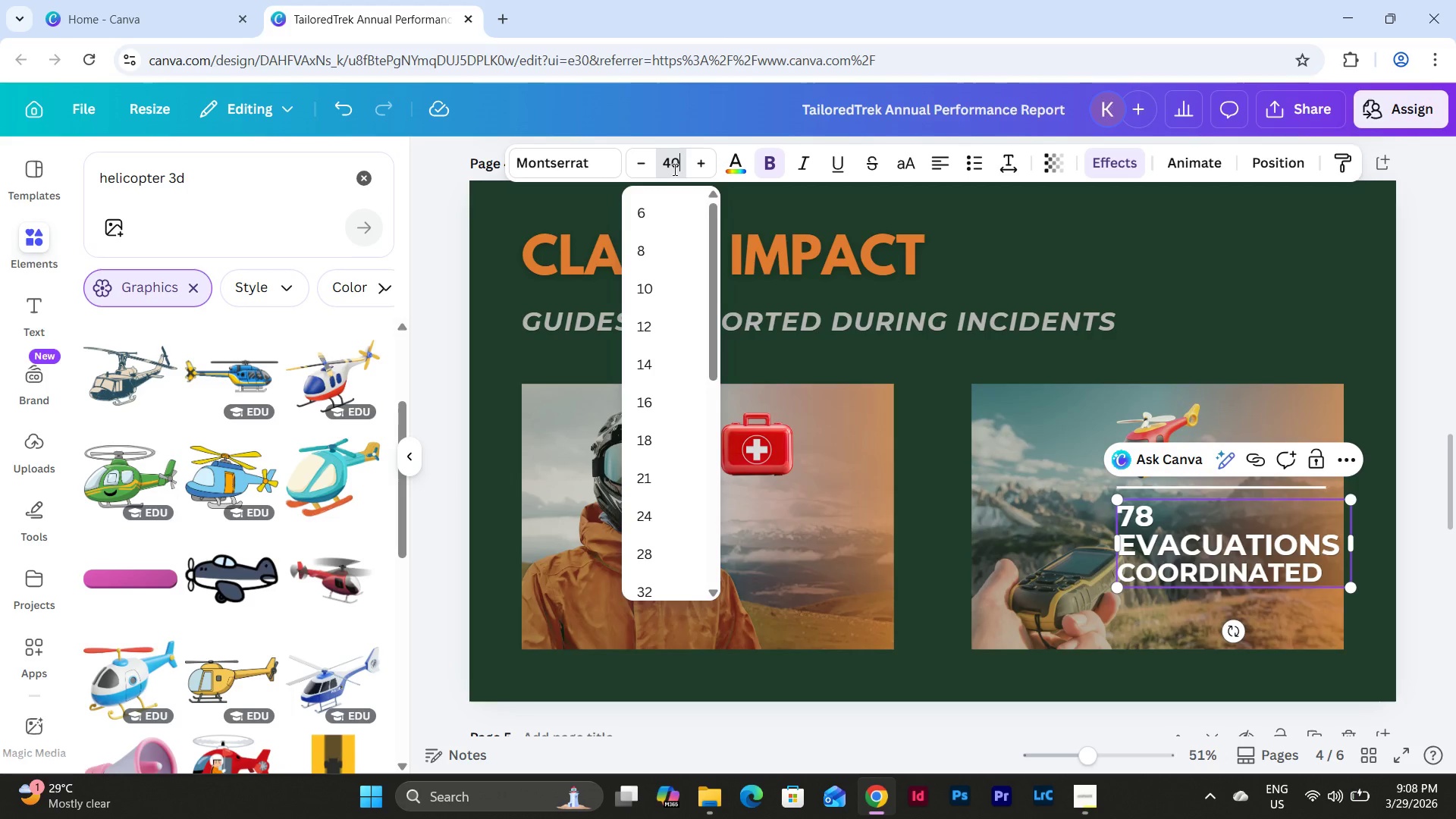 
key(Numpad0)
 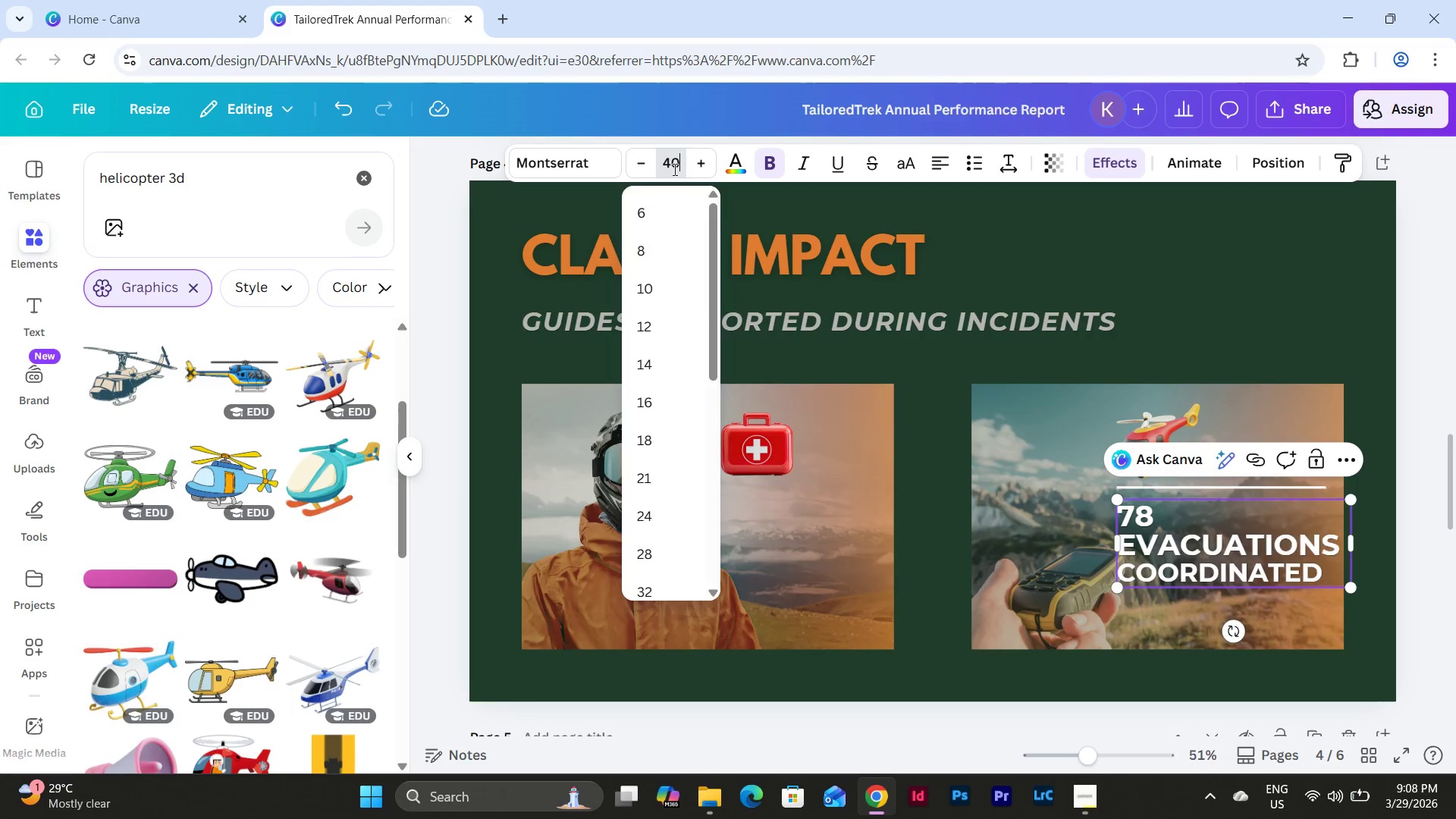 
key(NumpadEnter)
 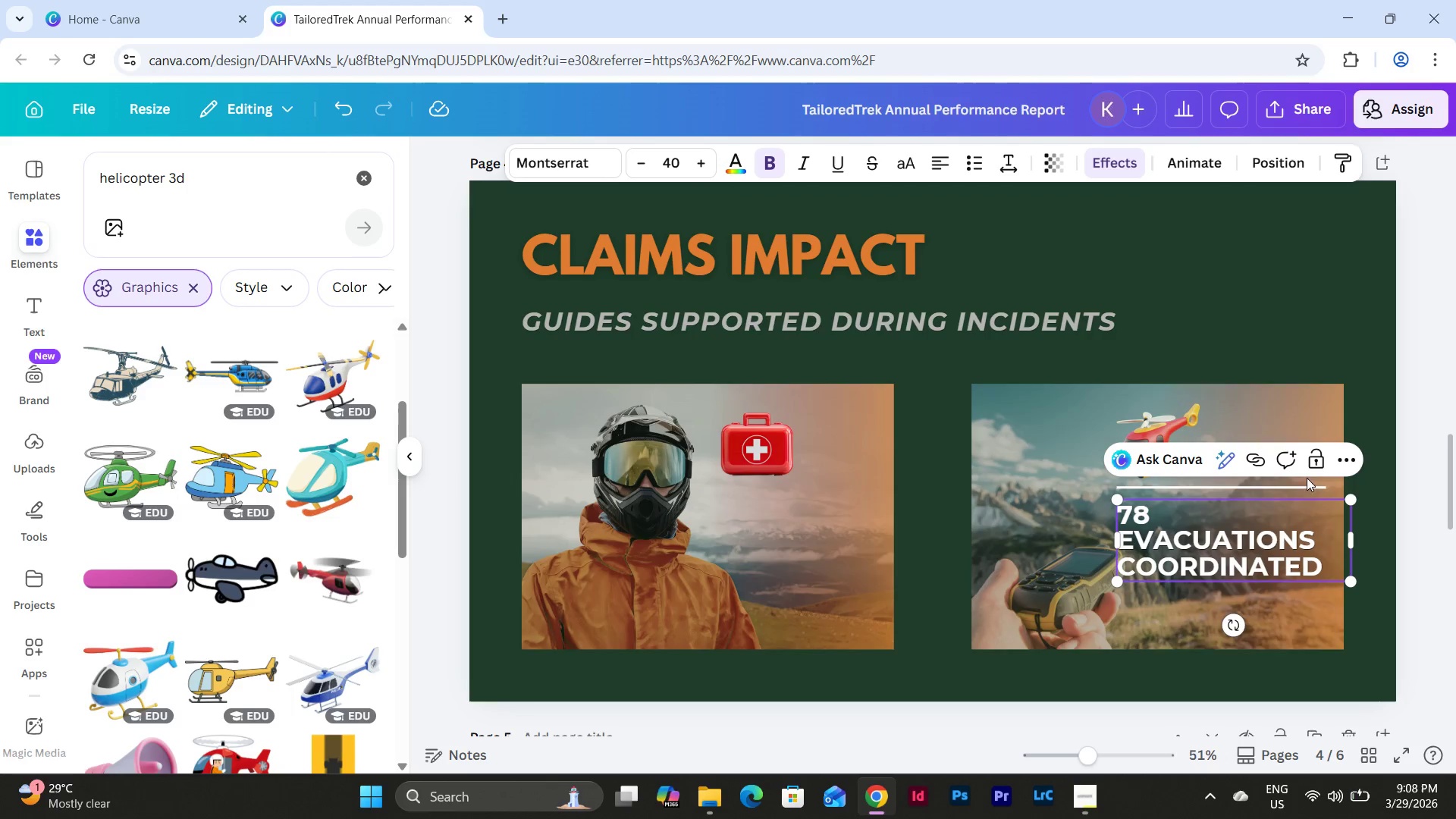 
left_click([1235, 551])
 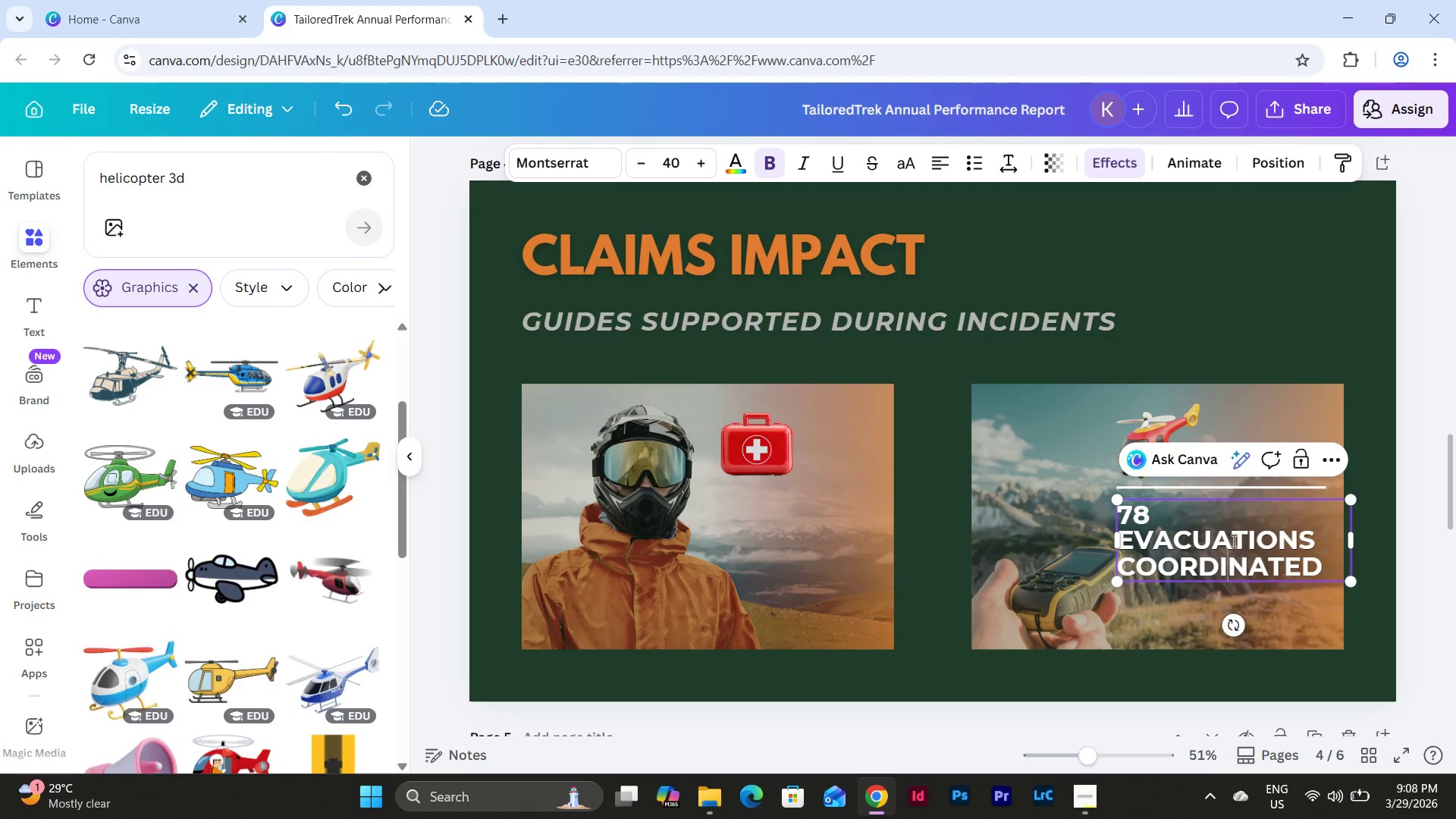 
left_click([1232, 538])
 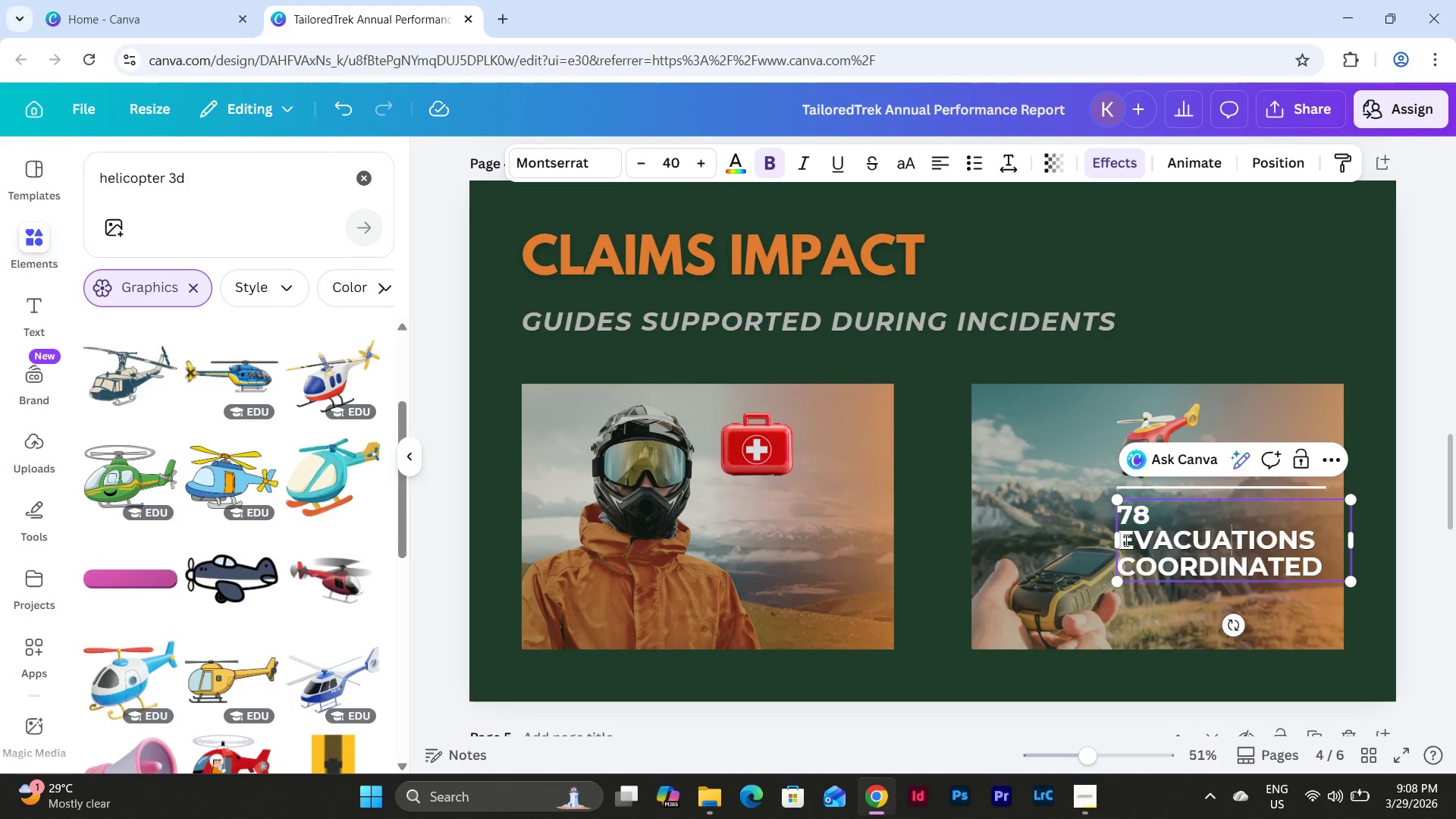 
left_click([1121, 540])
 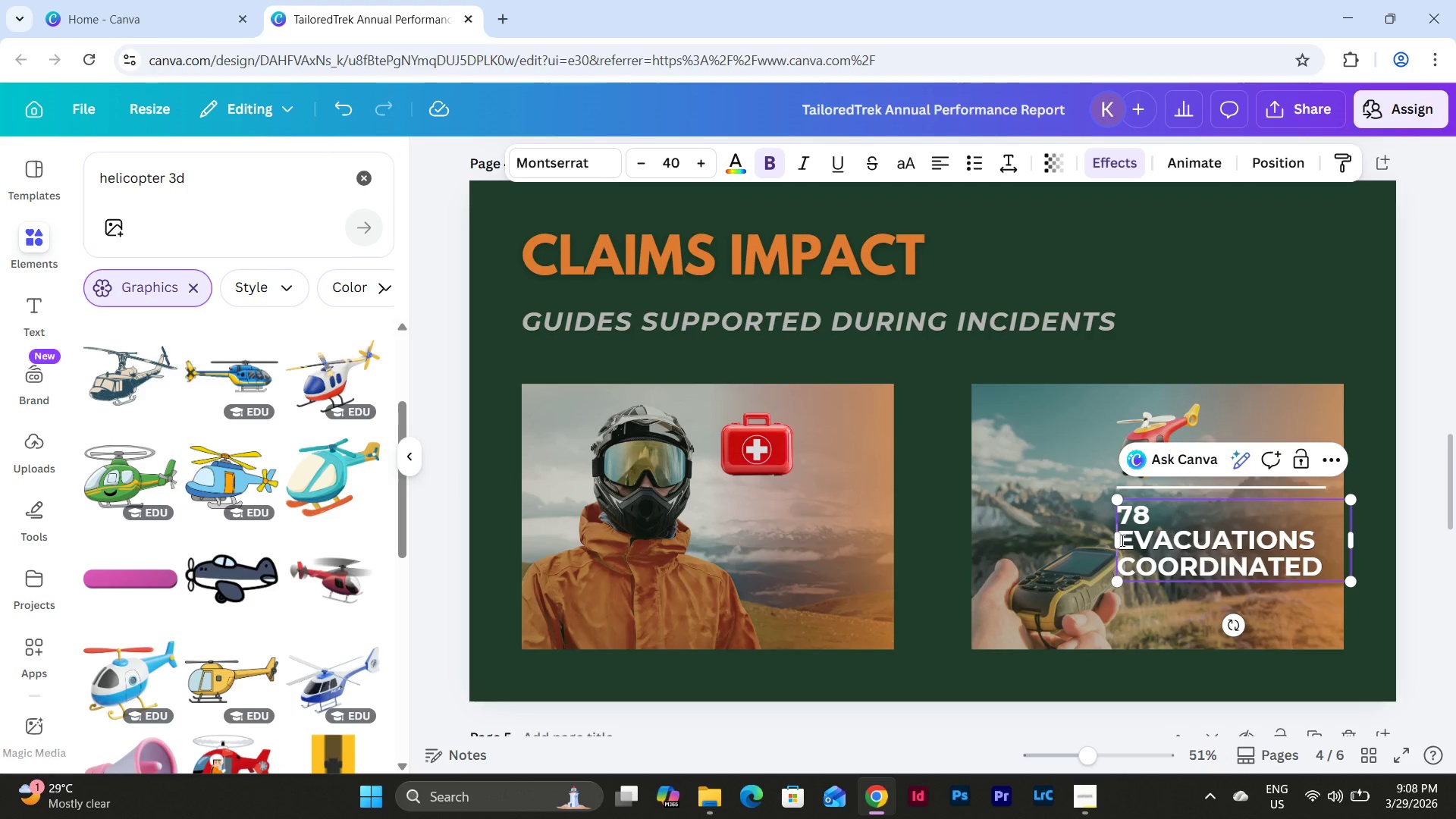 
key(Backspace)
 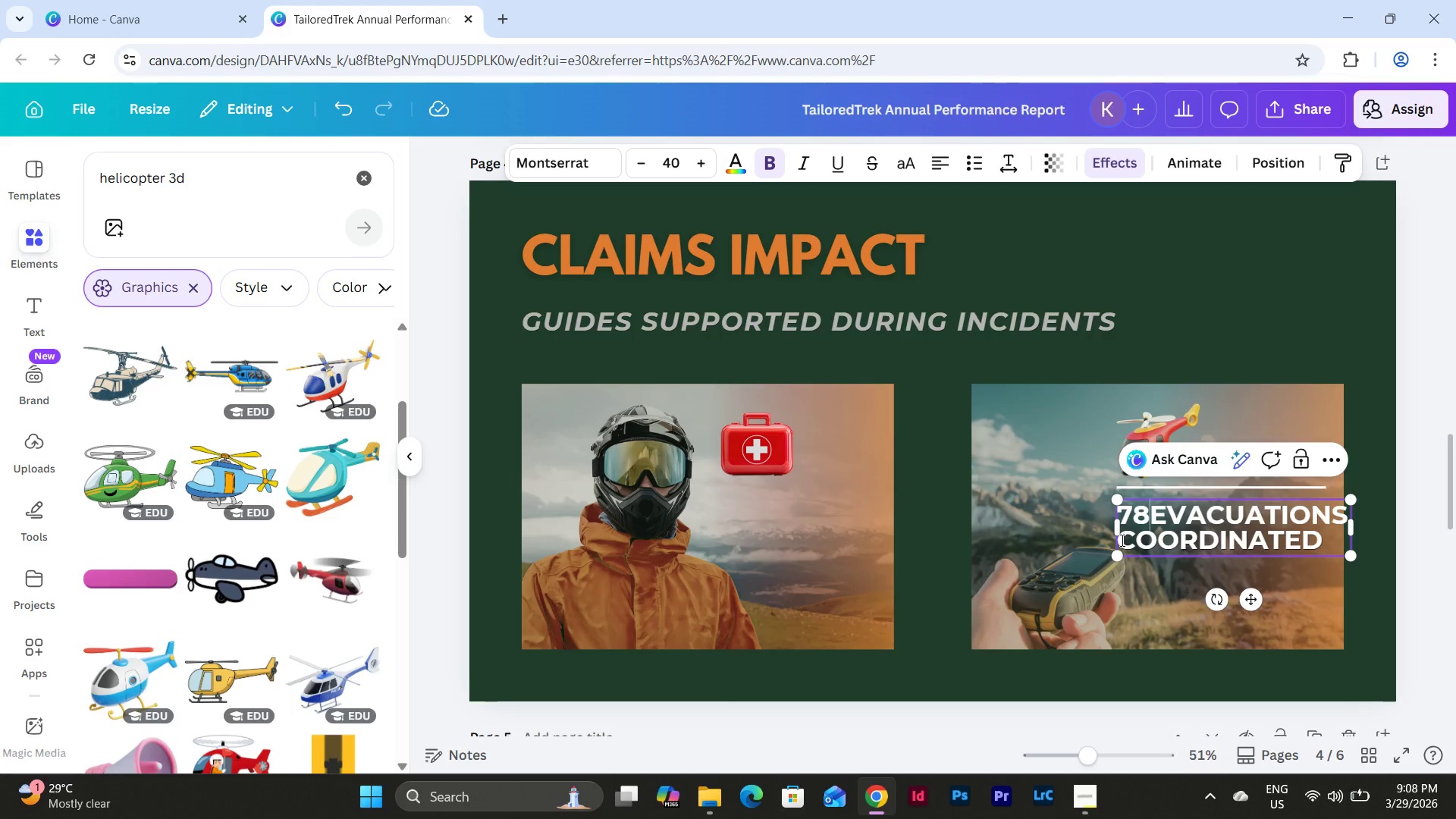 
key(Enter)
 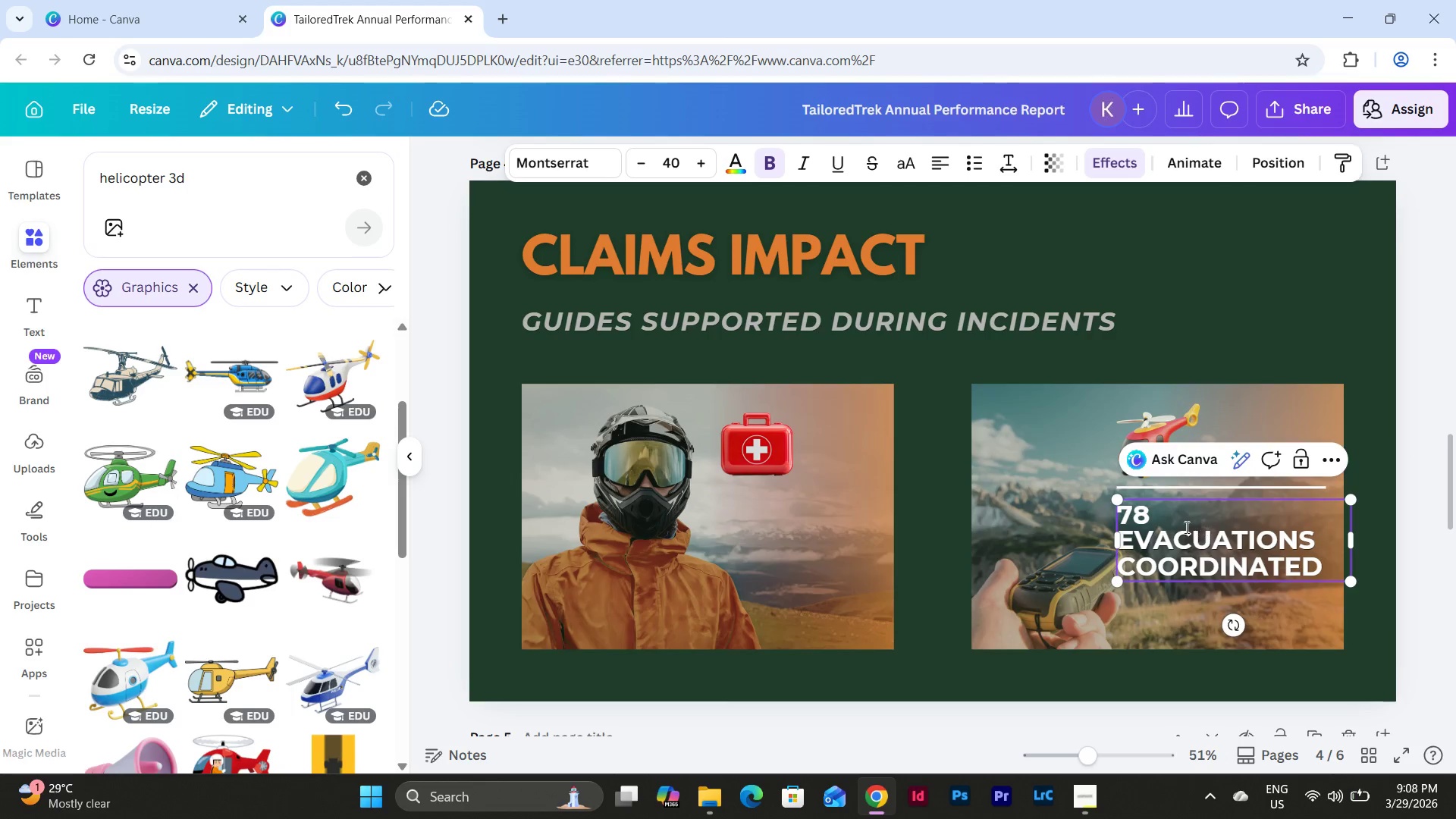 
left_click_drag(start_coordinate=[1162, 519], to_coordinate=[1109, 514])
 